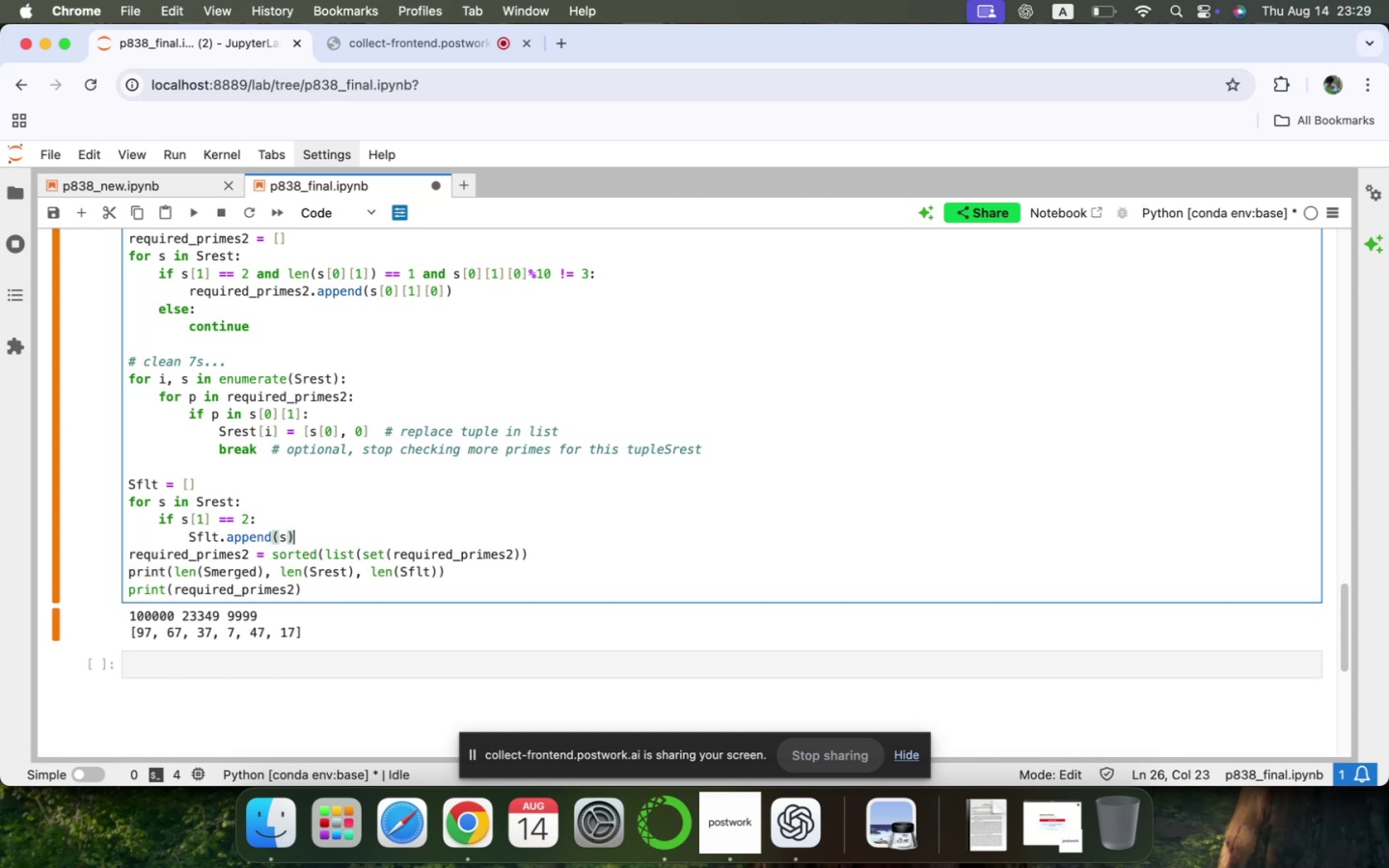 
key(ArrowRight)
 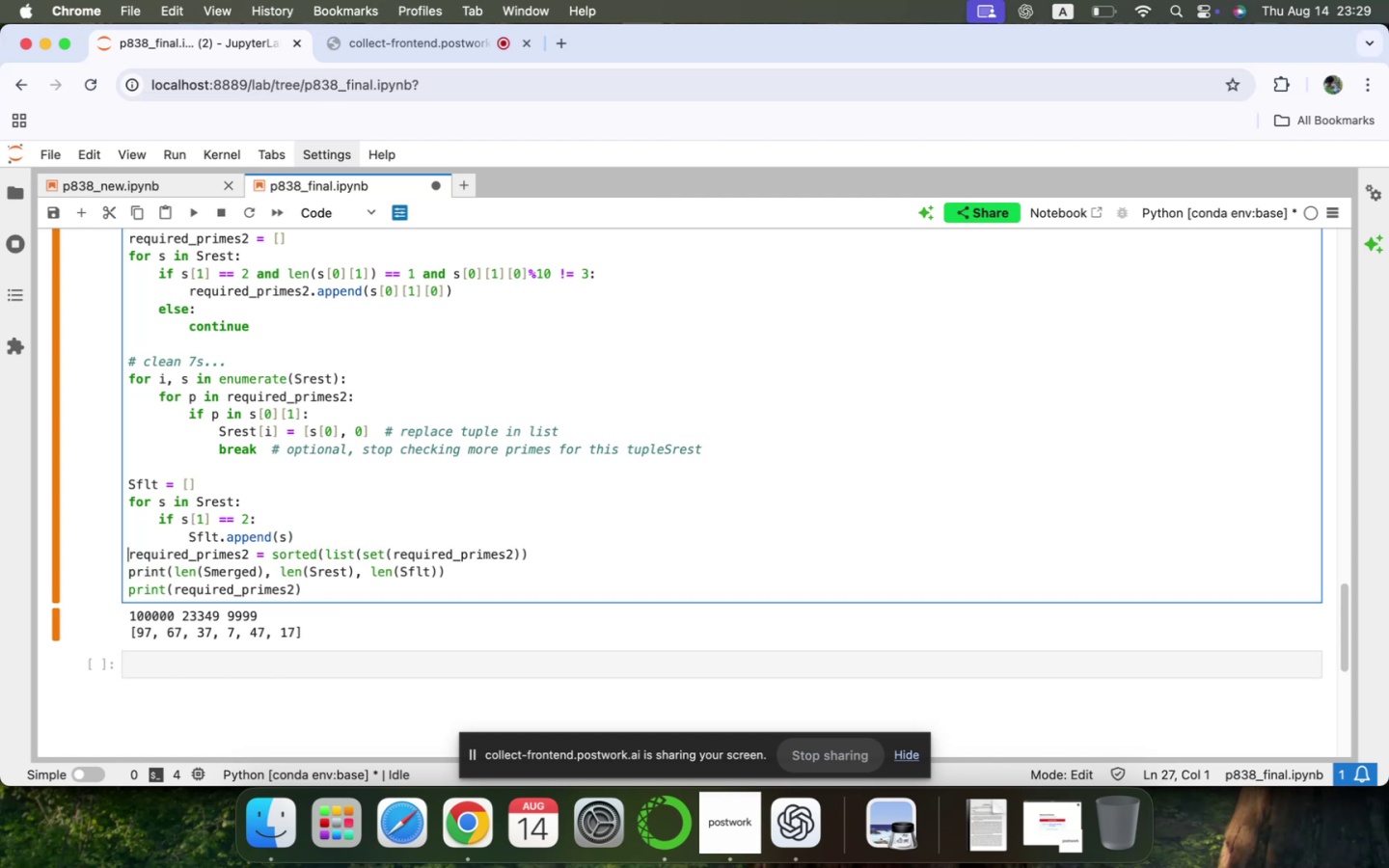 
key(ArrowDown)
 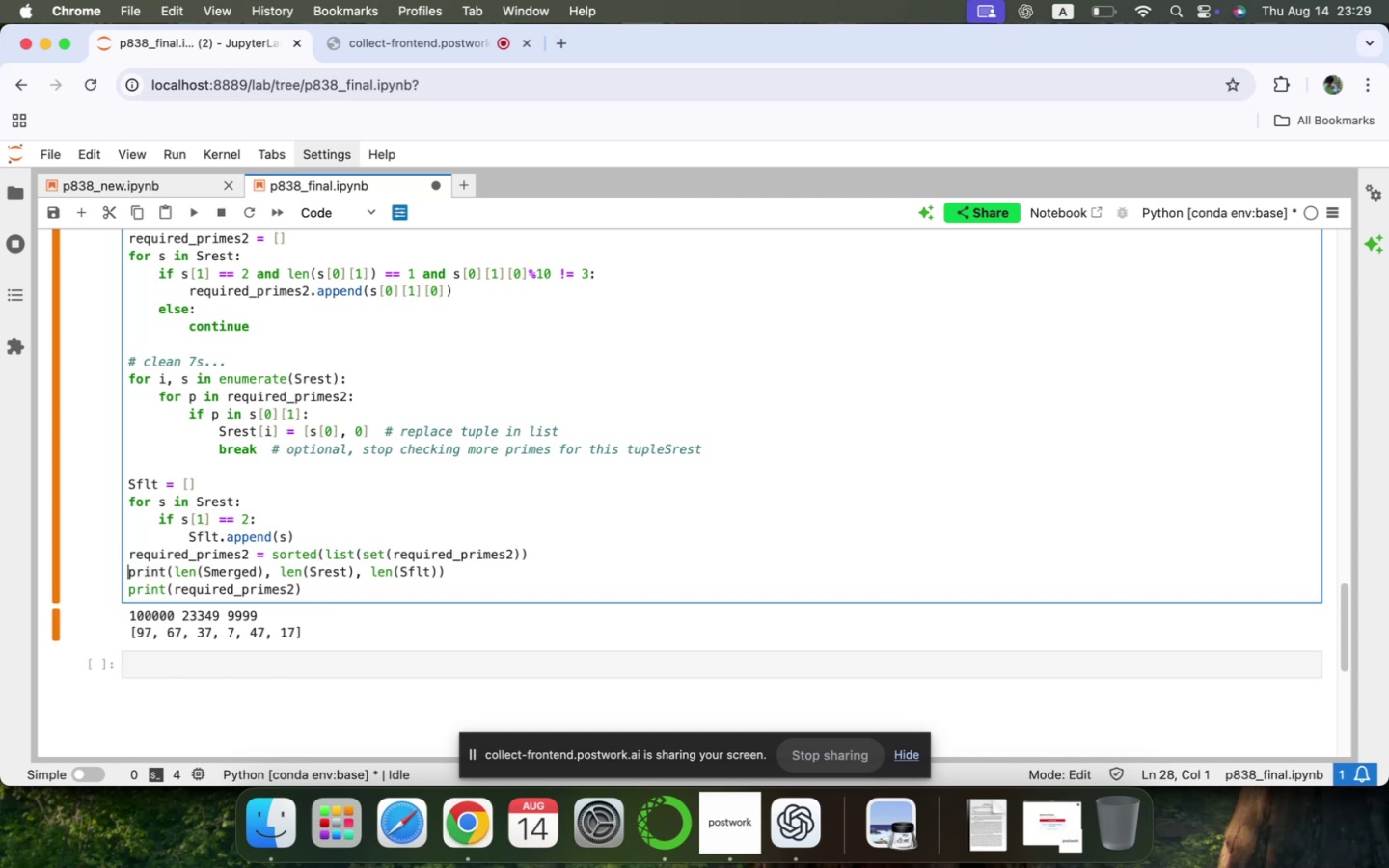 
key(ArrowLeft)
 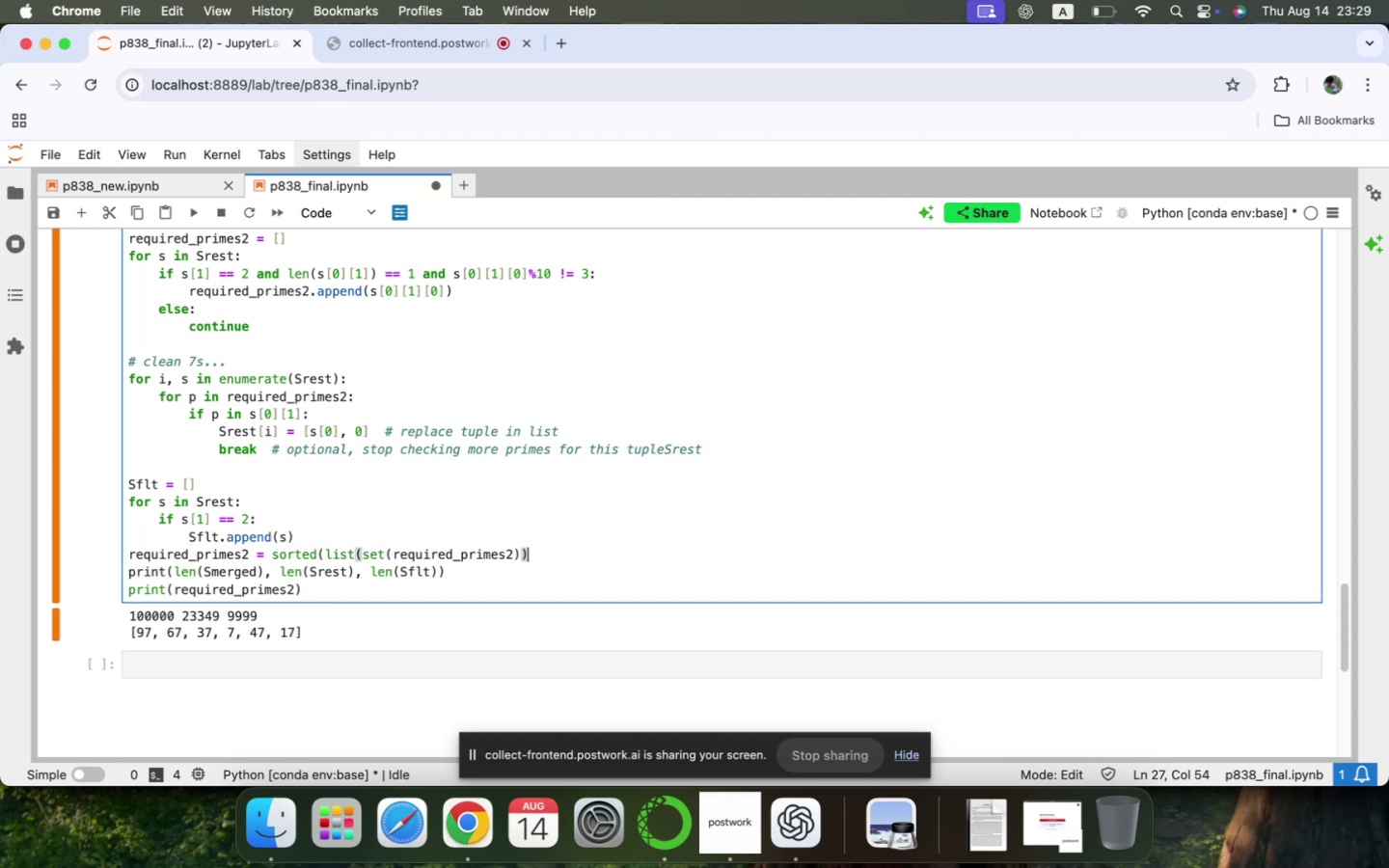 
key(Shift+0)
 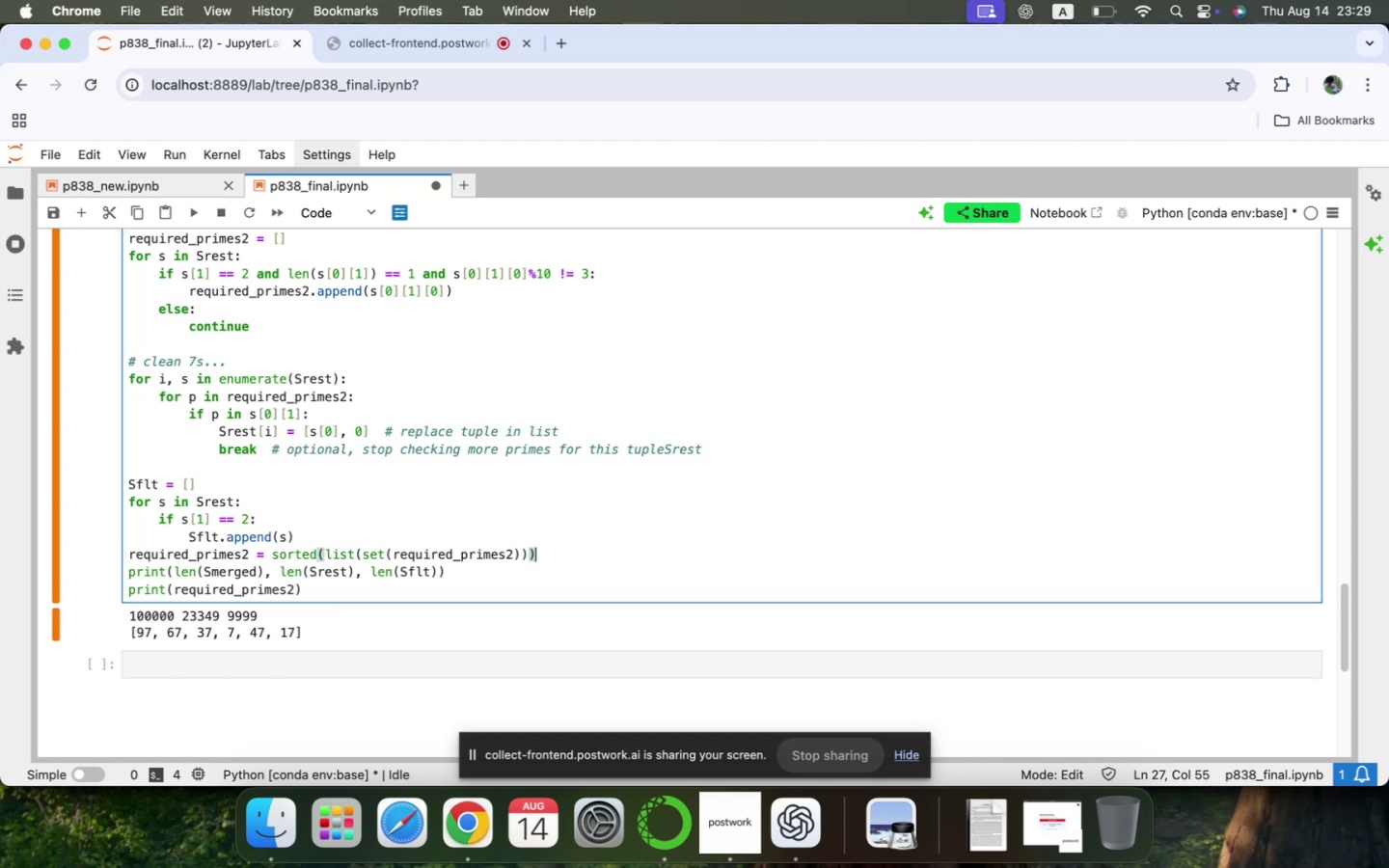 
key(Shift+Enter)
 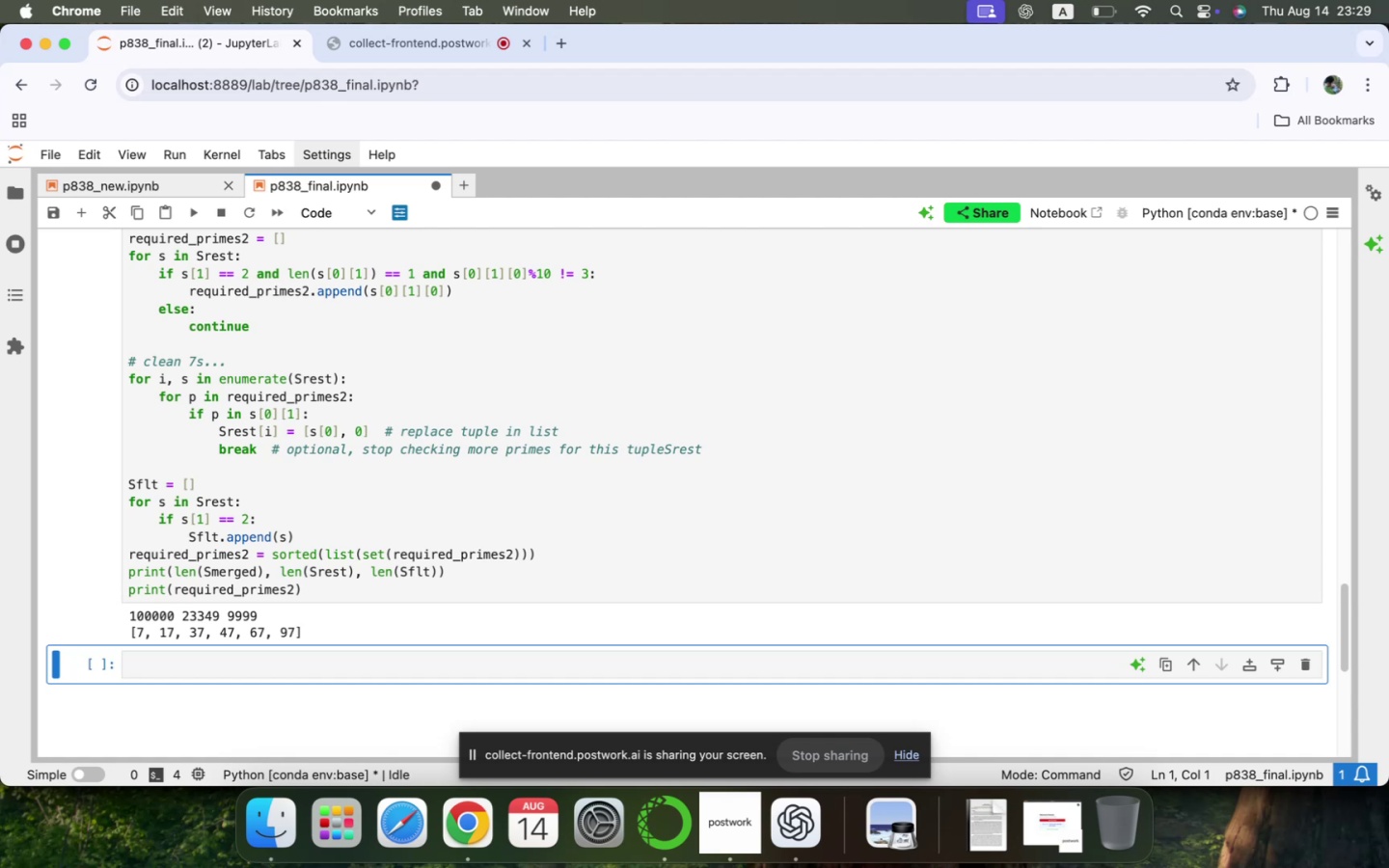 
wait(7.73)
 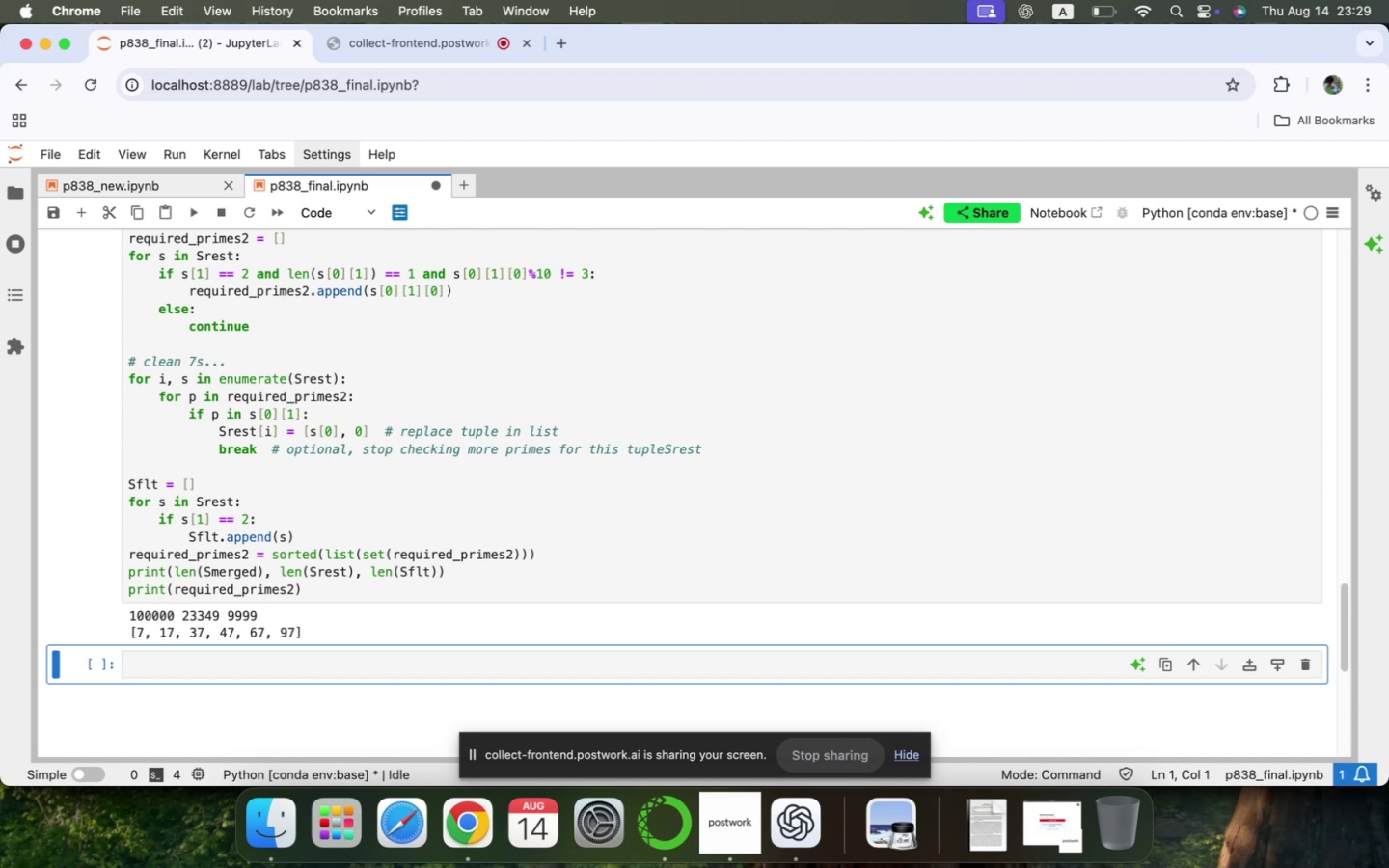 
scroll: coordinate [551, 570], scroll_direction: down, amount: 16.0
 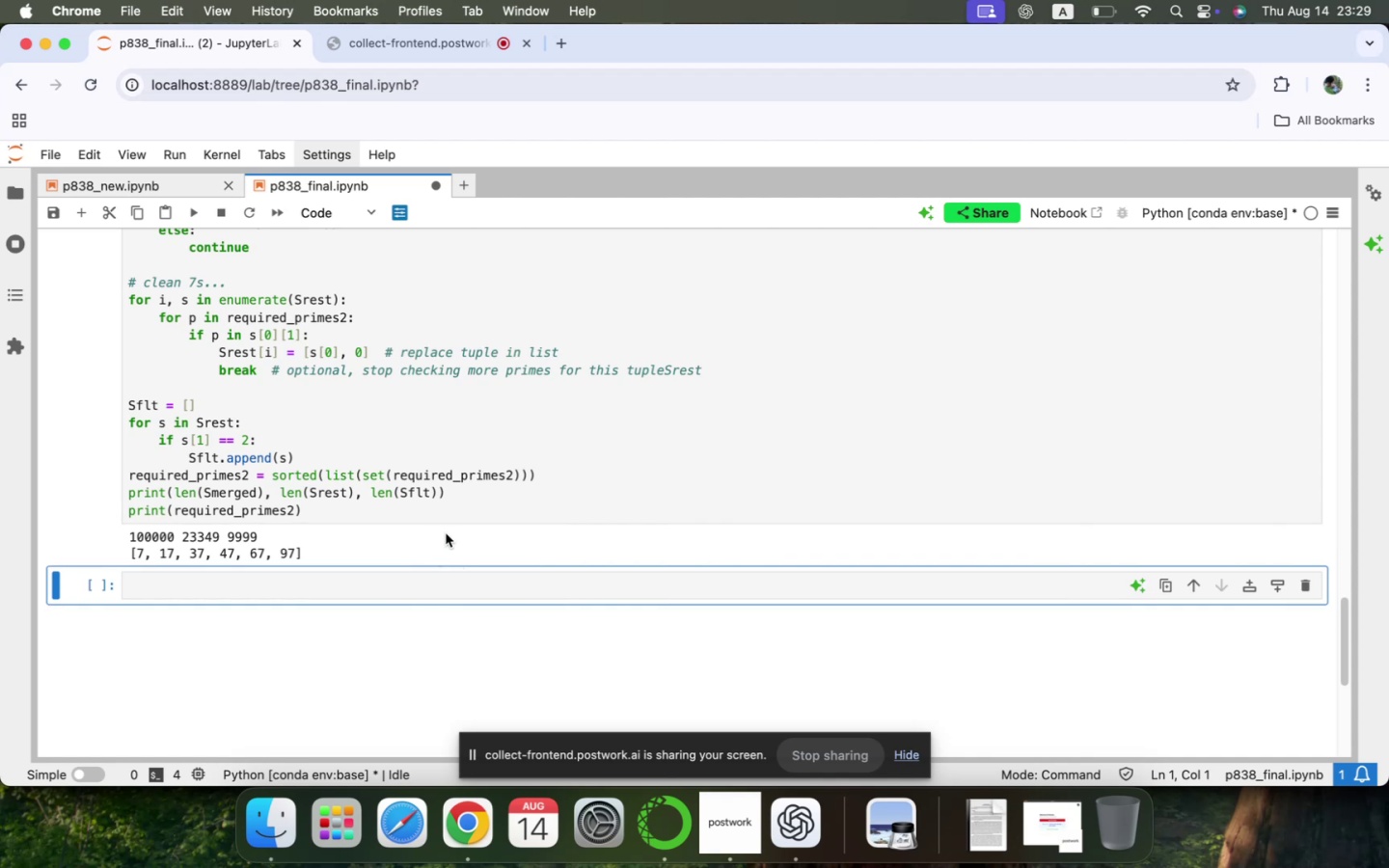 
wait(13.98)
 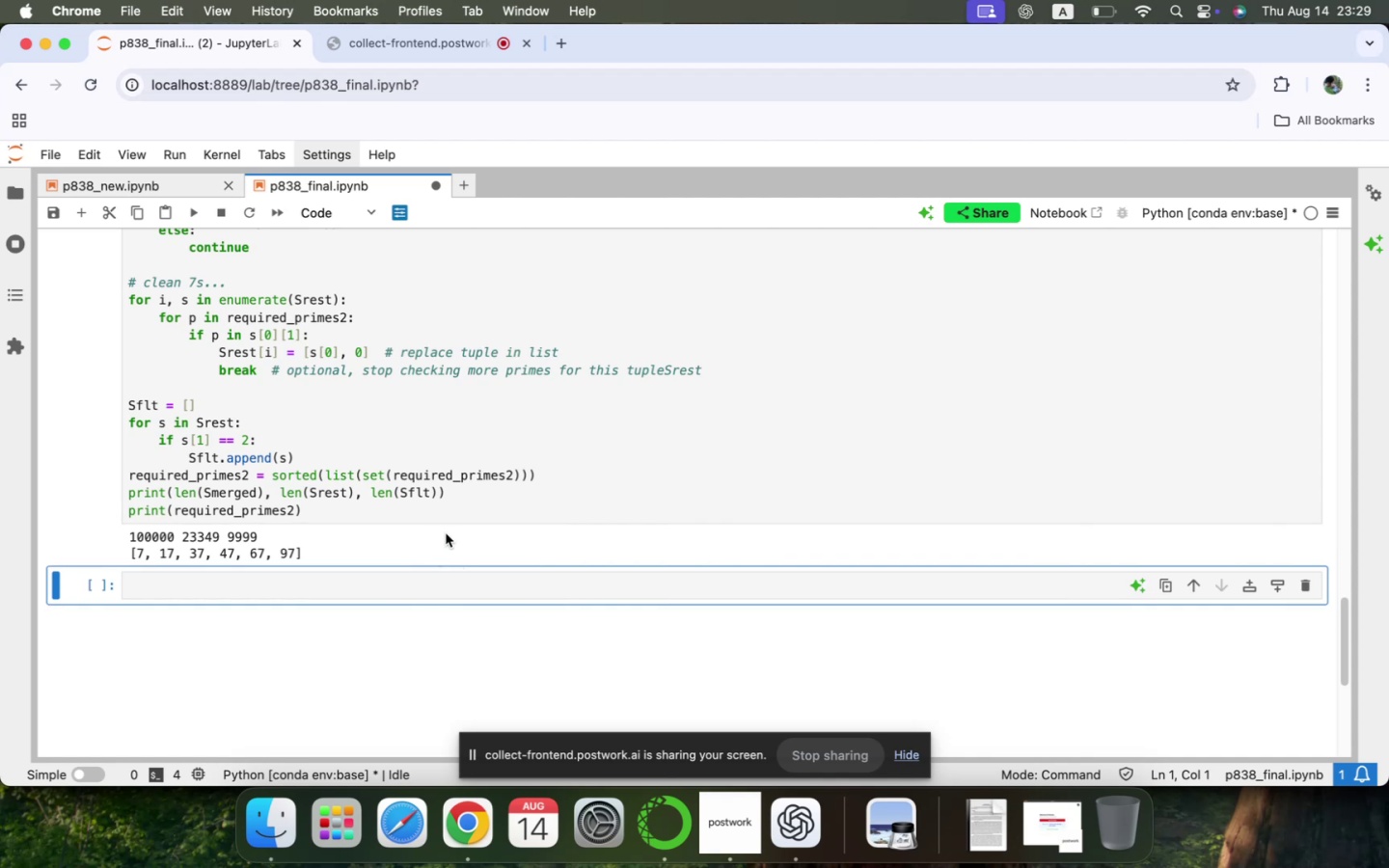 
key(Enter)
 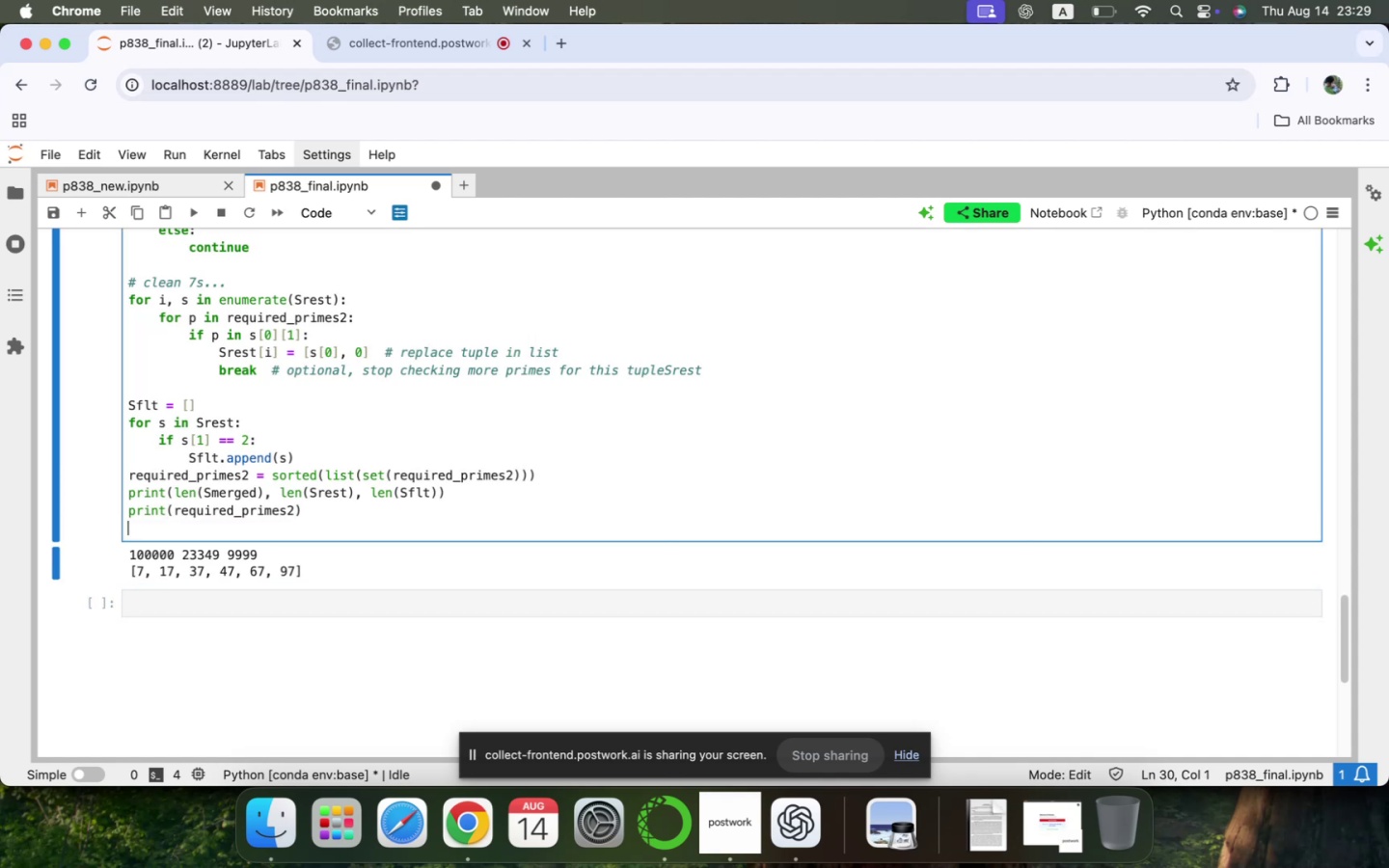 
type(print(len(req)
key(Tab)
 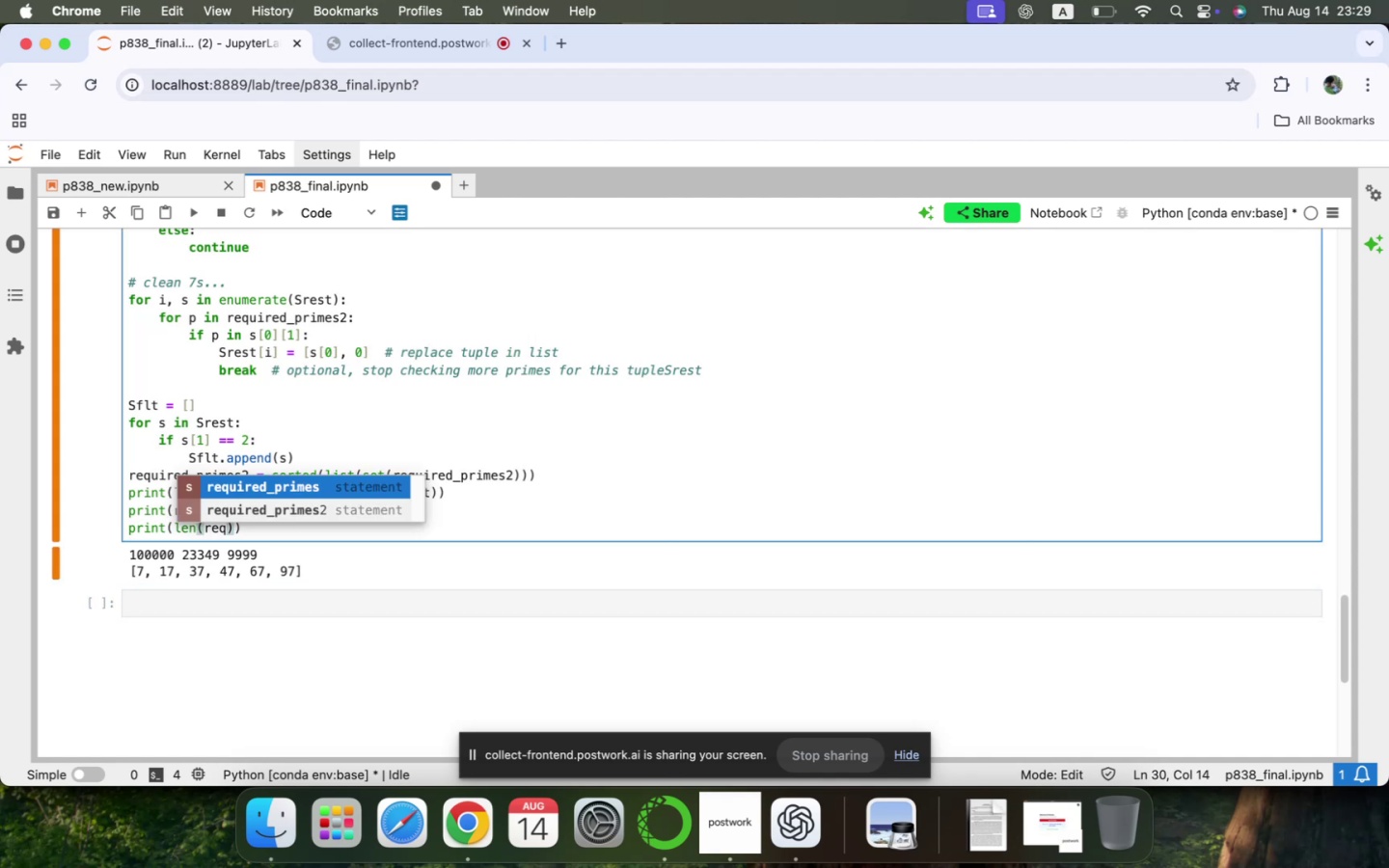 
key(Enter)
 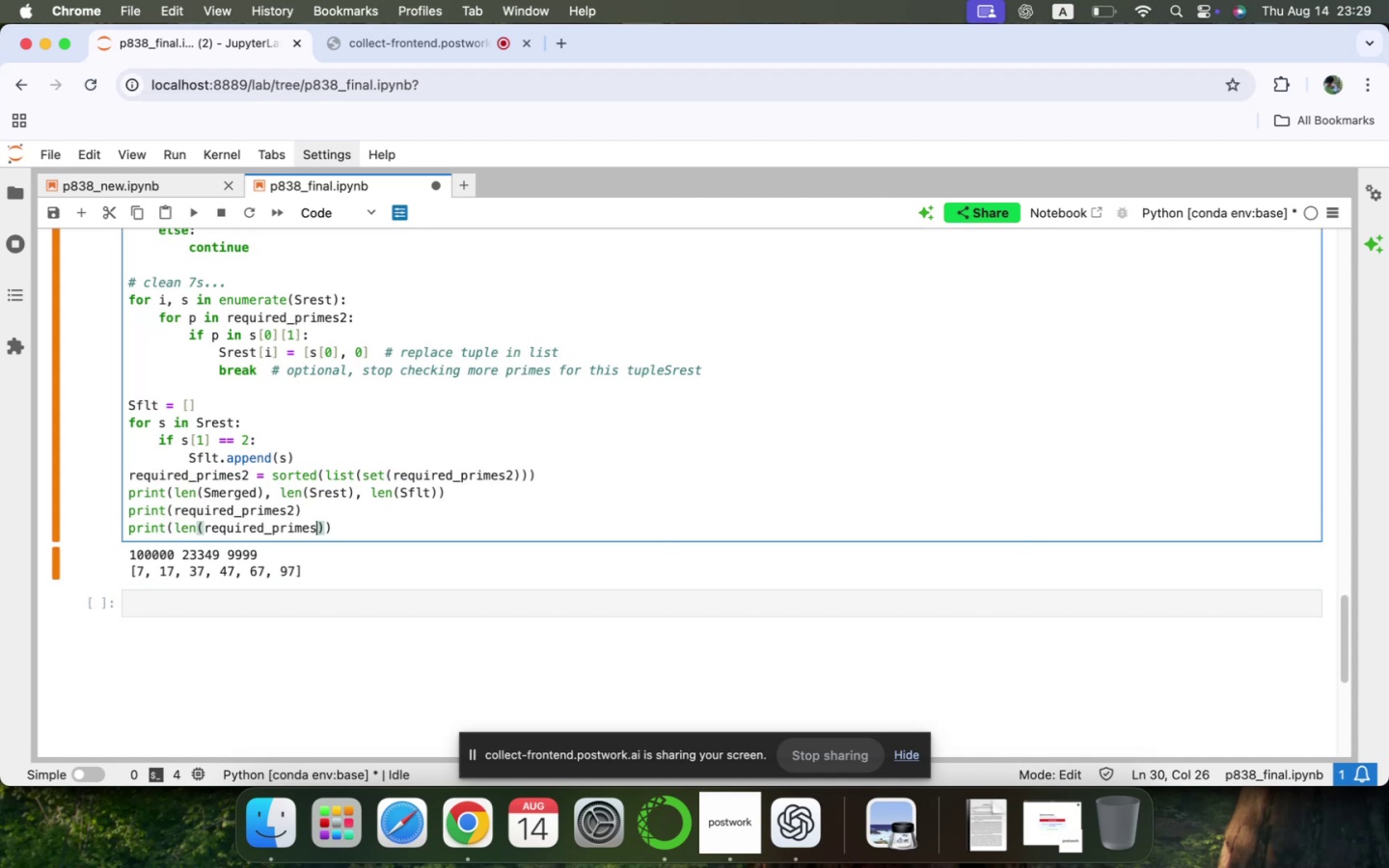 
key(Shift+Enter)
 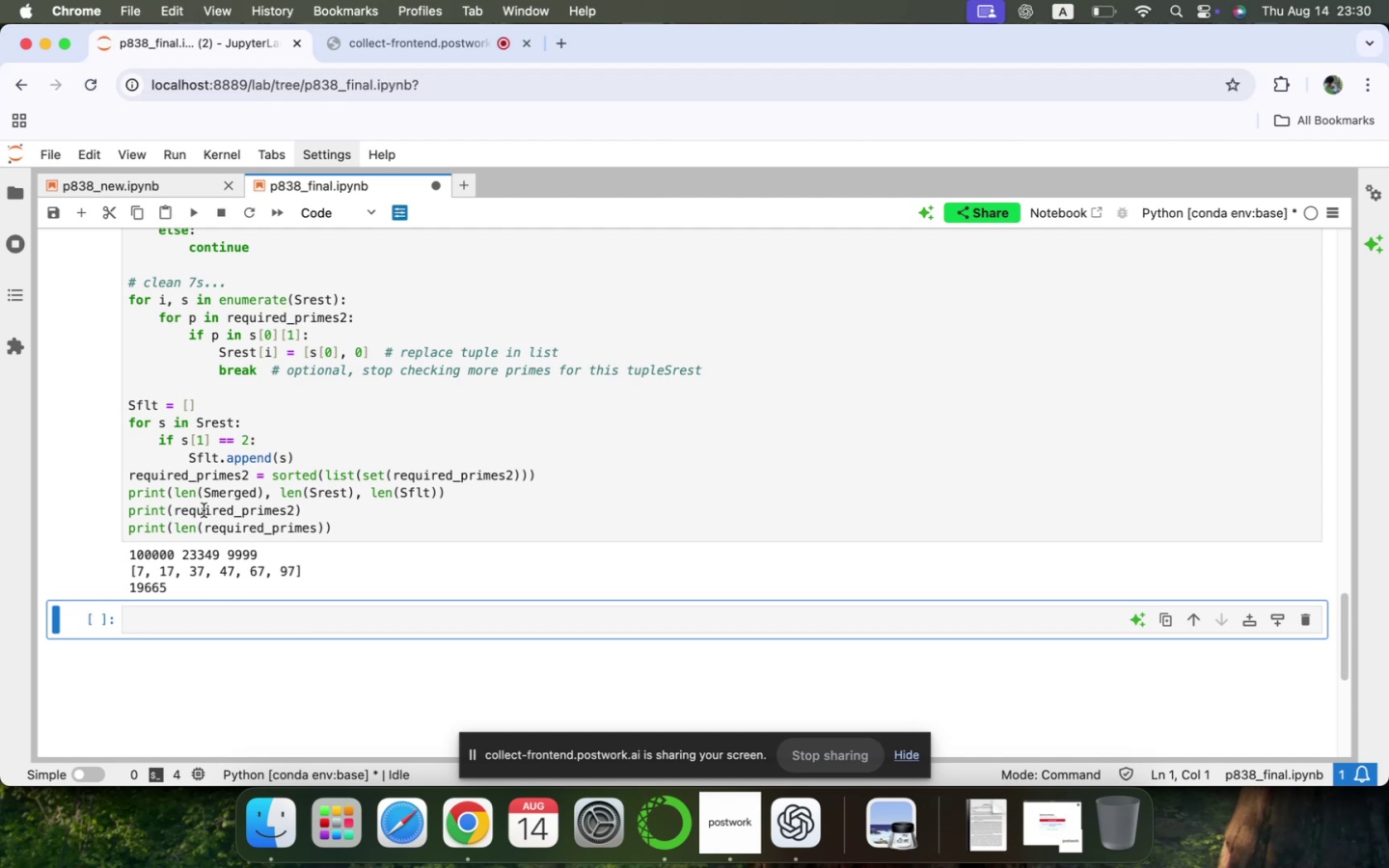 
wait(9.14)
 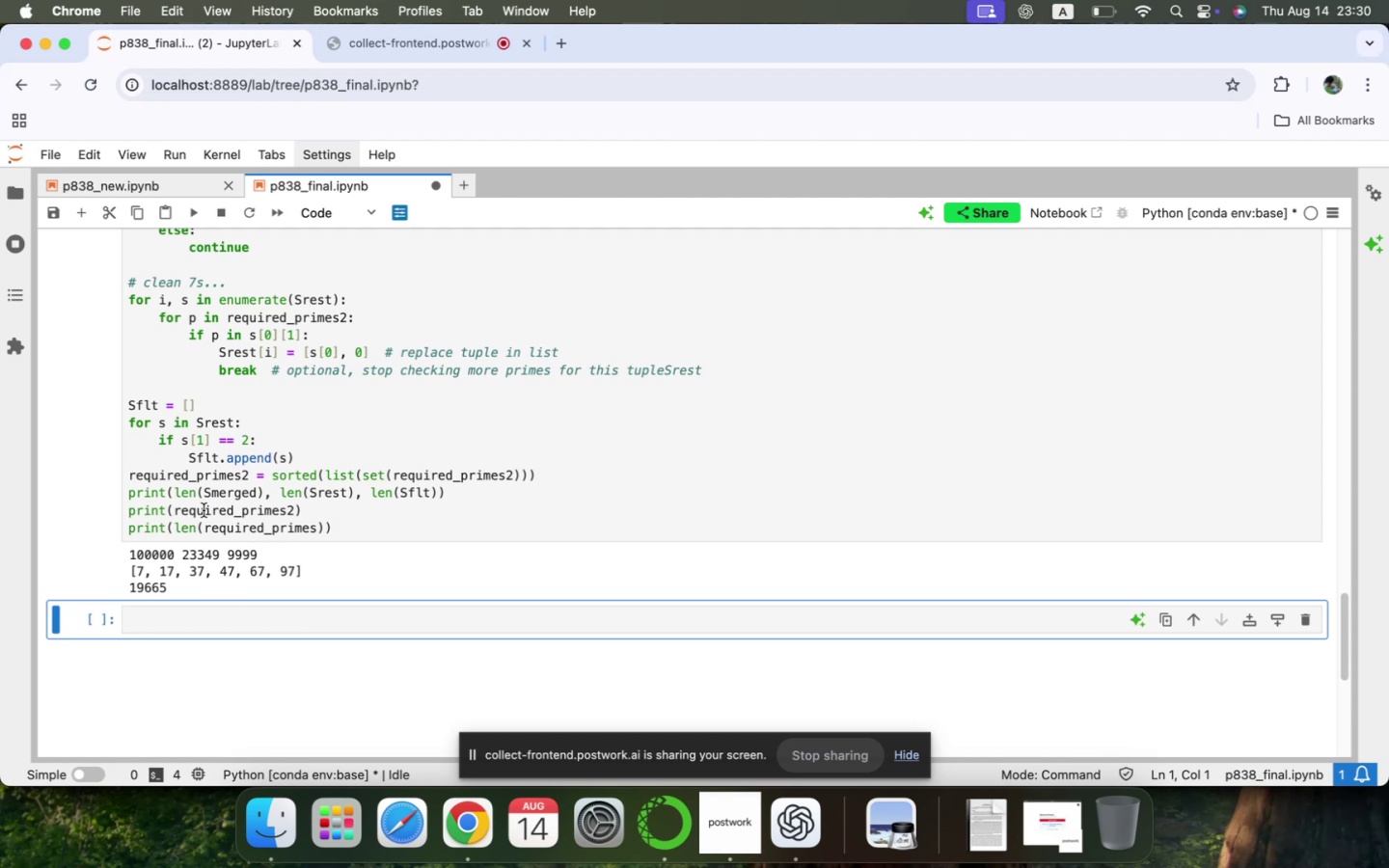 
double_click([284, 526])
 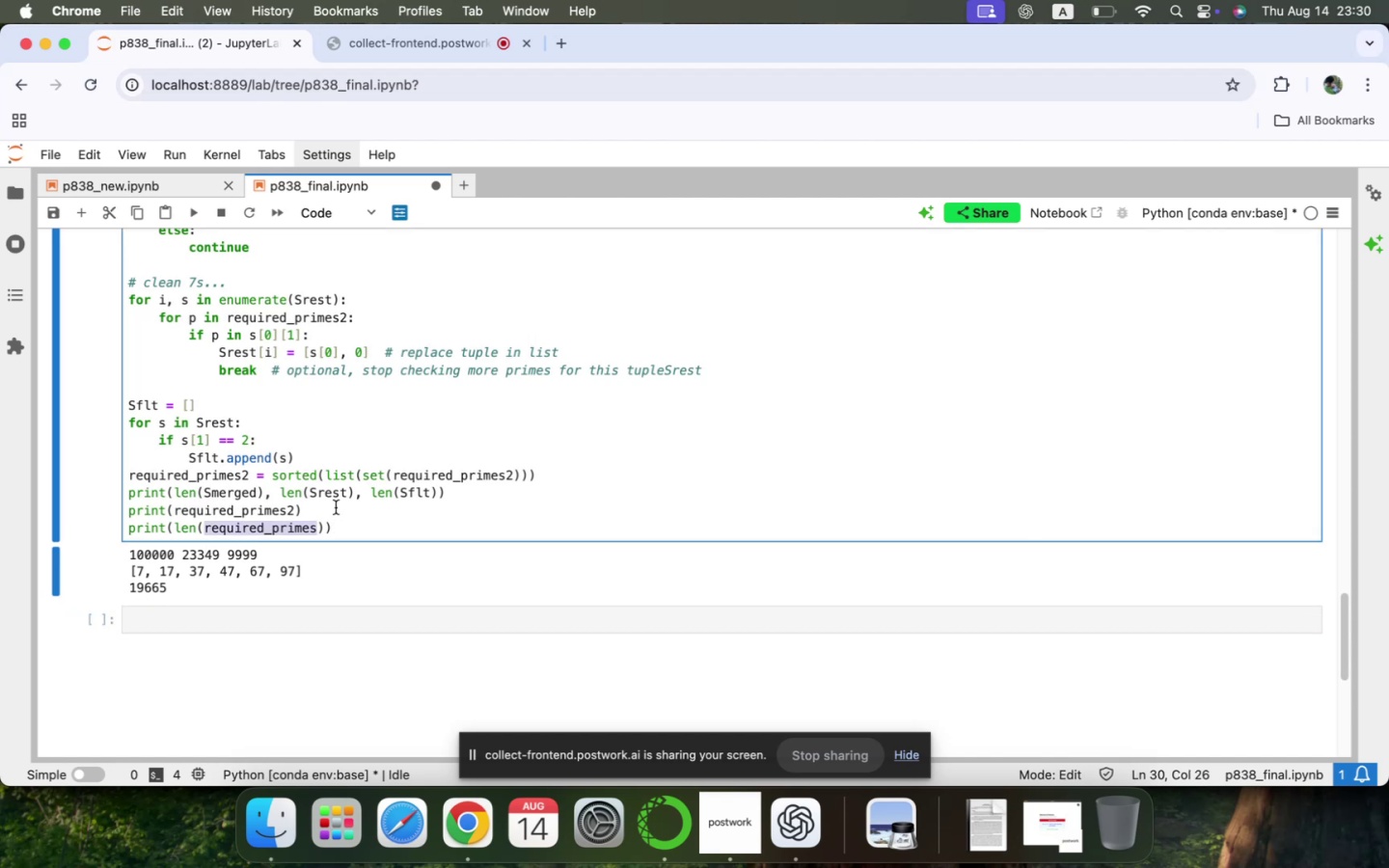 
key(Meta+C)
 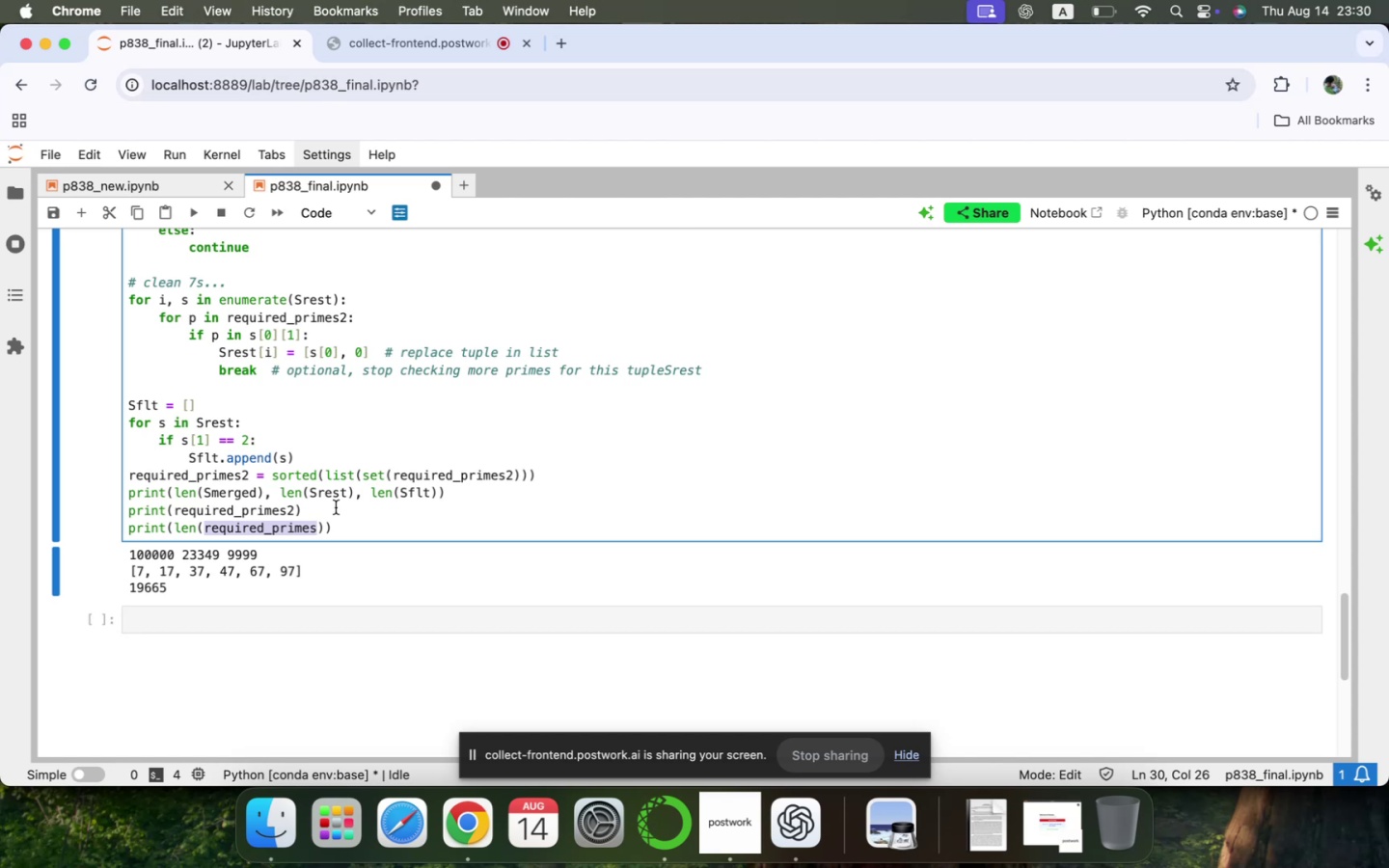 
key(ArrowUp)
 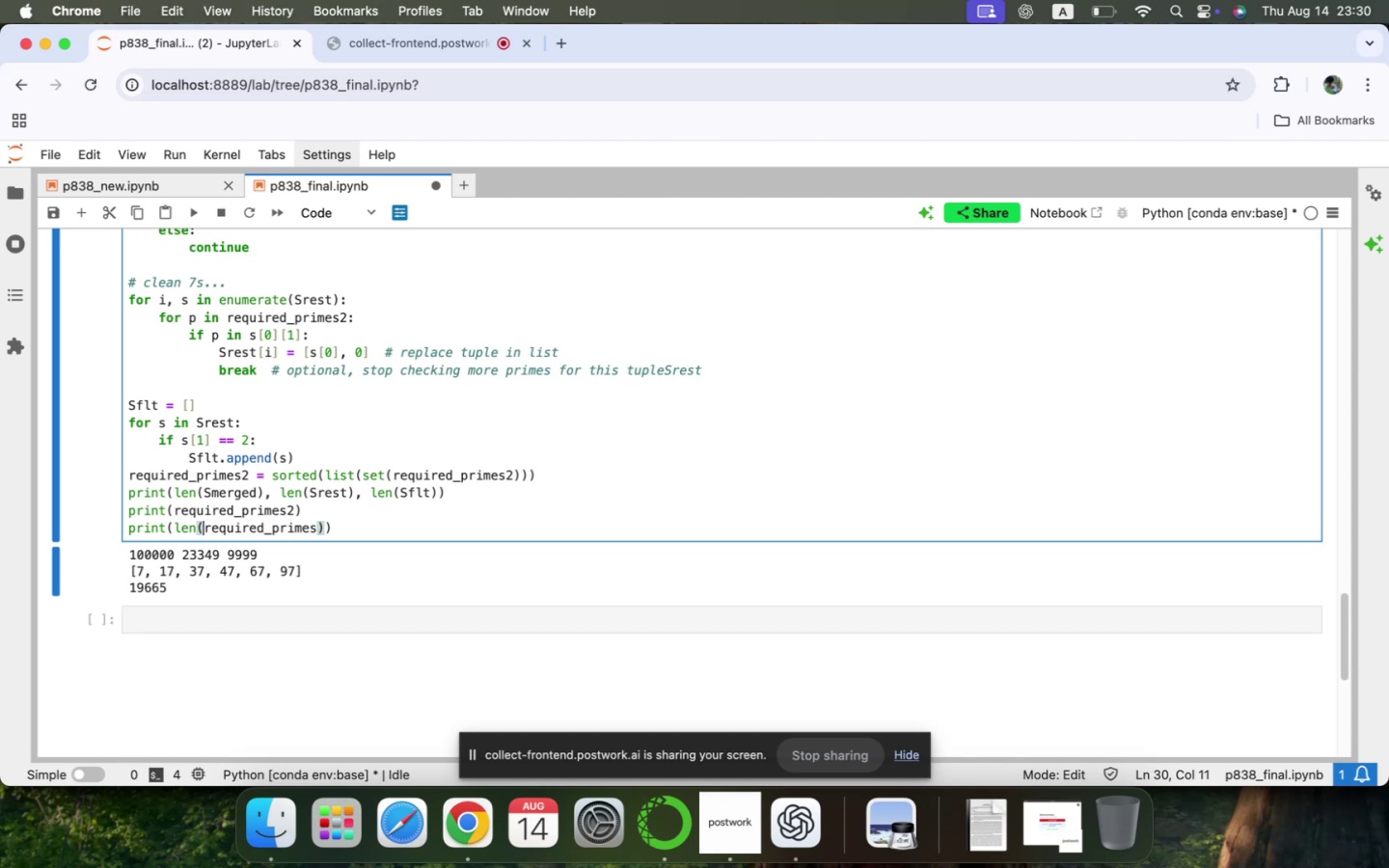 
key(ArrowUp)
 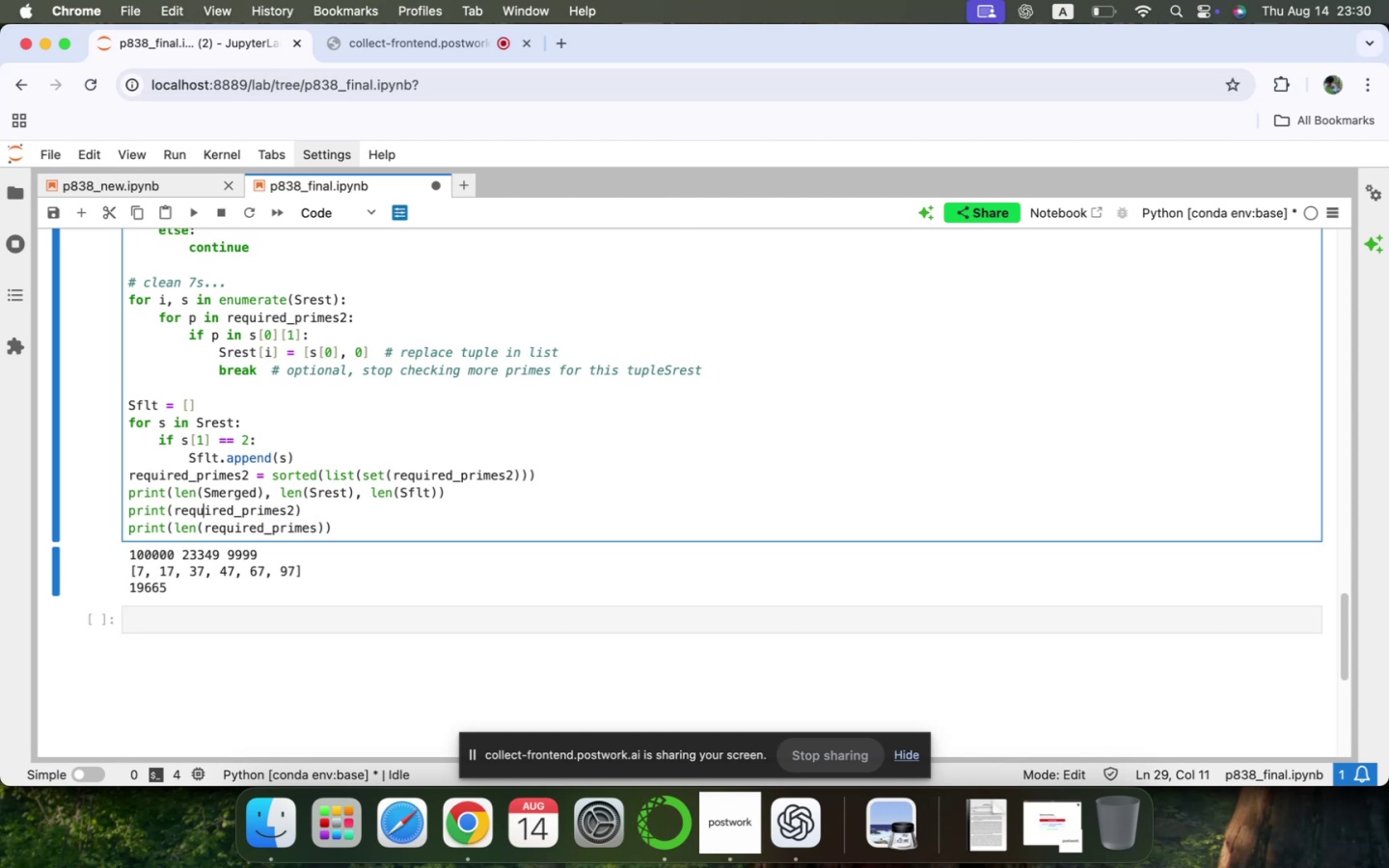 
key(ArrowUp)
 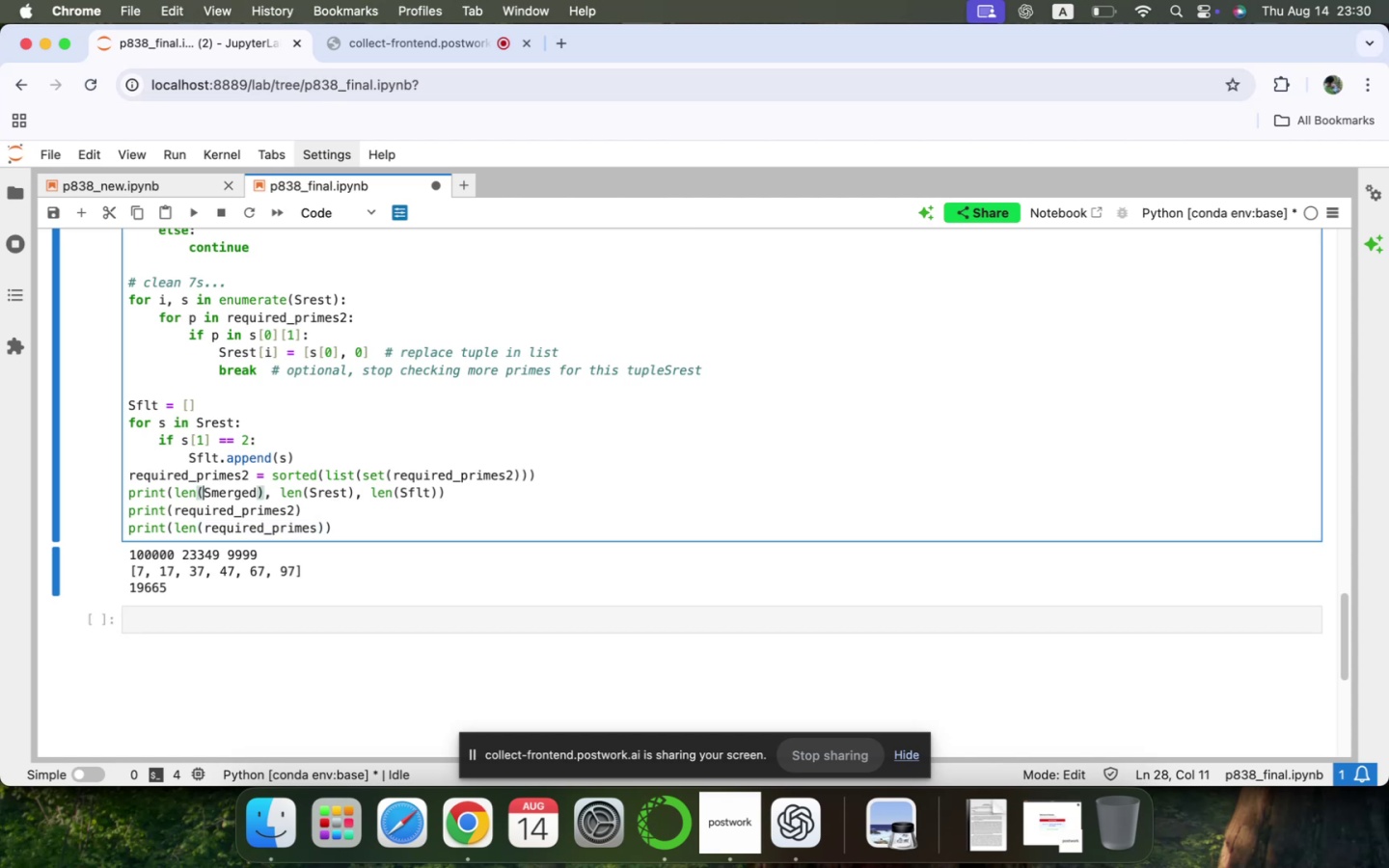 
key(ArrowUp)
 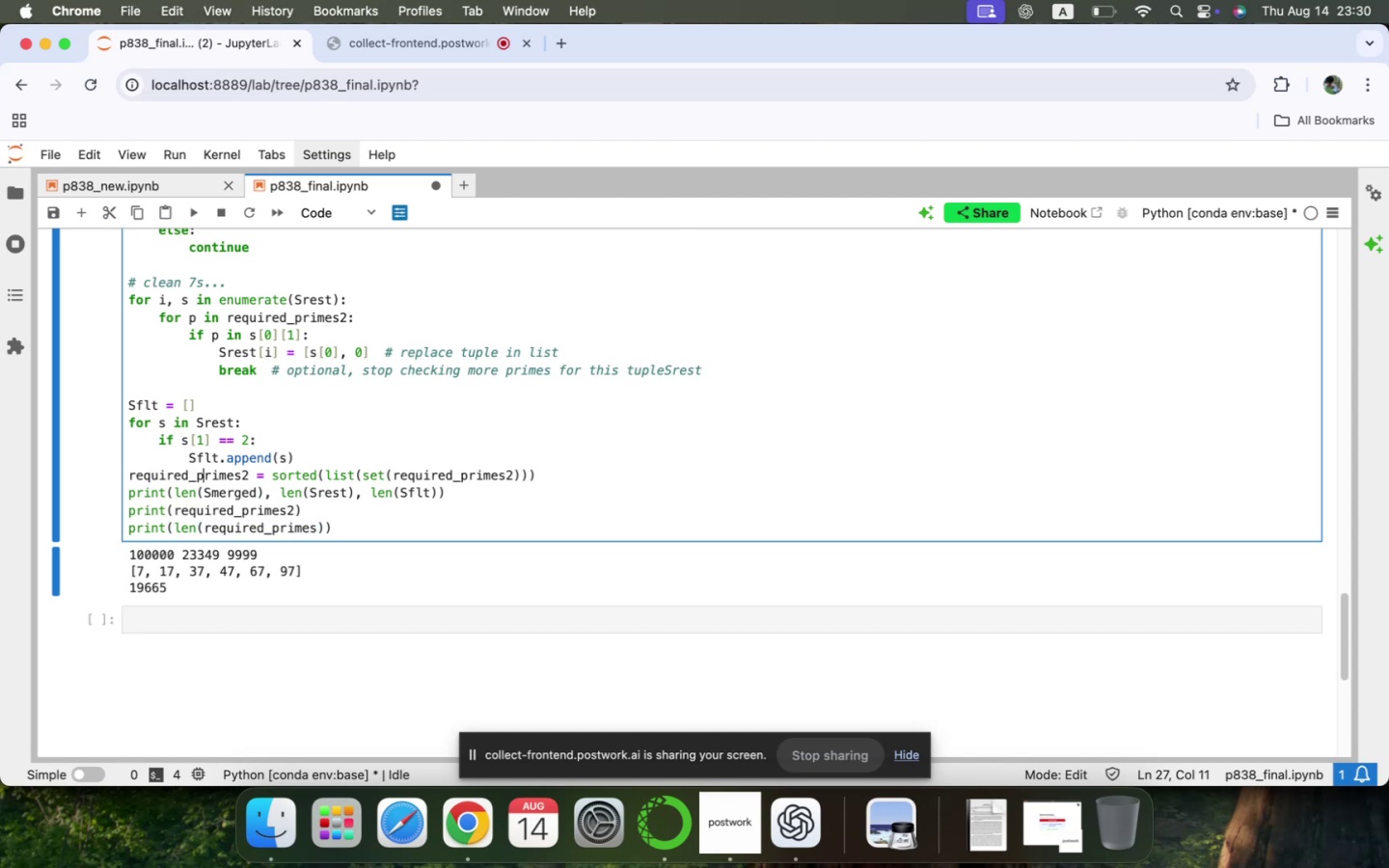 
key(ArrowUp)
 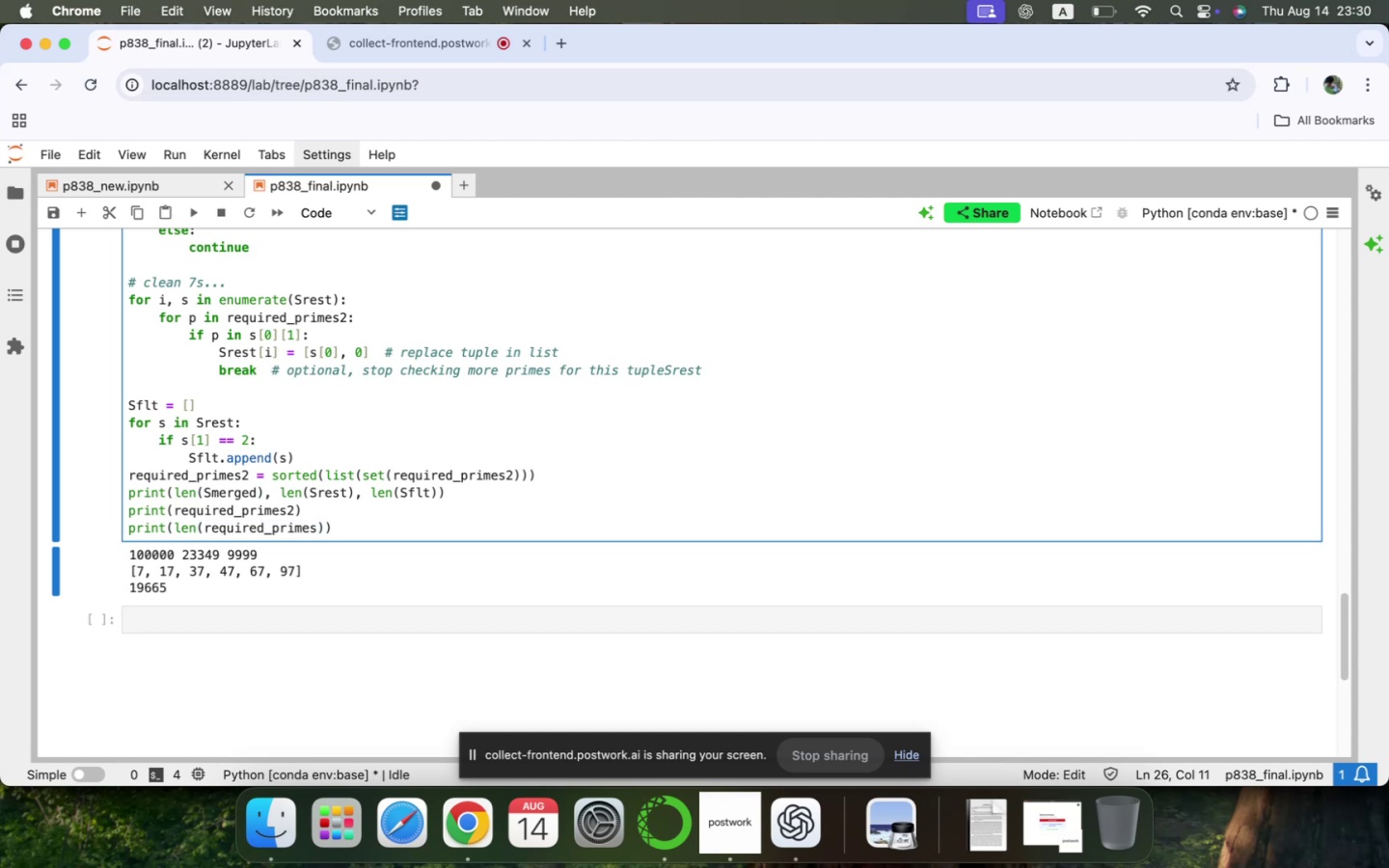 
key(ArrowDown)
 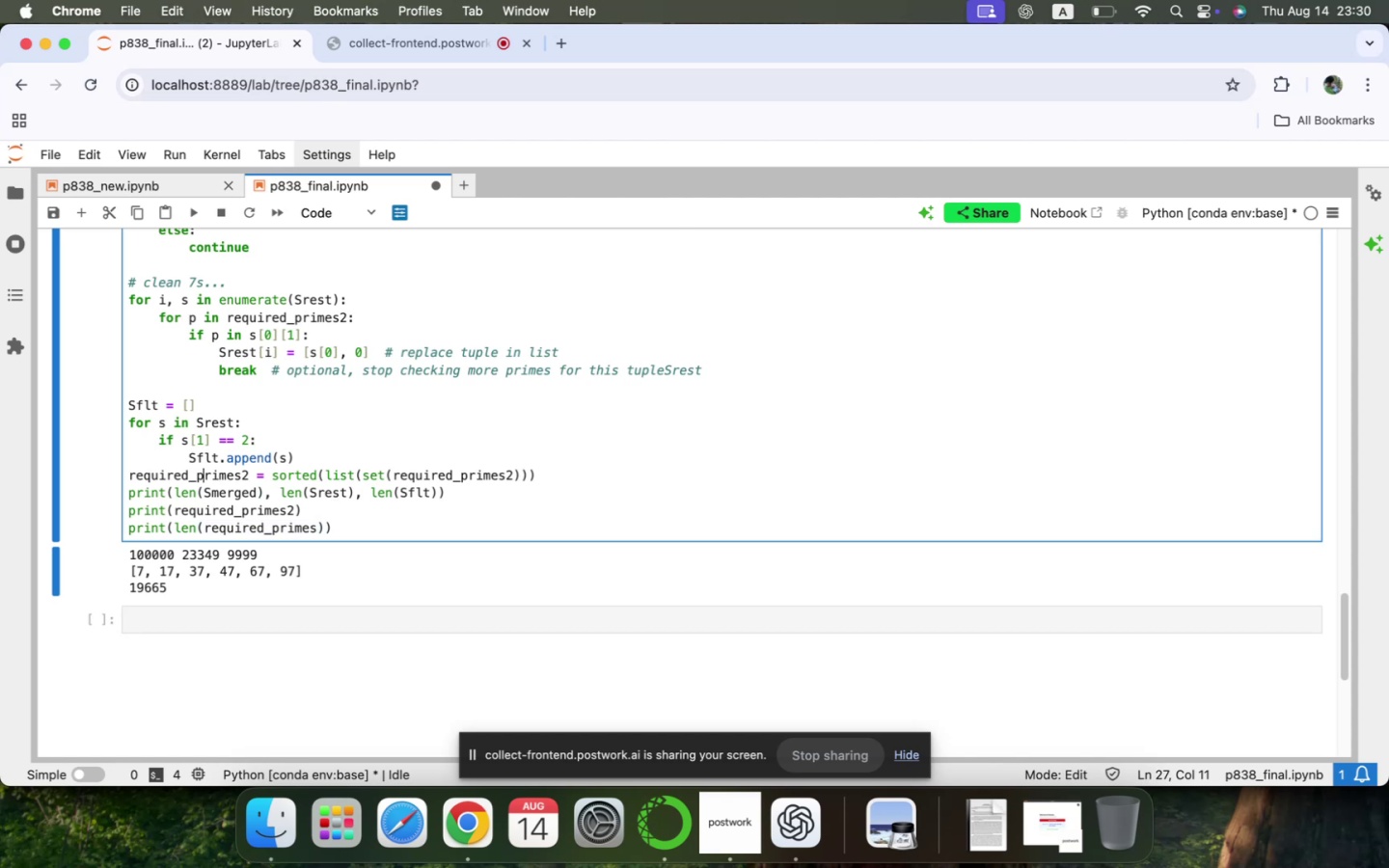 
key(ArrowDown)
 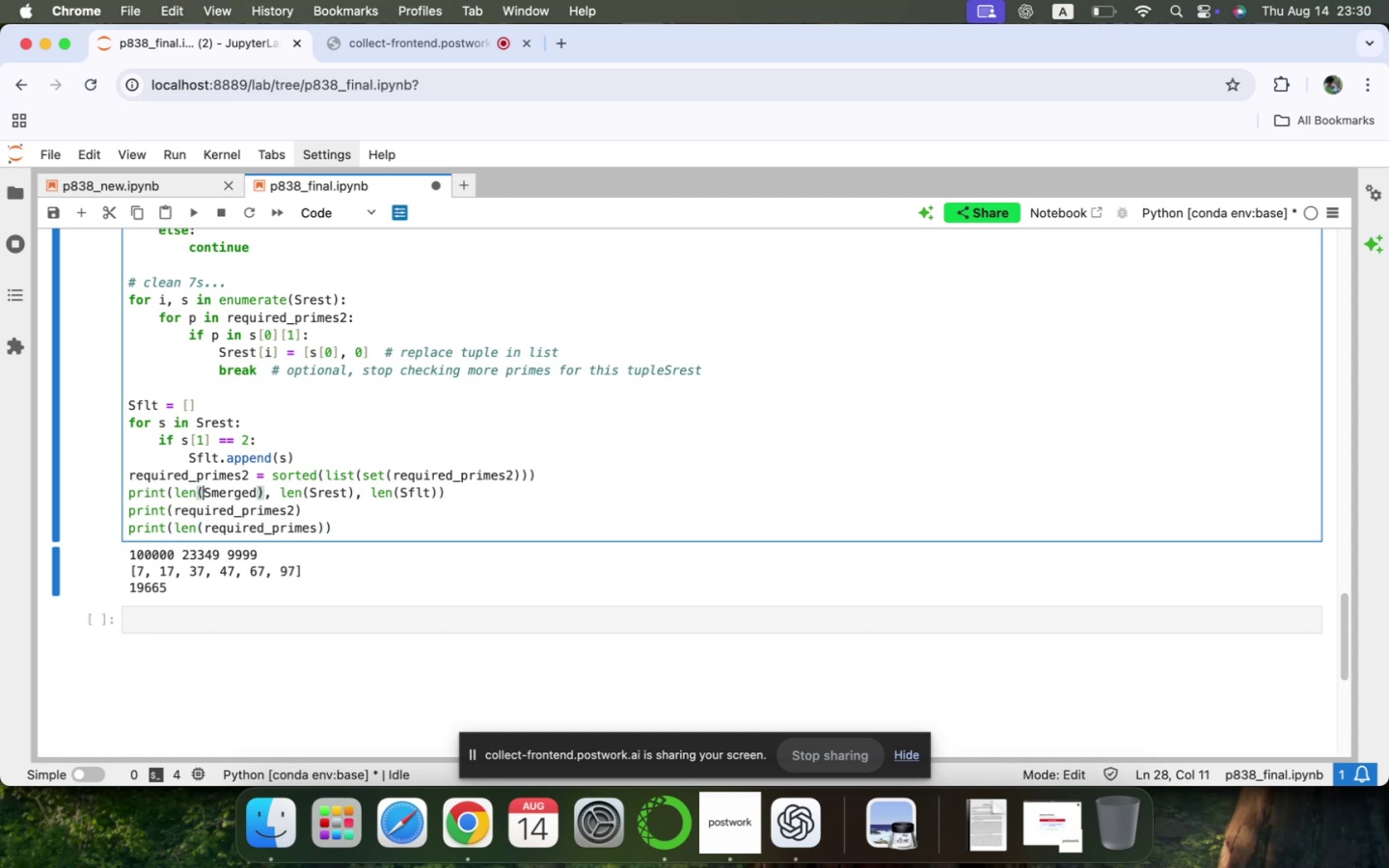 
key(ArrowDown)
 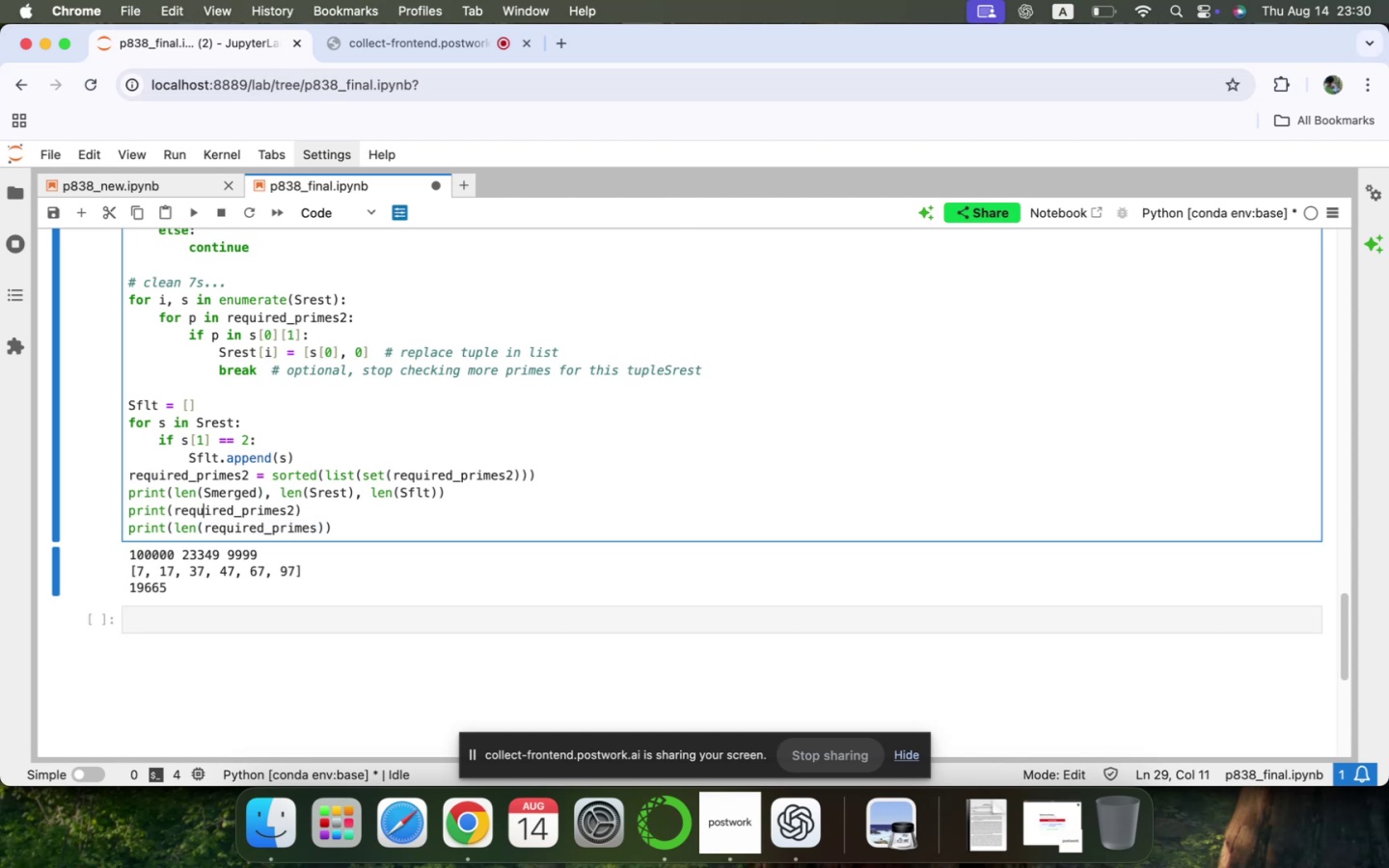 
key(ArrowDown)
 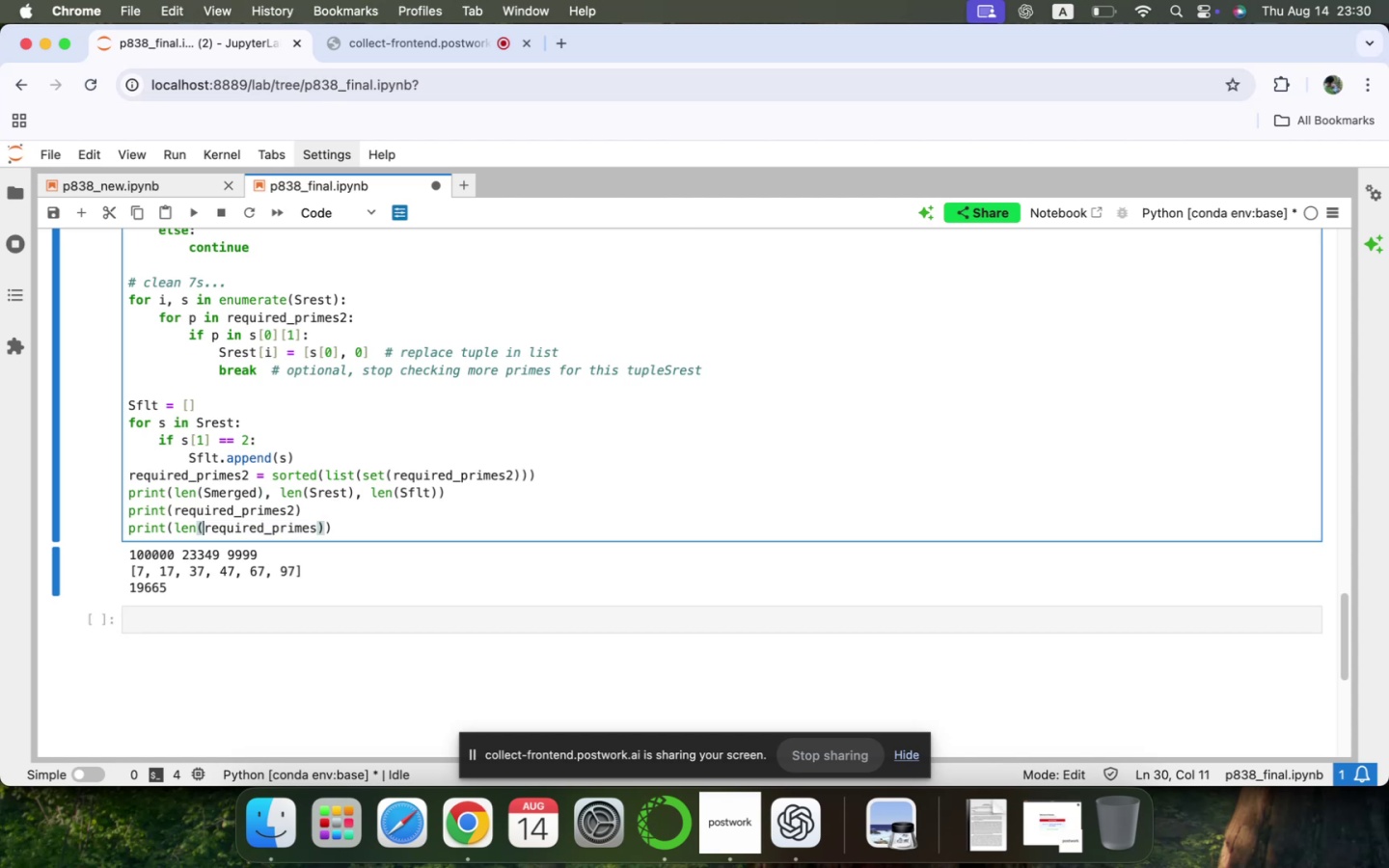 
key(ArrowDown)
 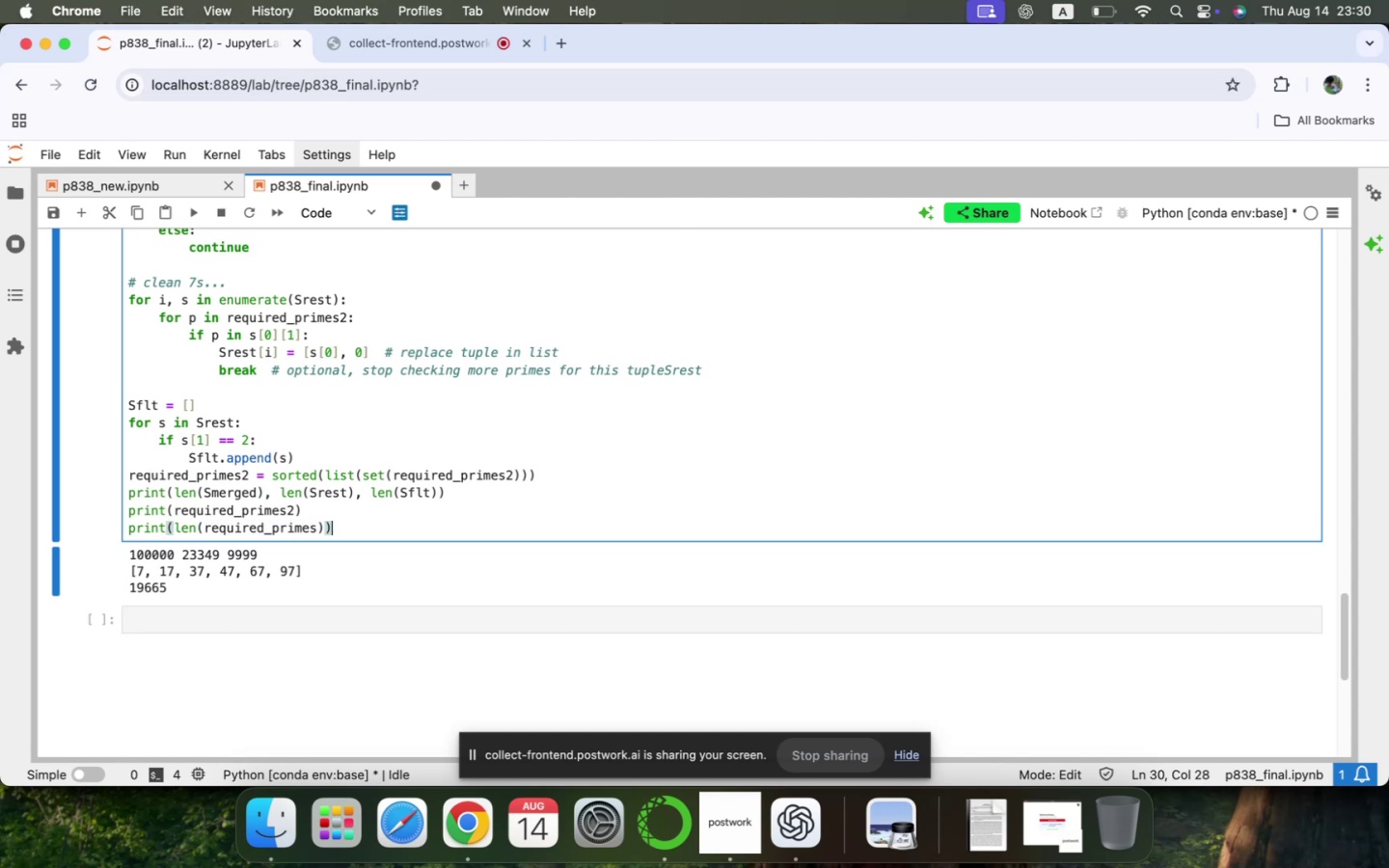 
key(Enter)
 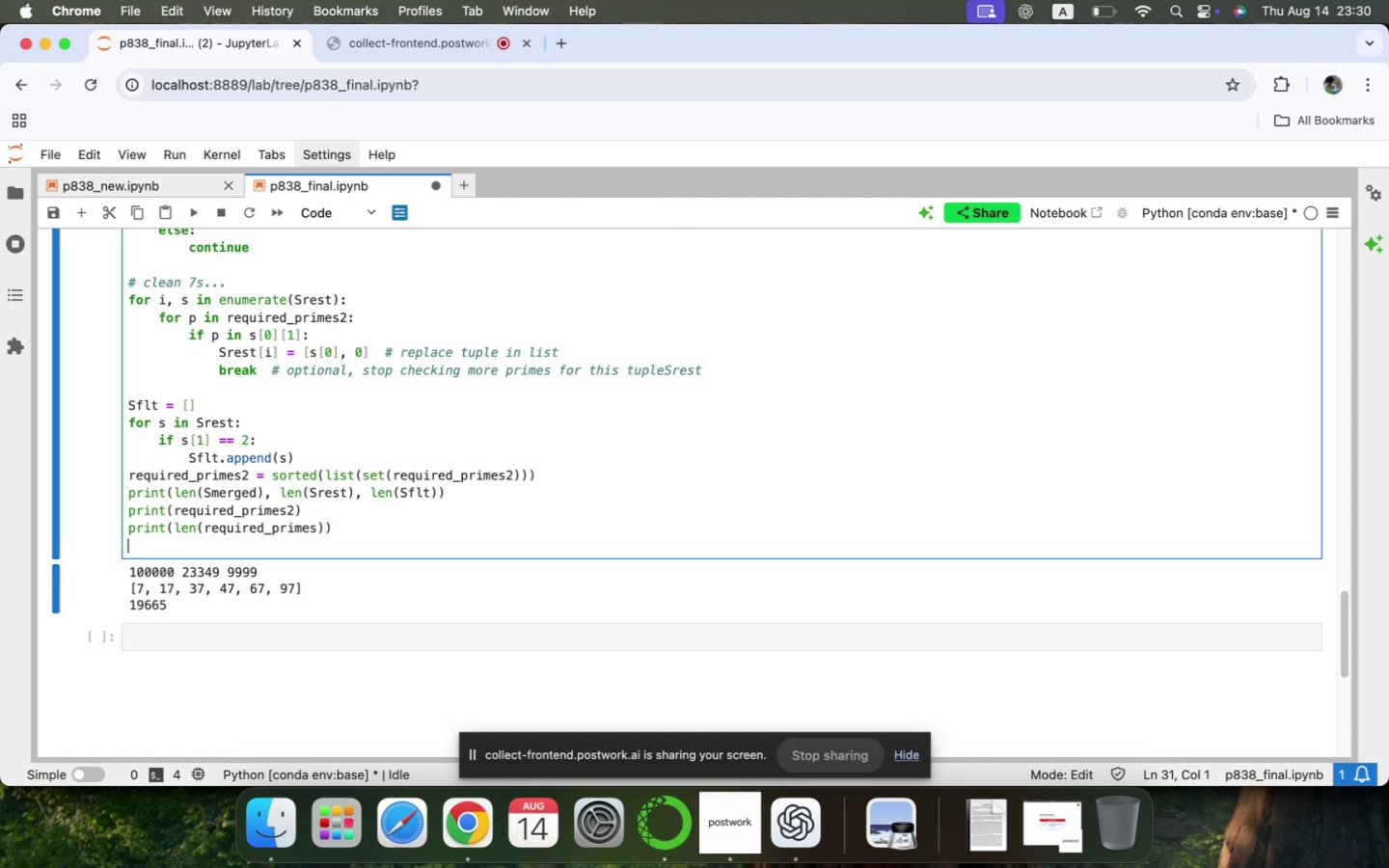 
key(Meta+V)
 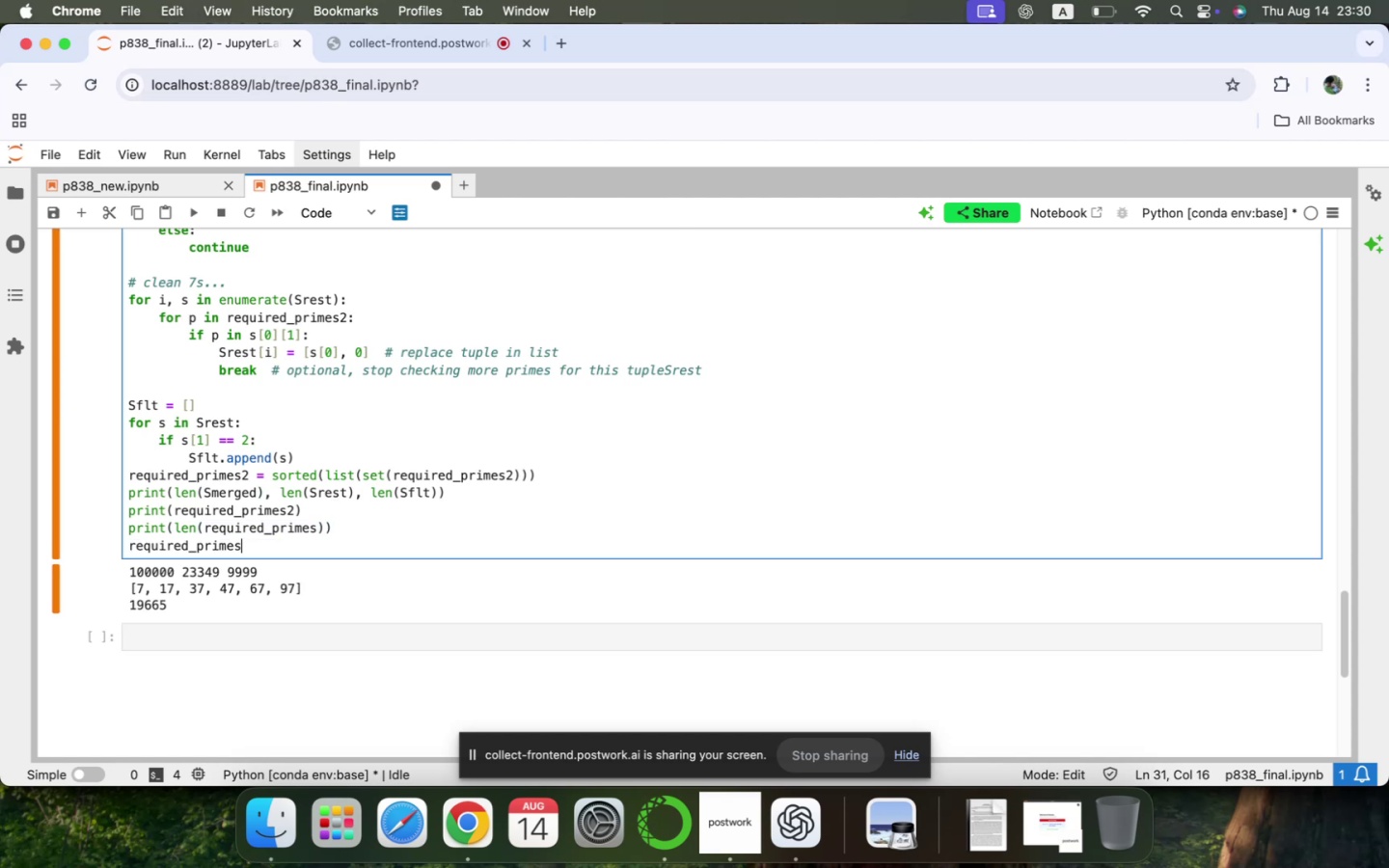 
type( = sorted)
 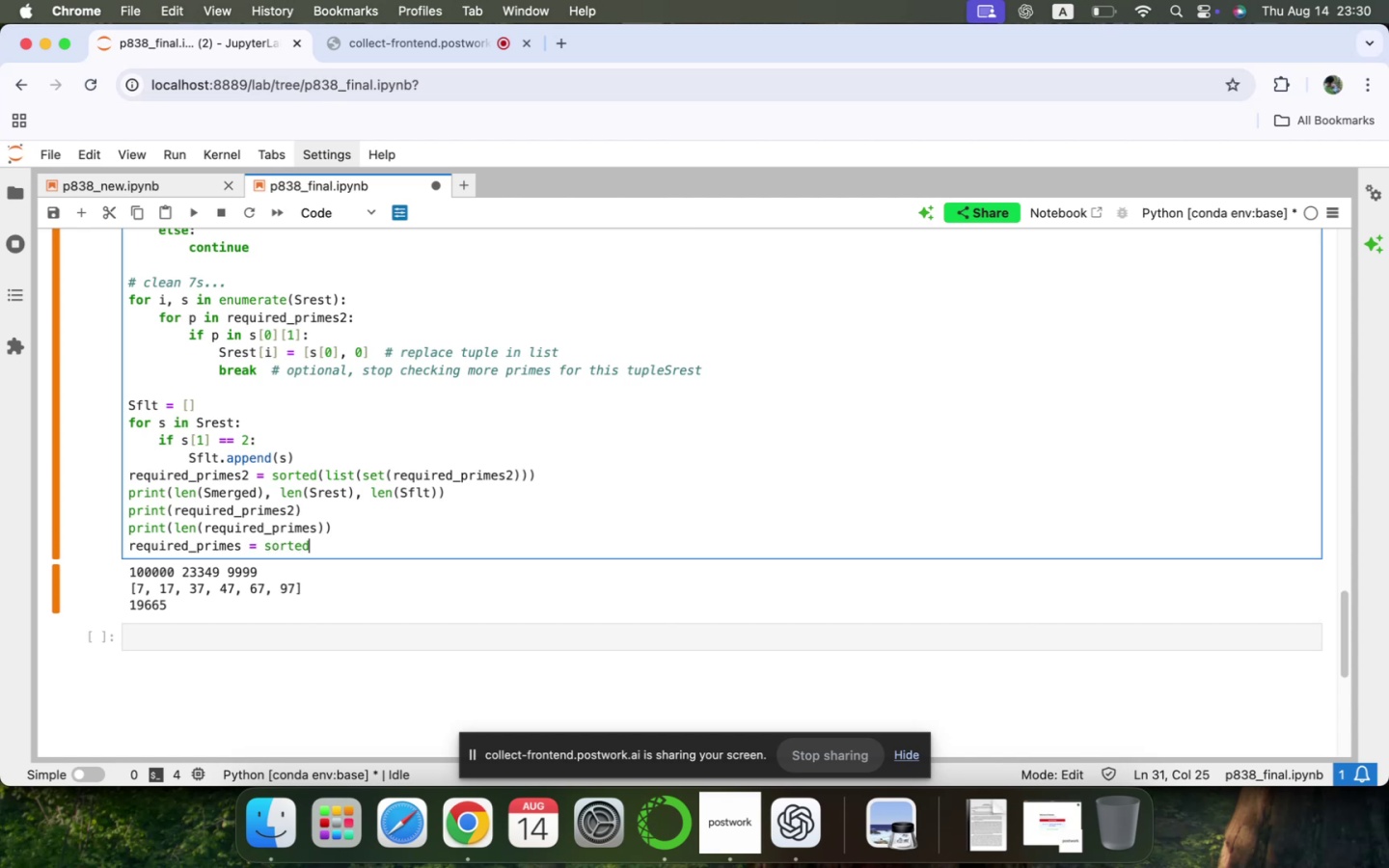 
type((list(set()
 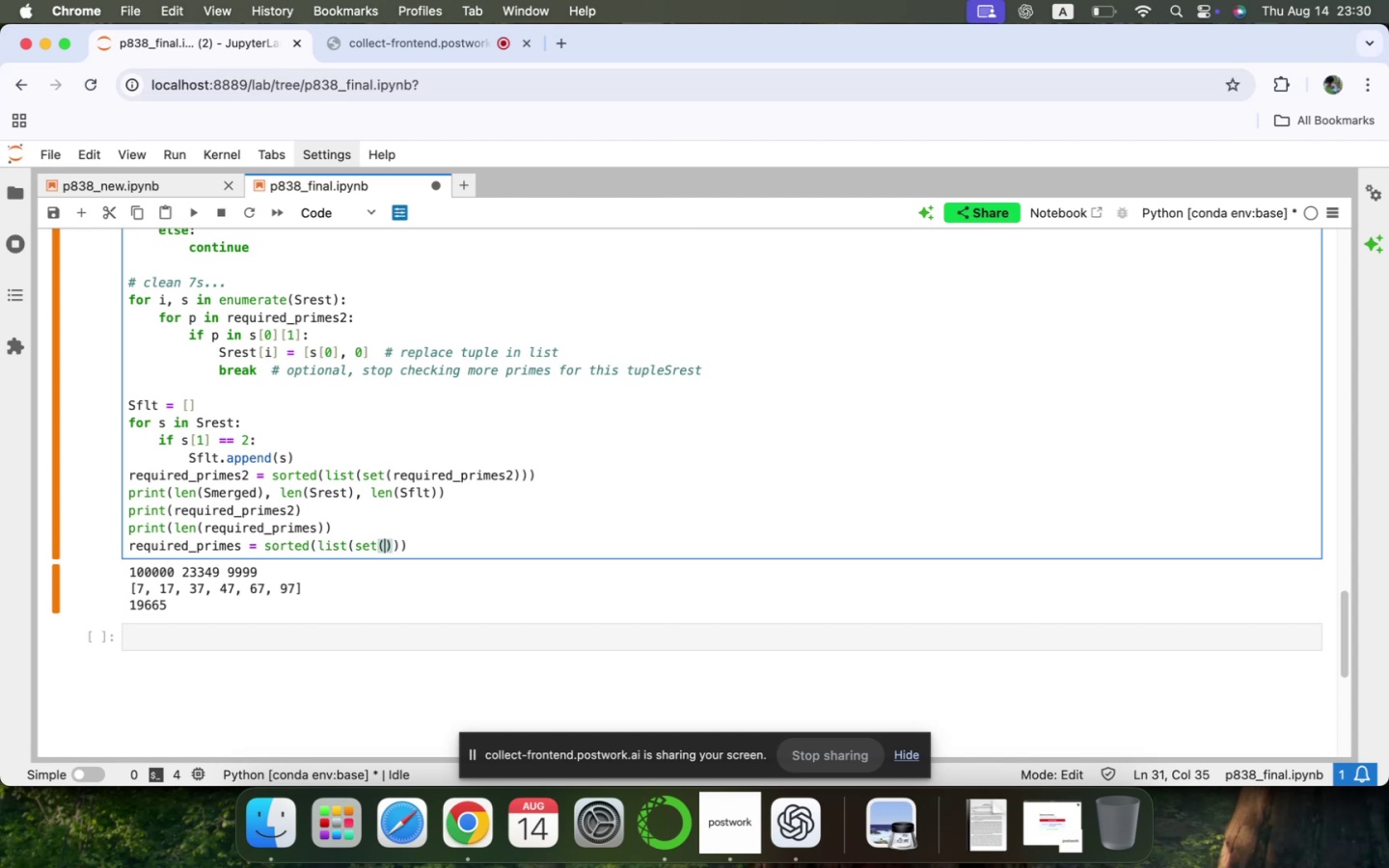 
key(Meta+V)
 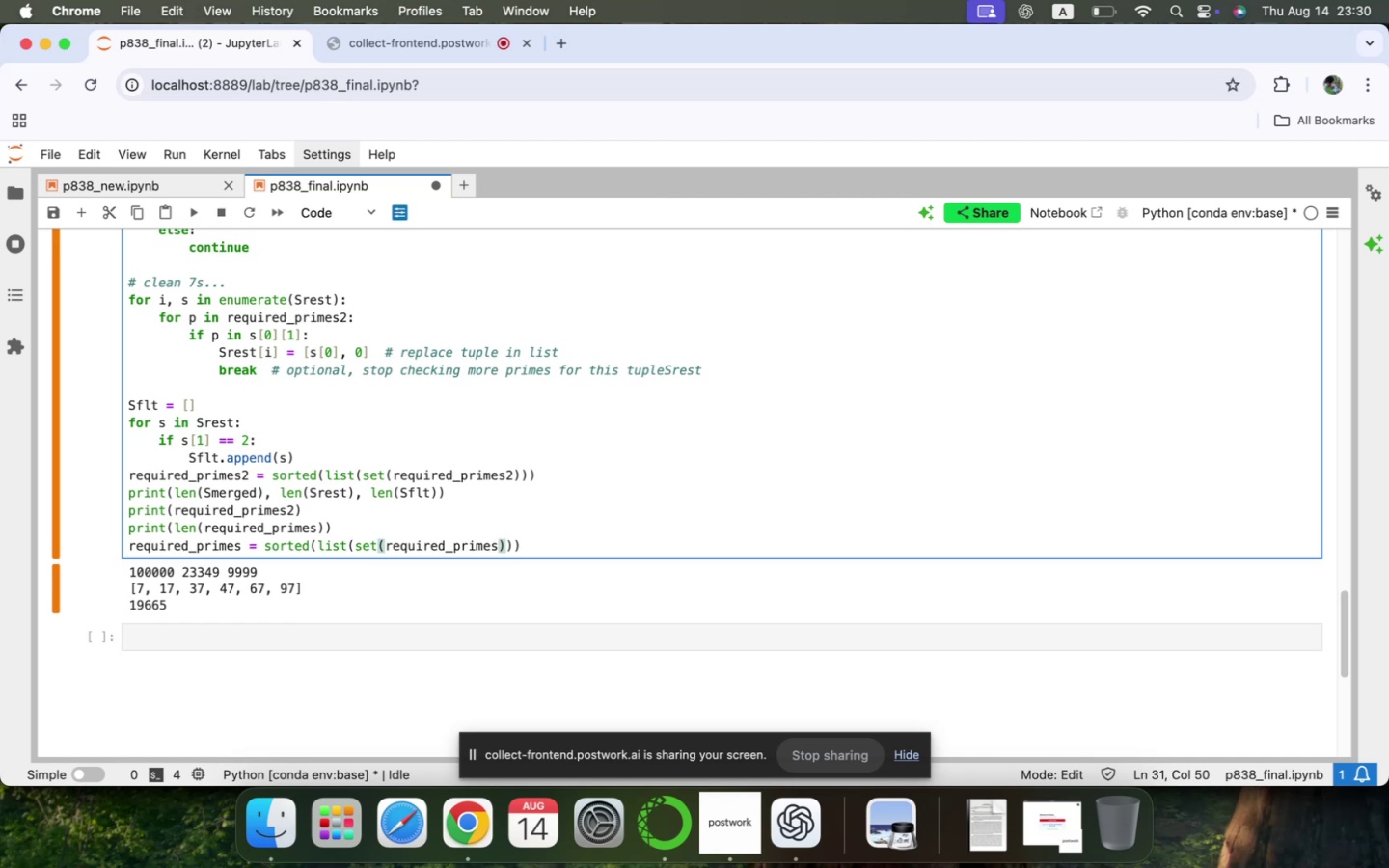 
key(ArrowDown)
 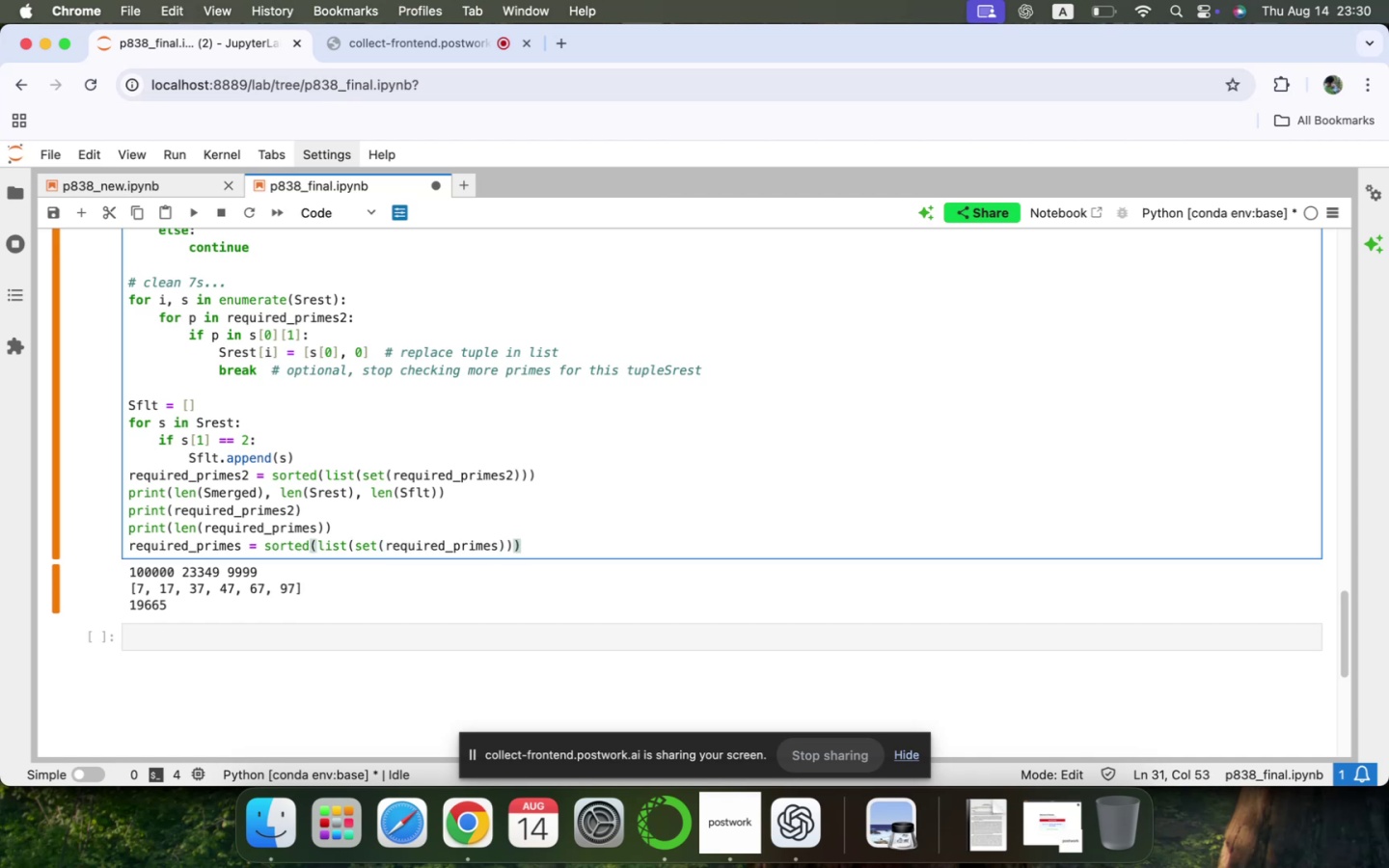 
key(ArrowUp)
 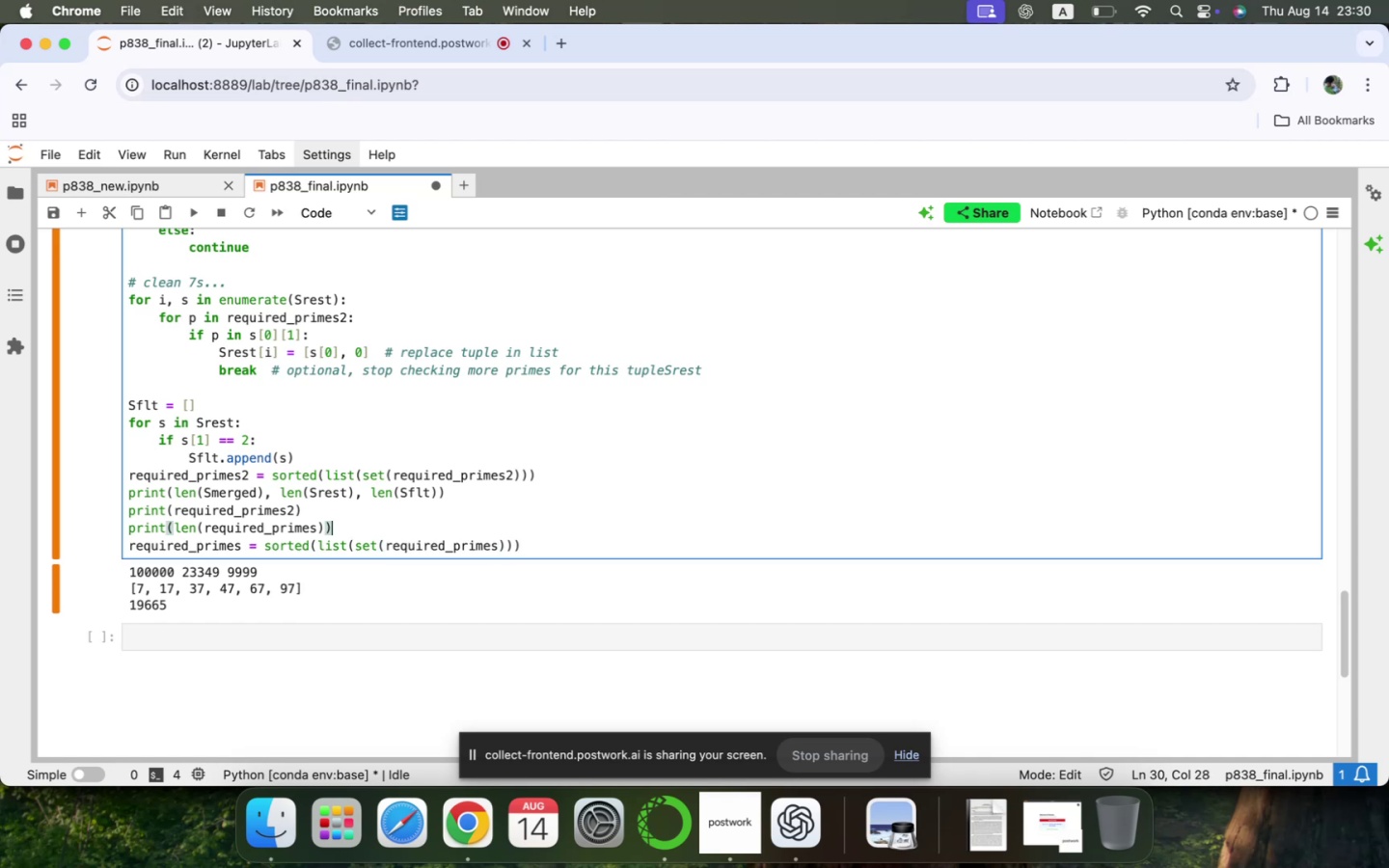 
key(Meta+CommandLeft)
 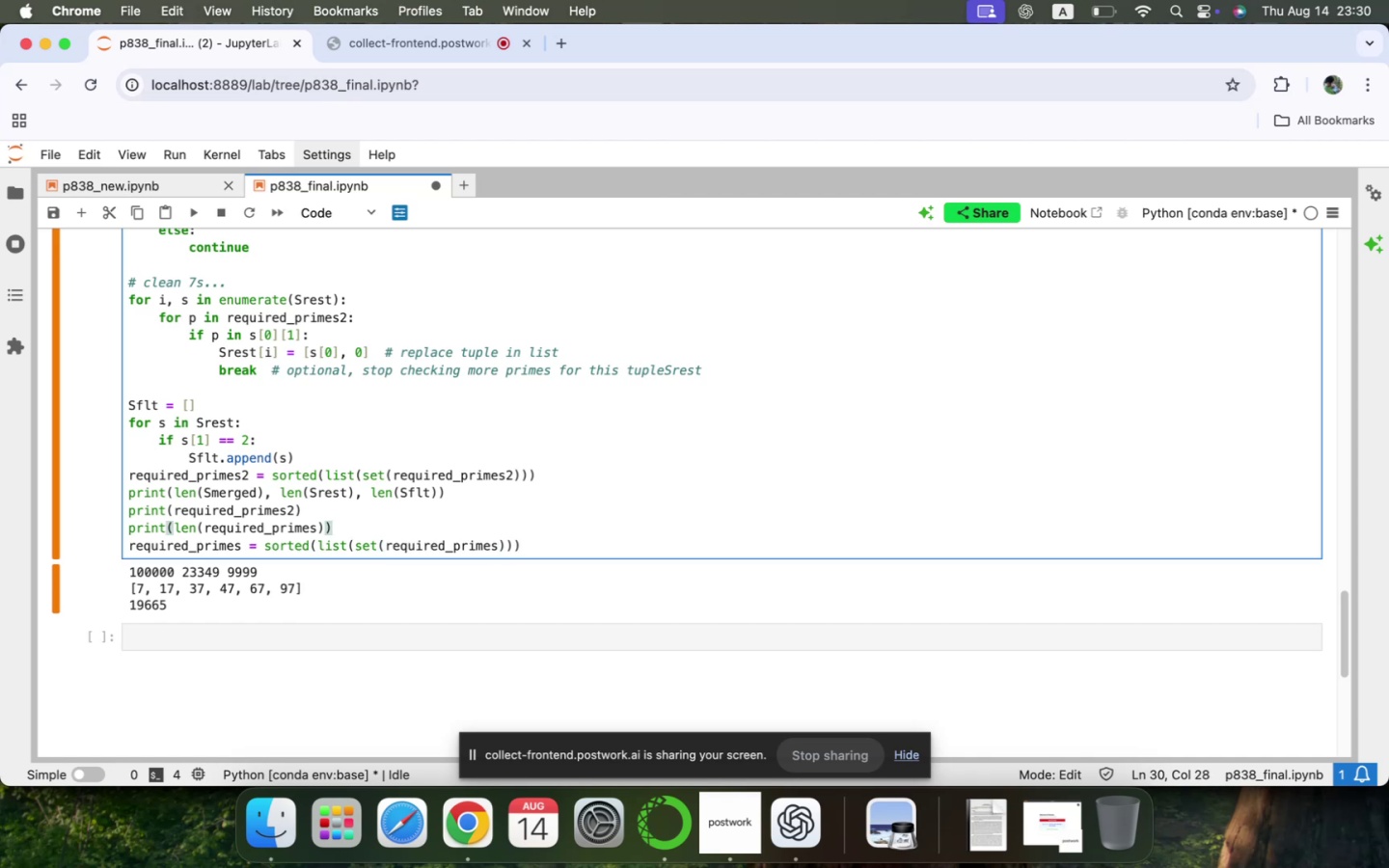 
key(Meta+C)
 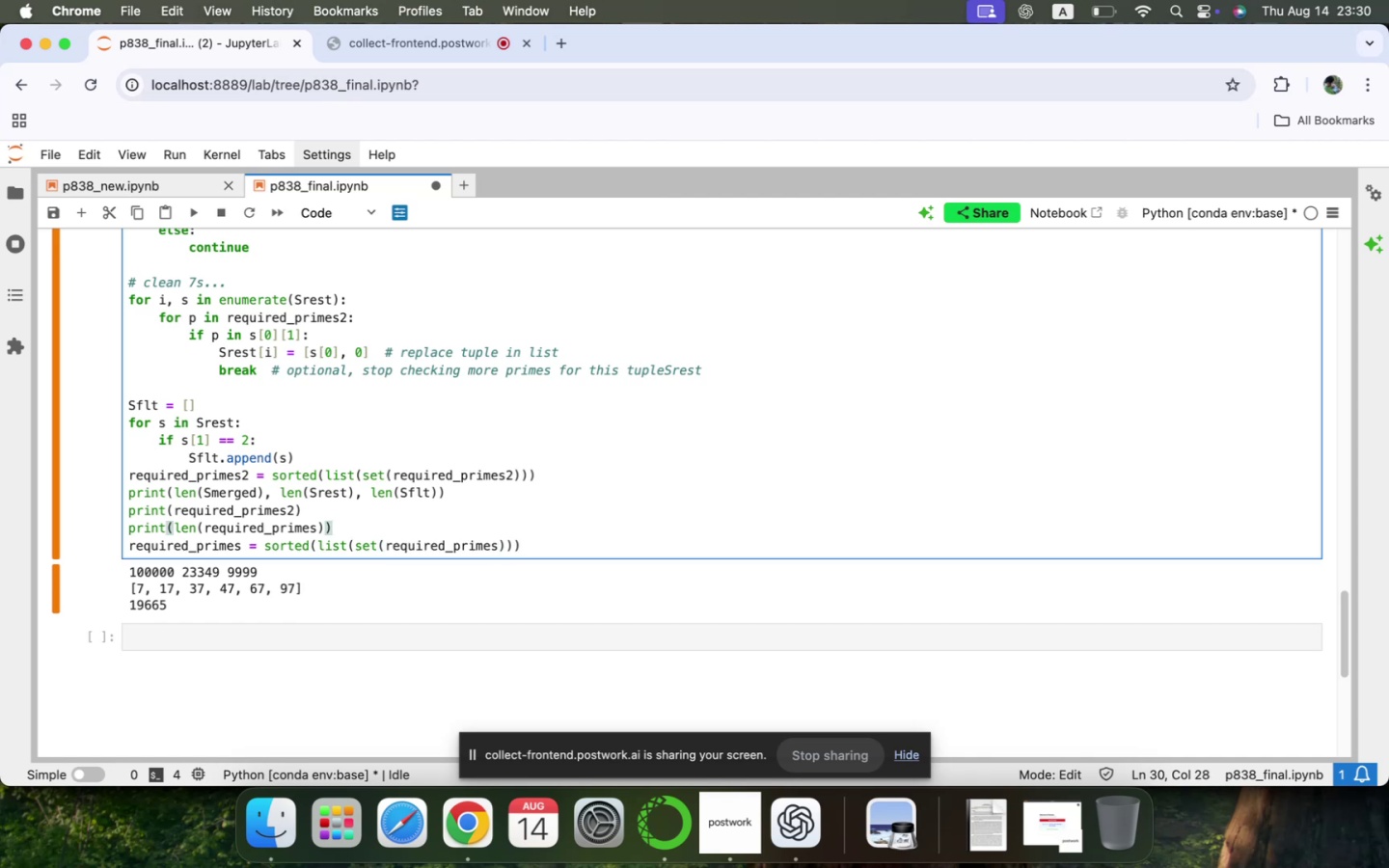 
key(ArrowDown)
 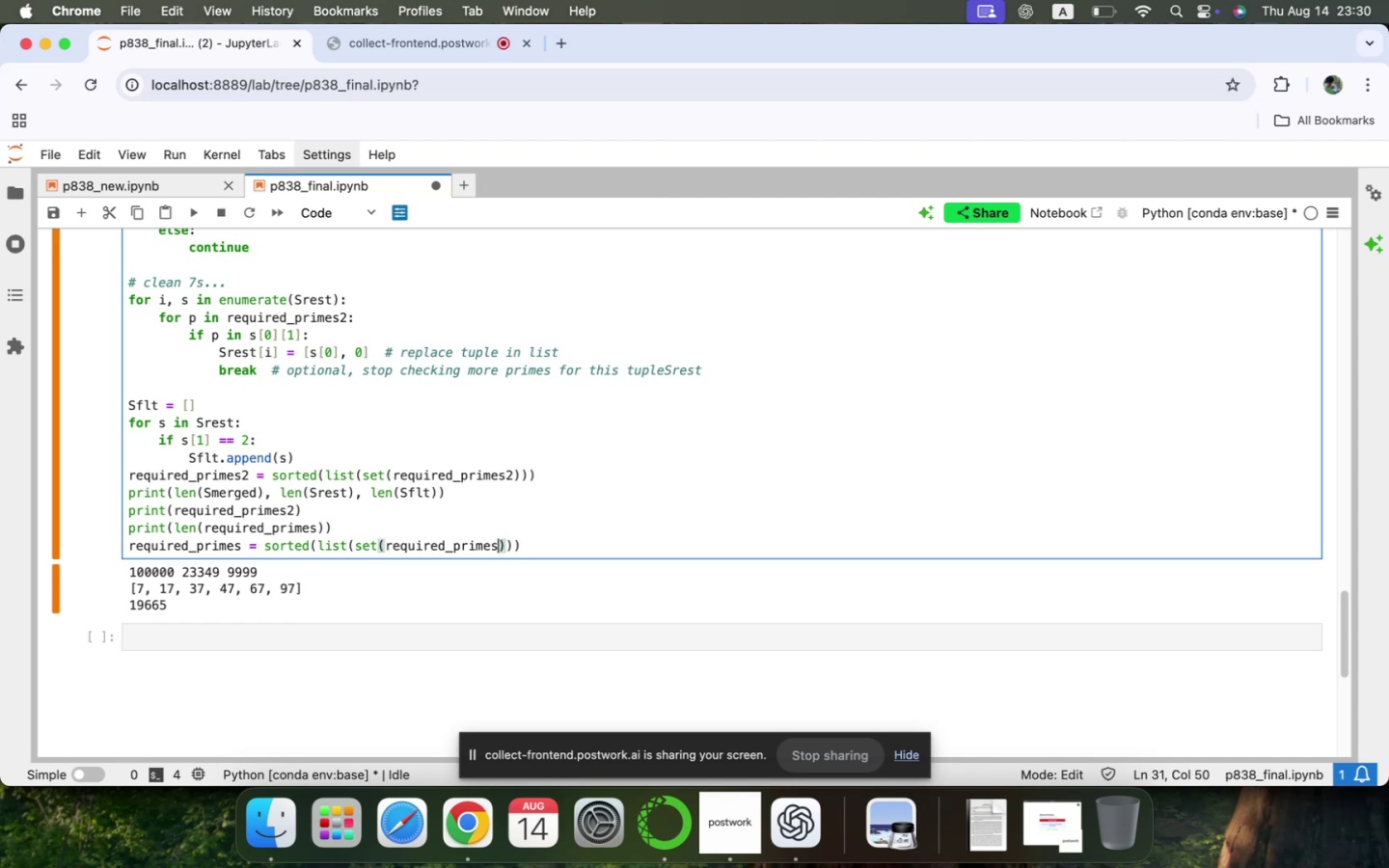 
key(ArrowDown)
 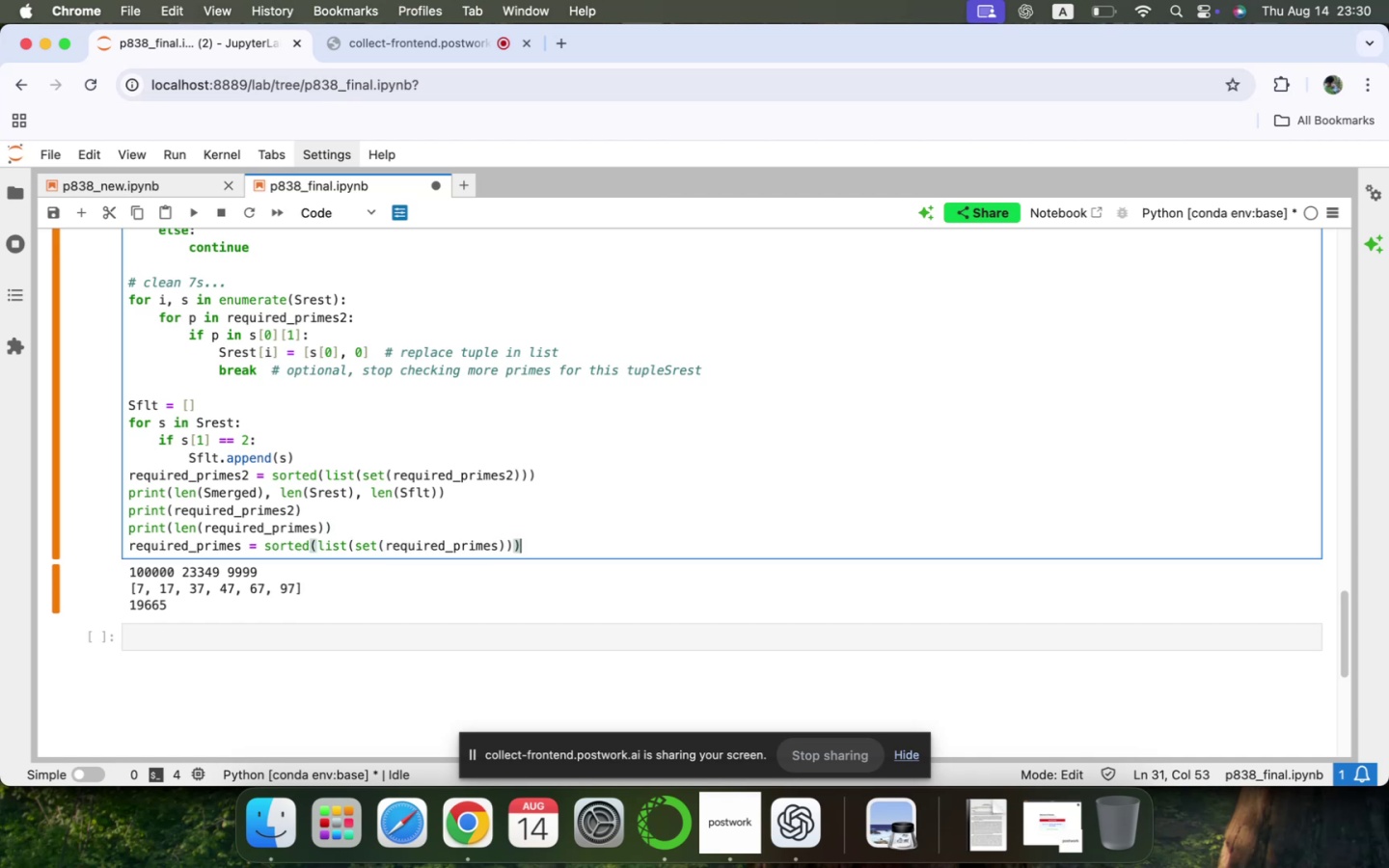 
key(Enter)
 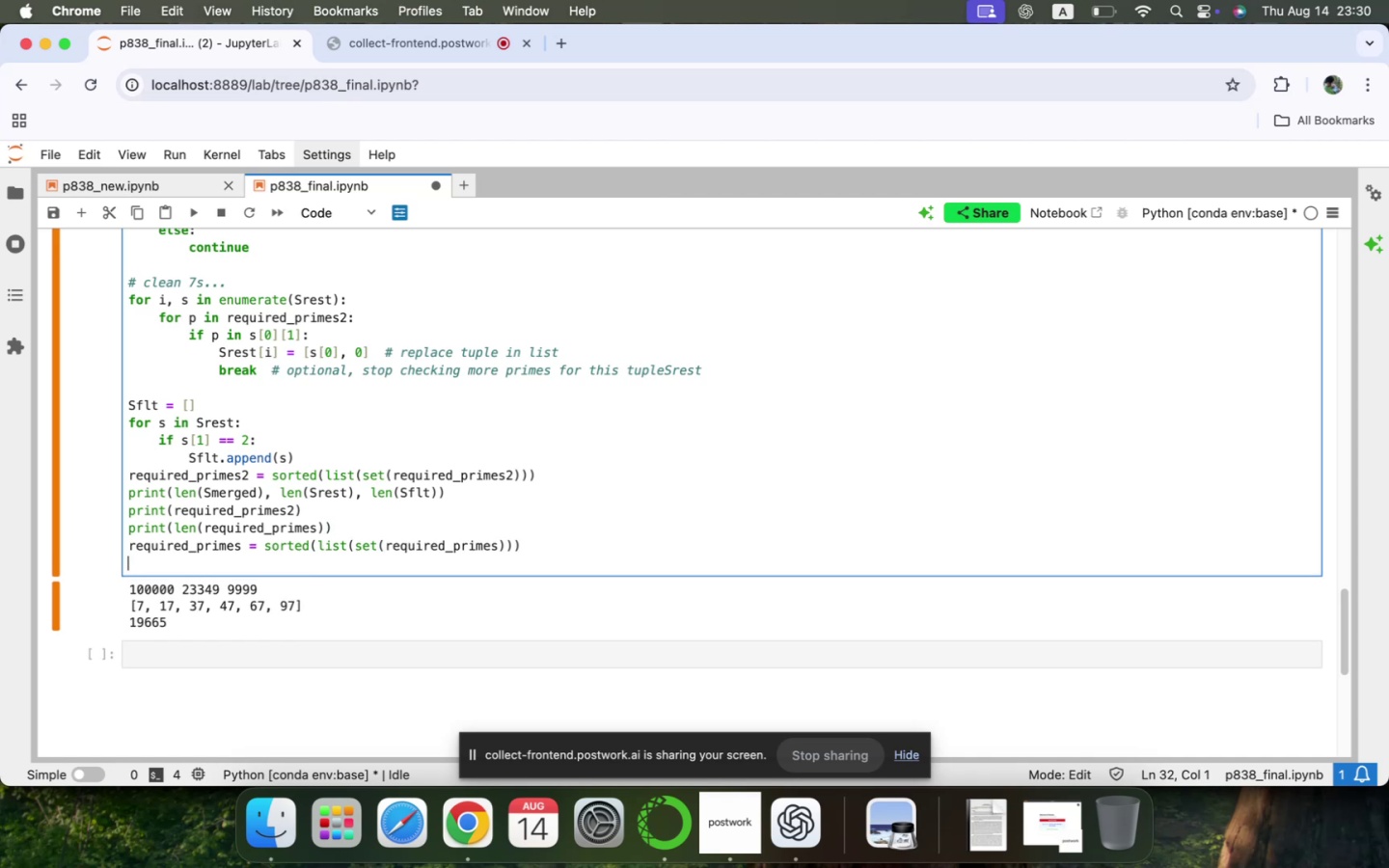 
key(Meta+CommandLeft)
 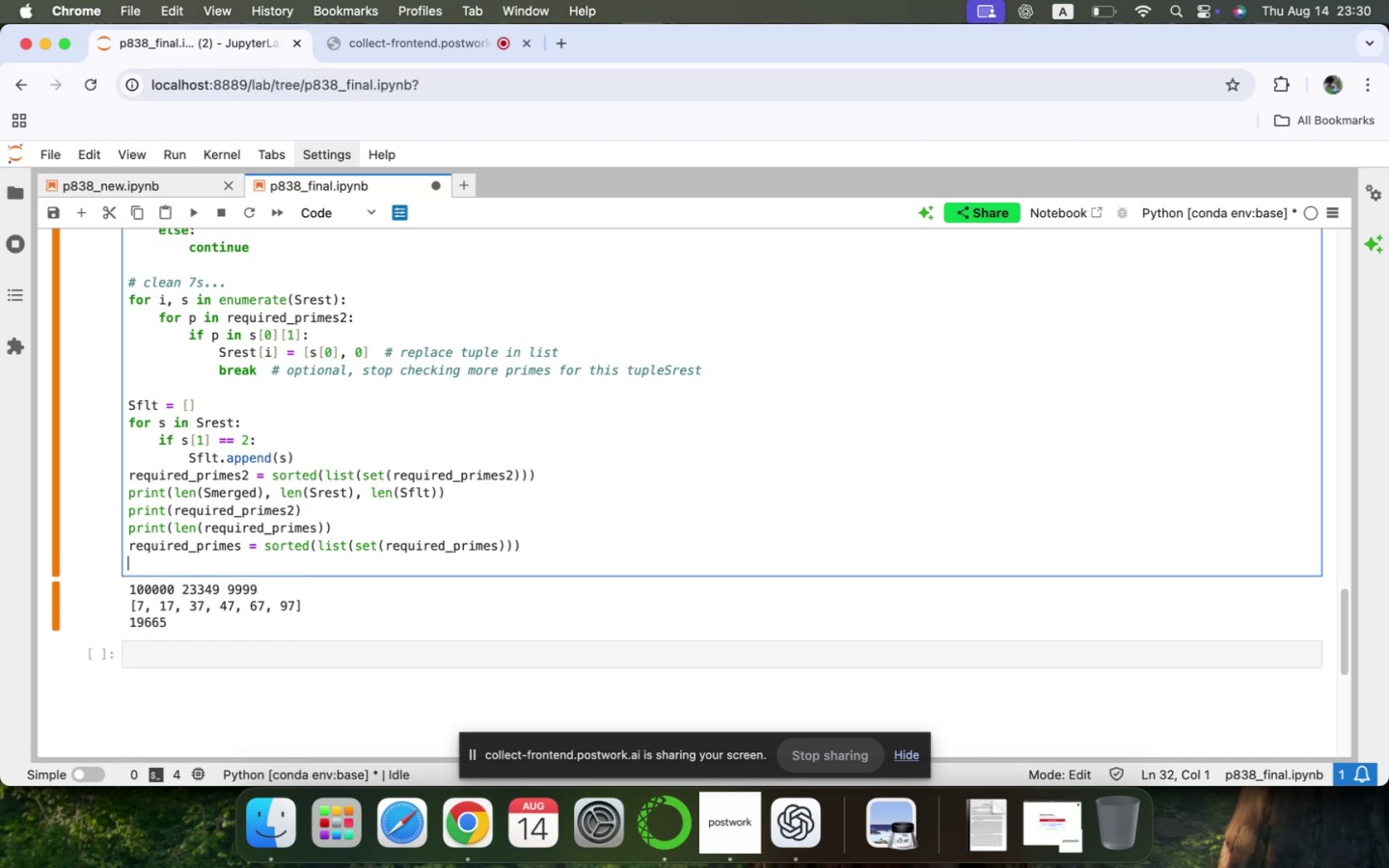 
key(Meta+V)
 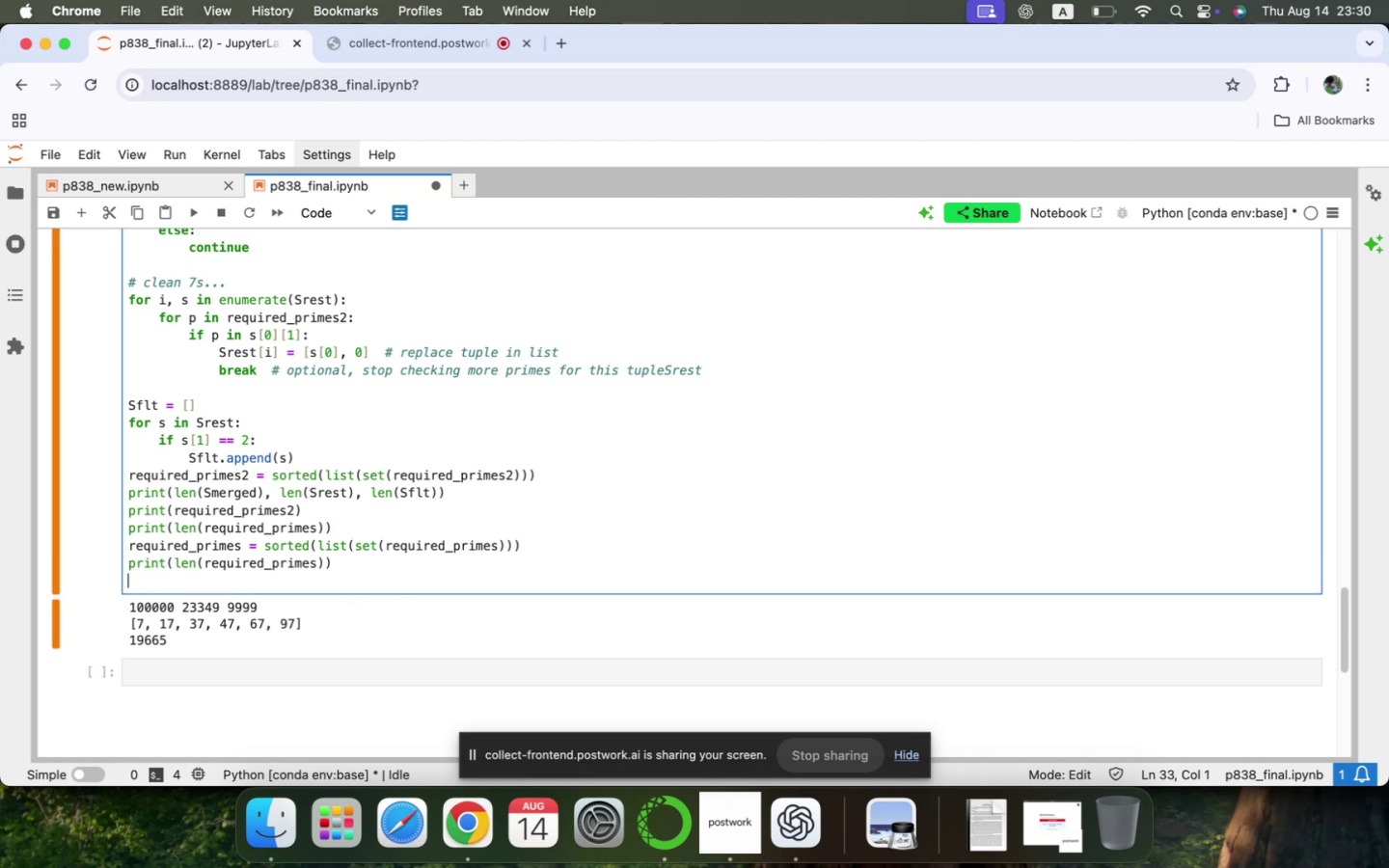 
key(Shift+Enter)
 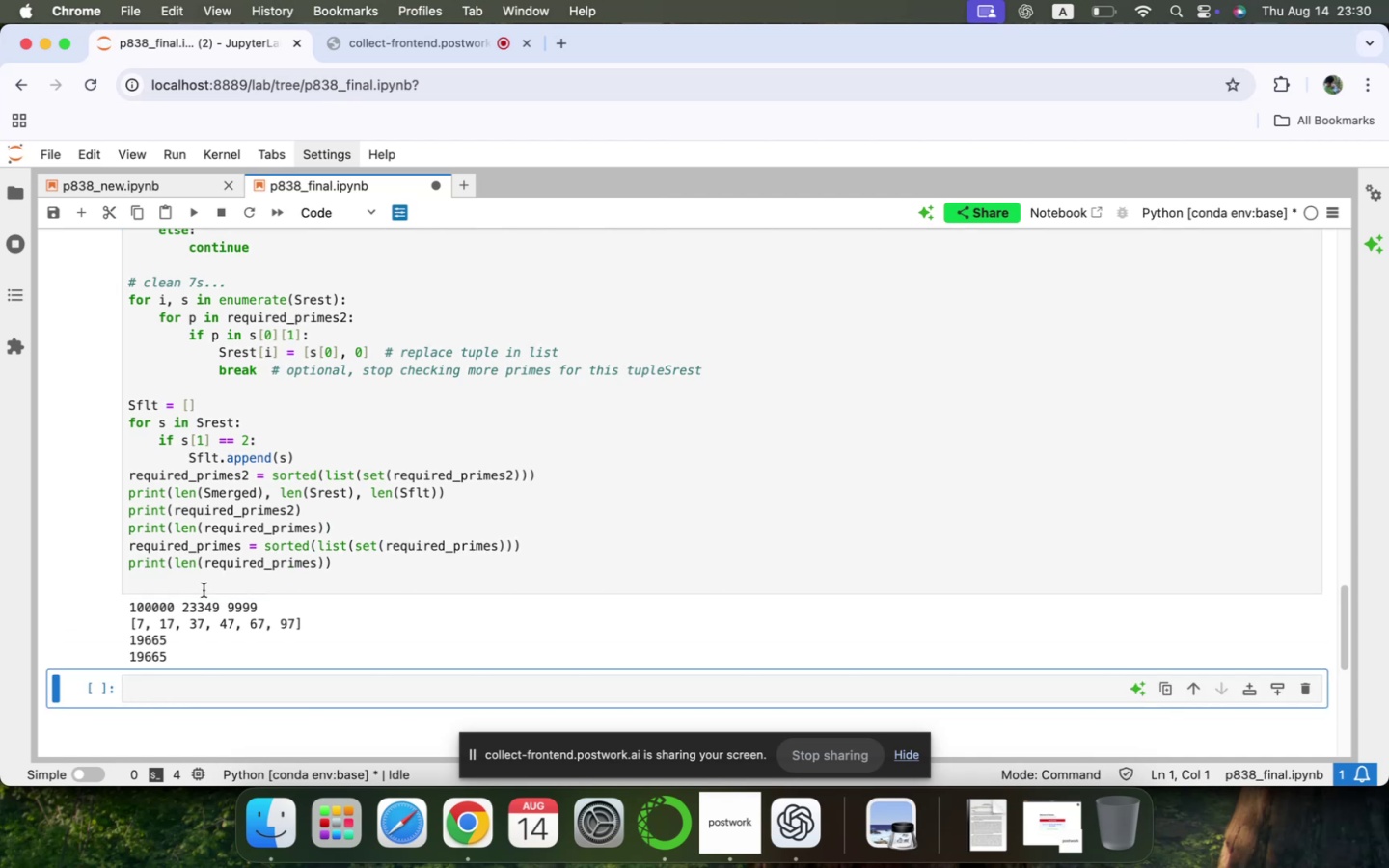 
key(Backspace)
 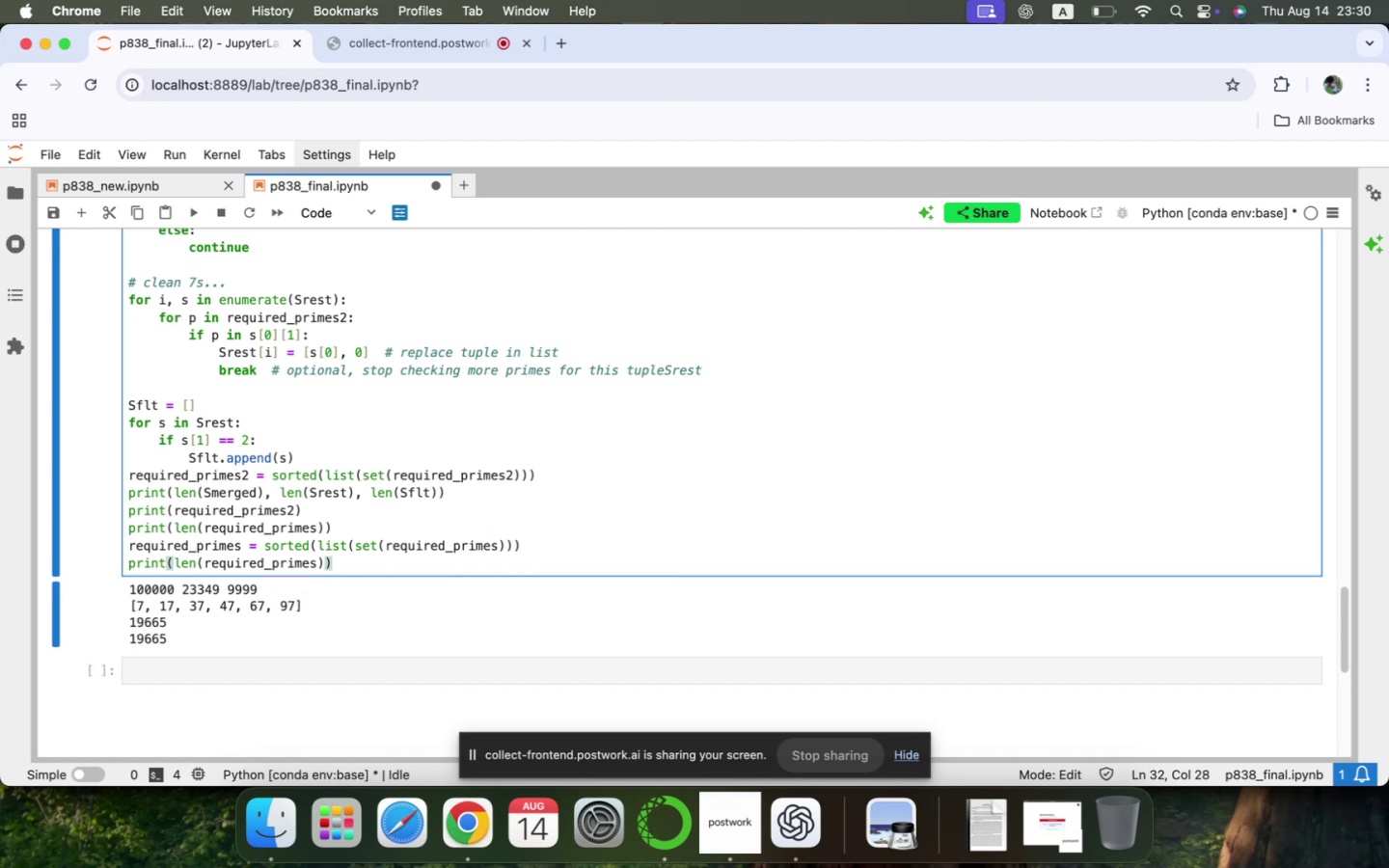 
scroll: coordinate [204, 590], scroll_direction: down, amount: 7.0
 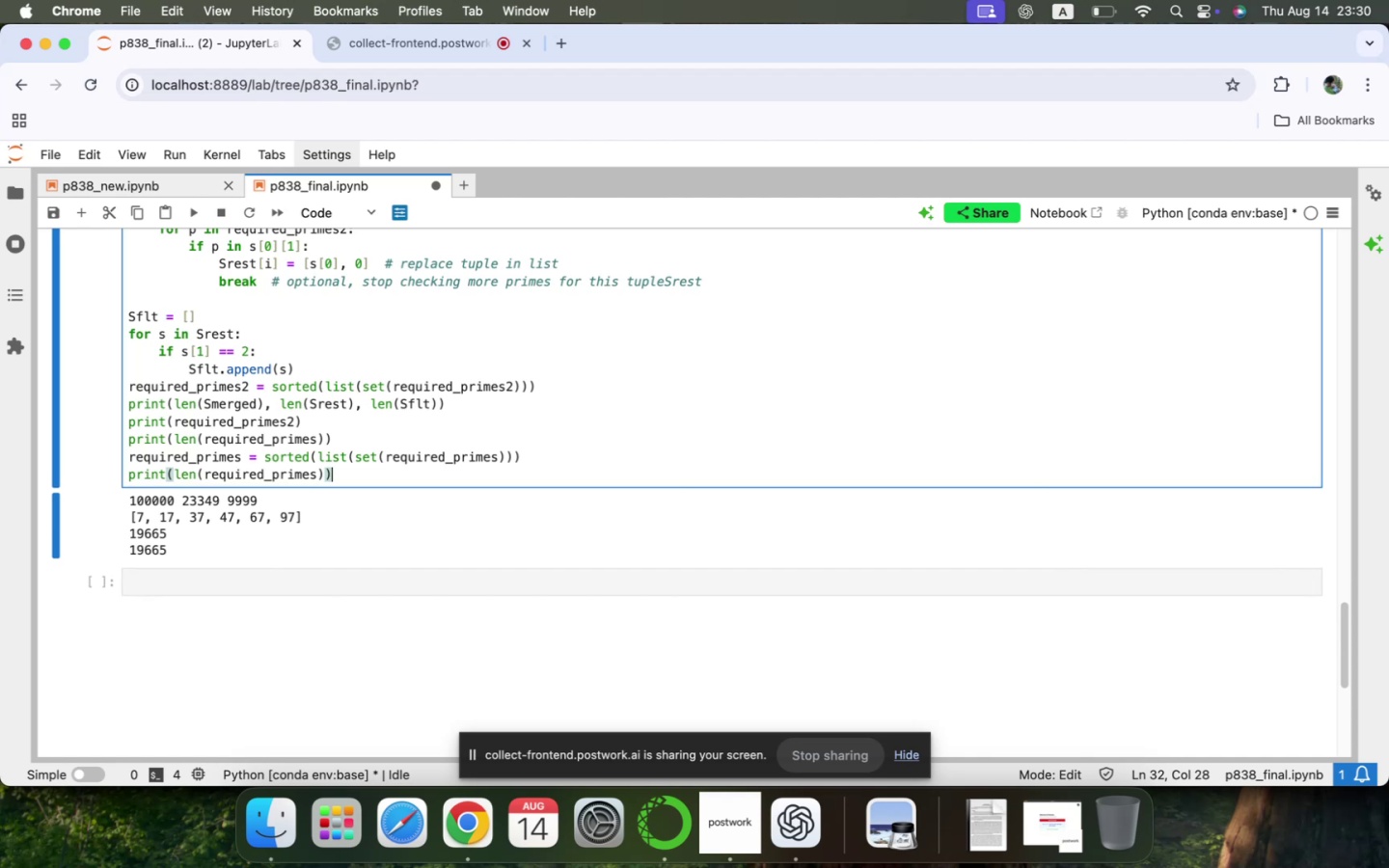 
wait(19.49)
 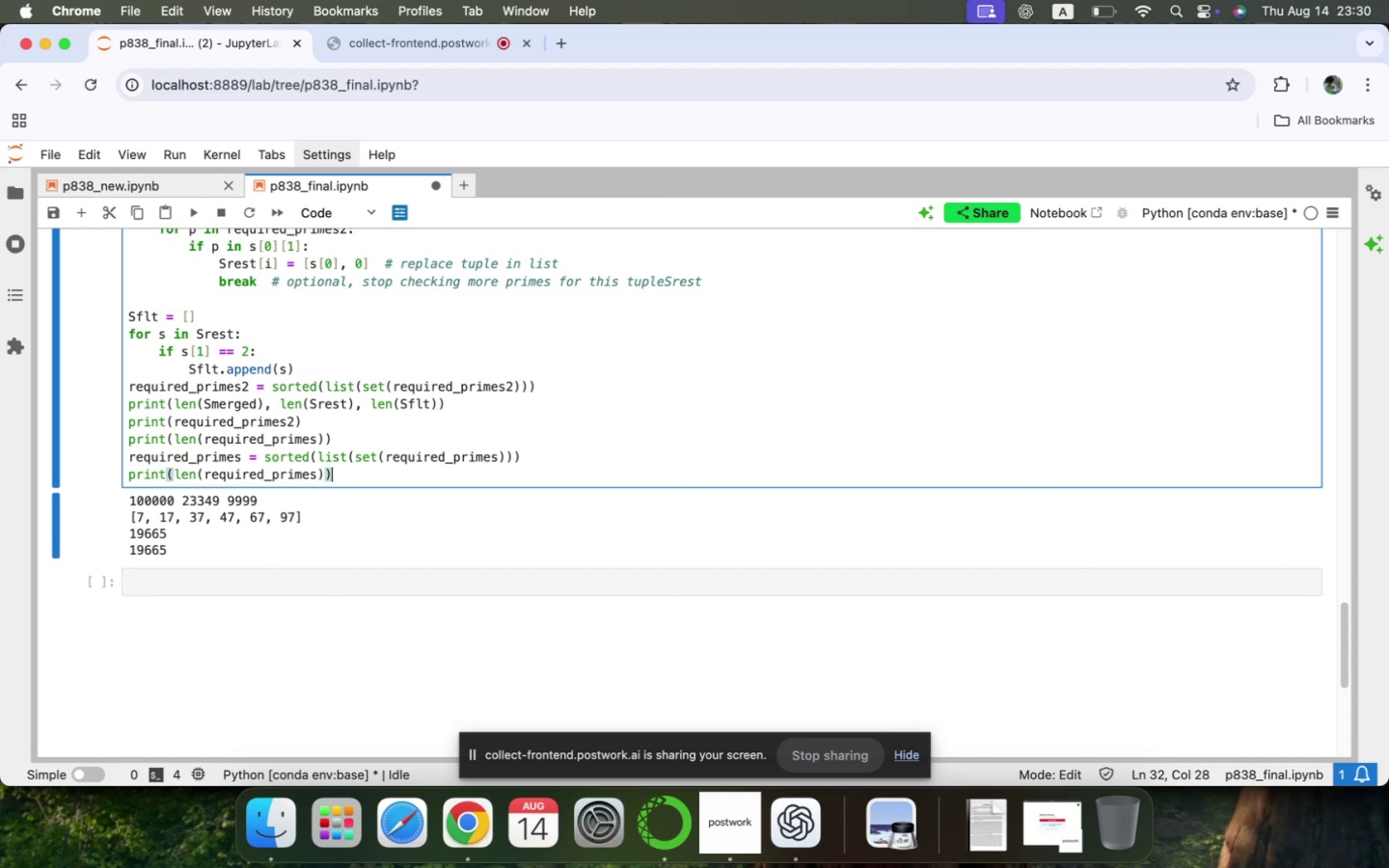 
left_click([123, 188])
 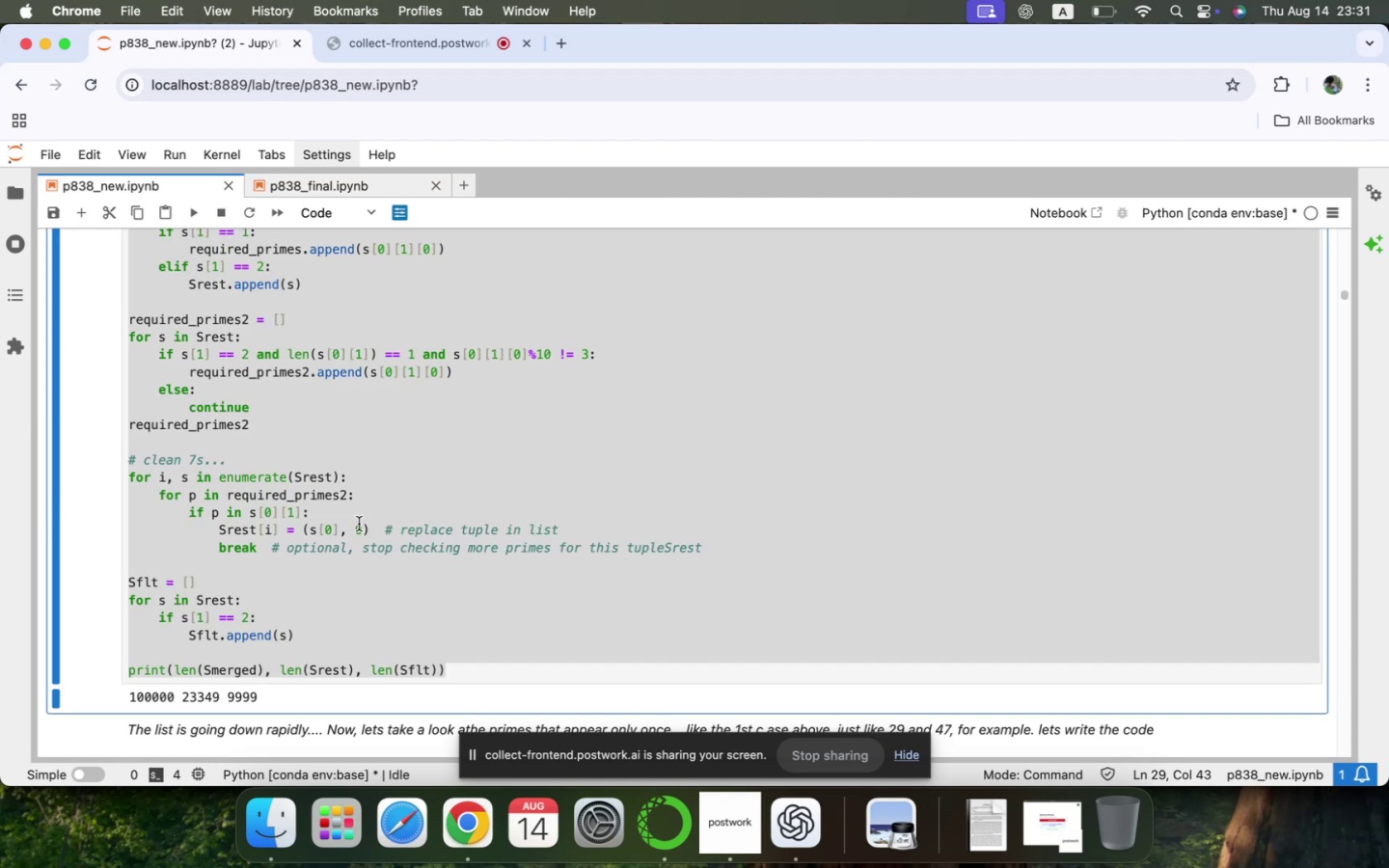 
wait(8.41)
 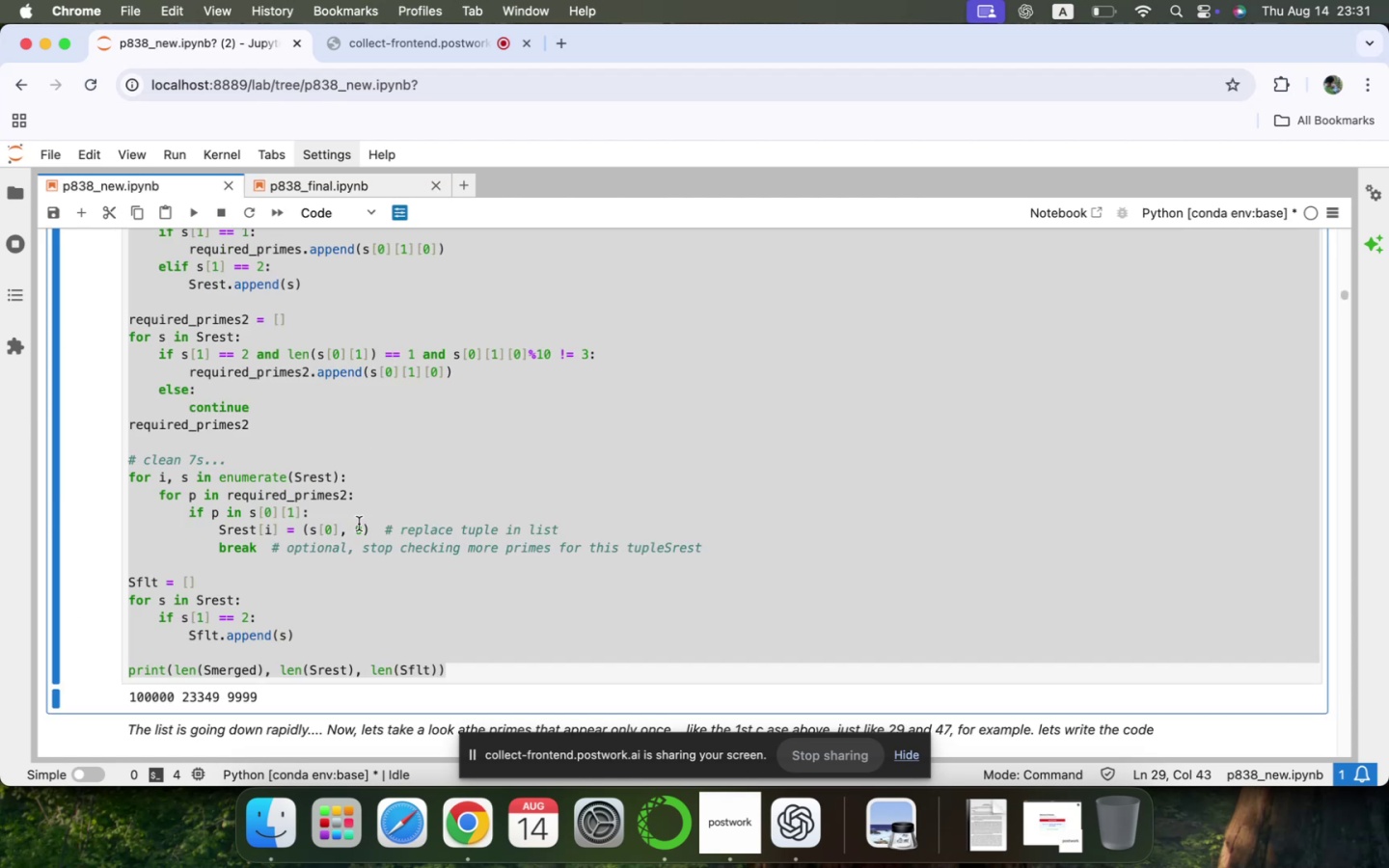 
left_click([472, 373])
 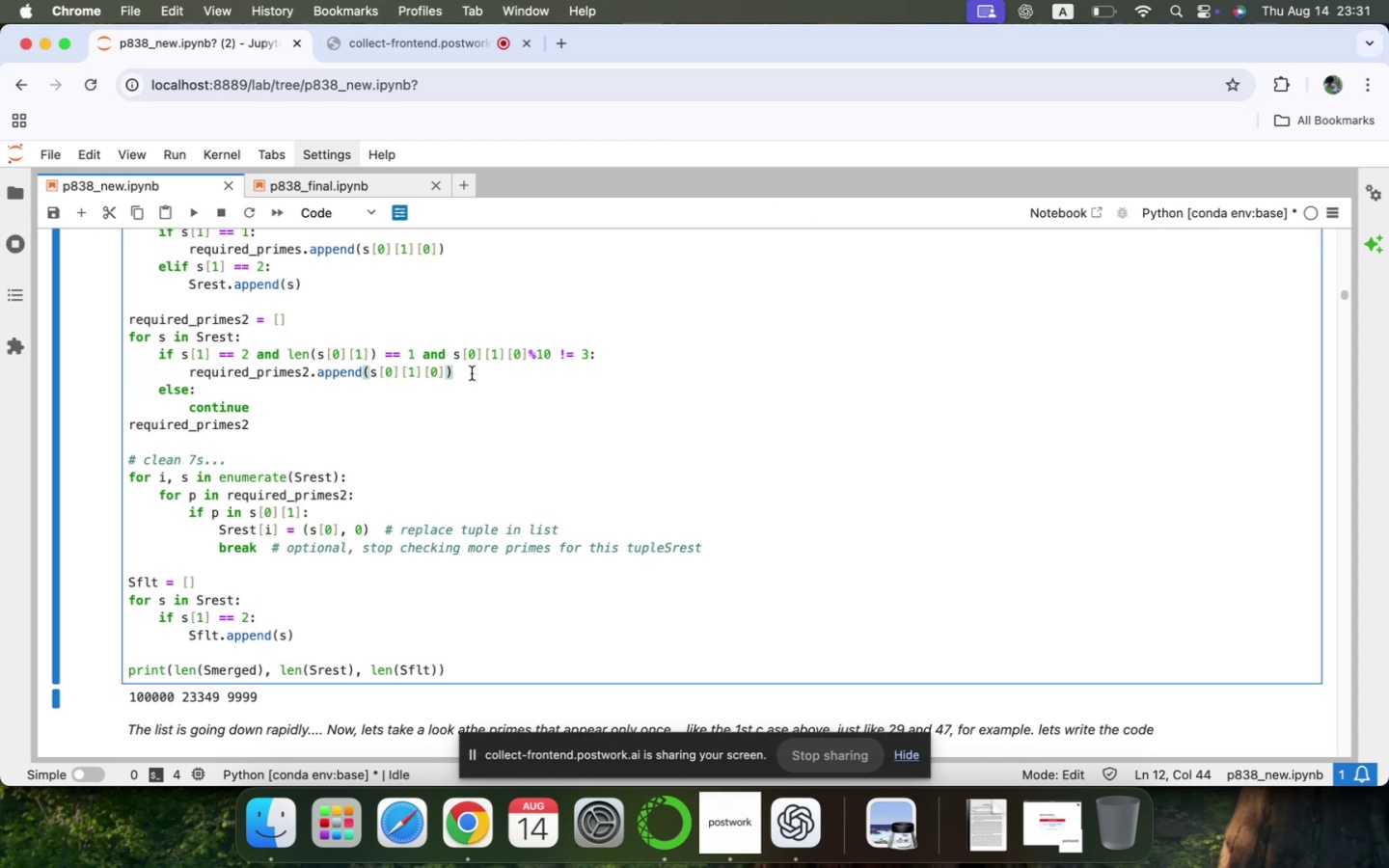 
key(Meta+CommandLeft)
 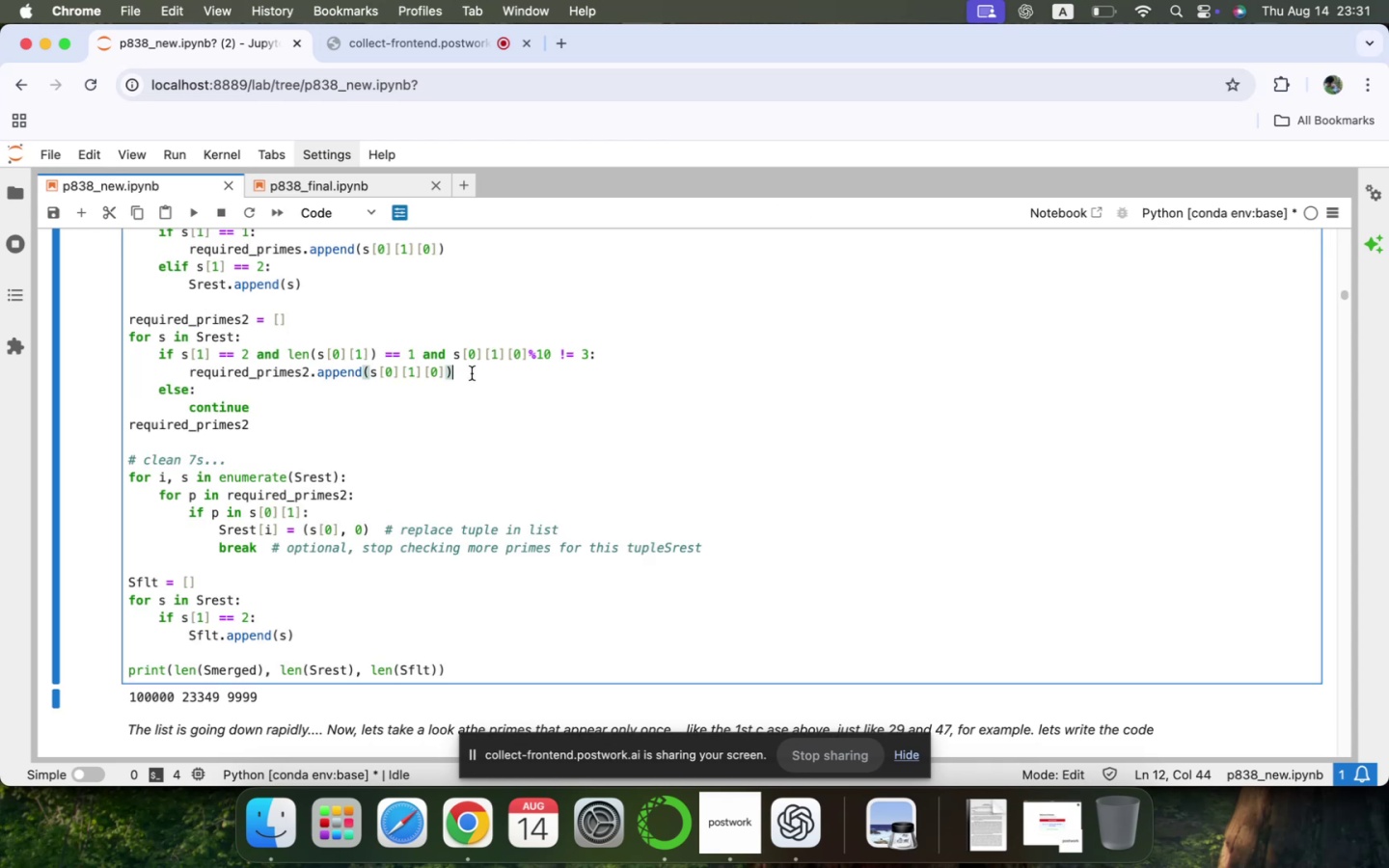 
key(Meta+F)
 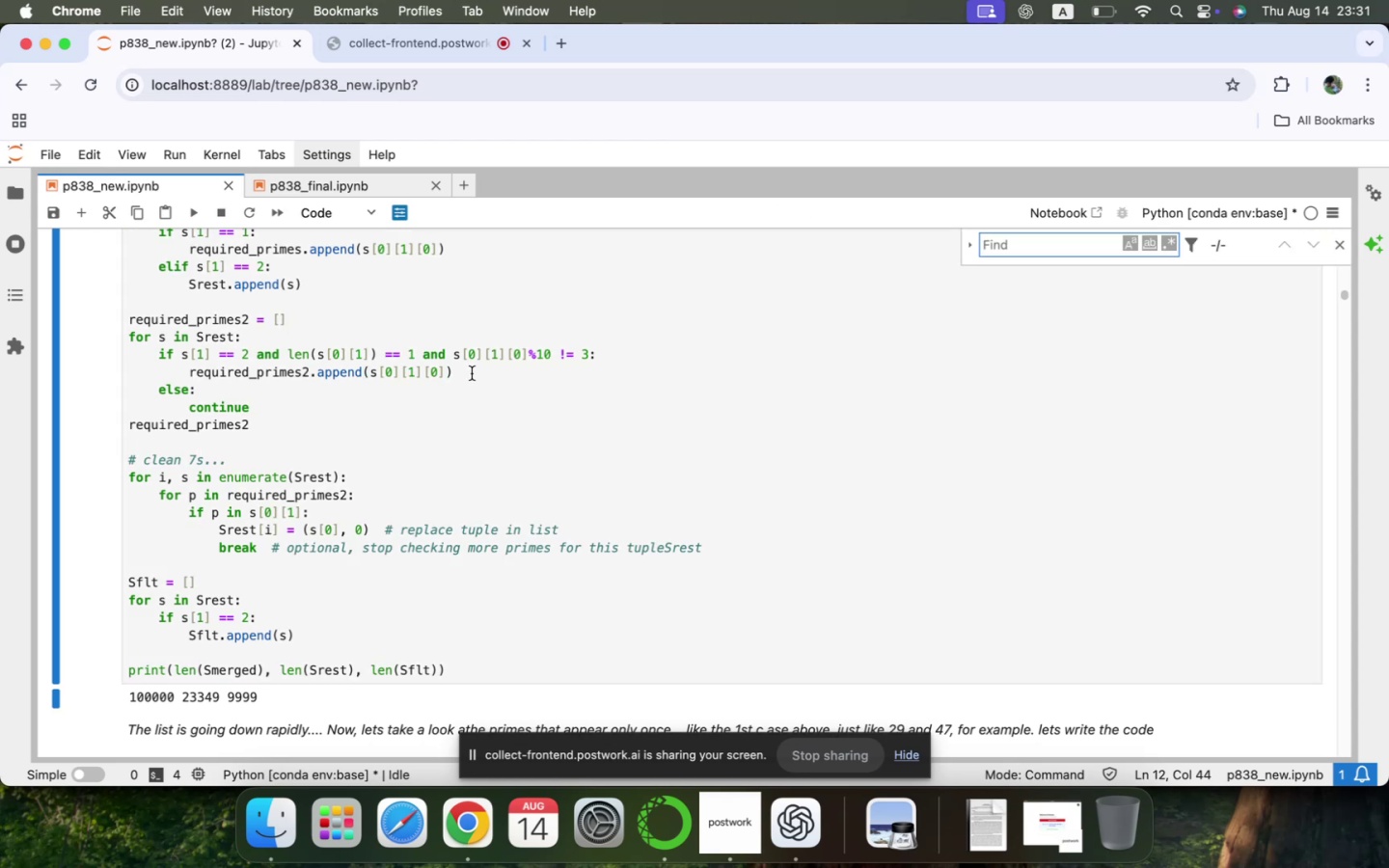 
type(build)
 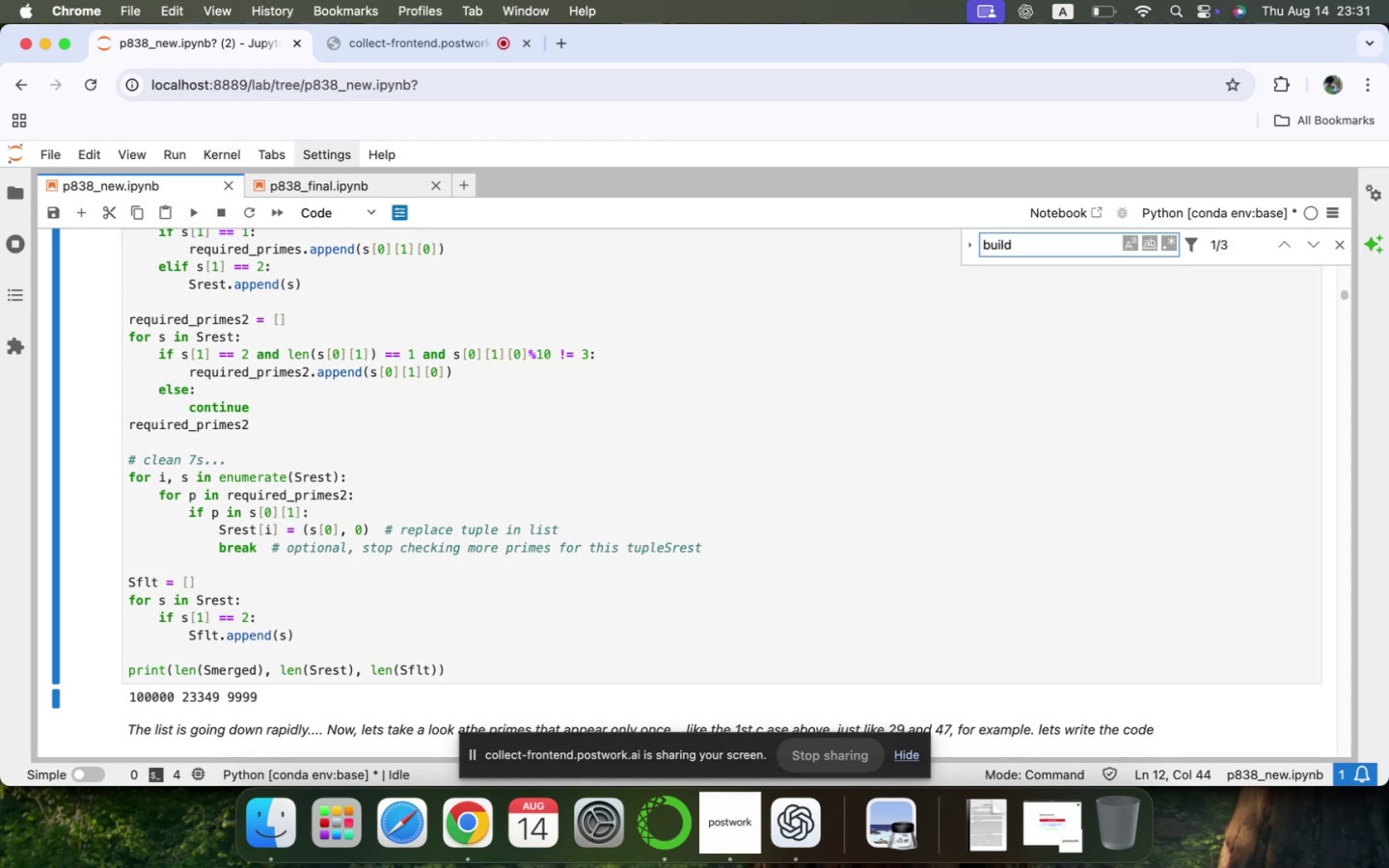 
key(Enter)
 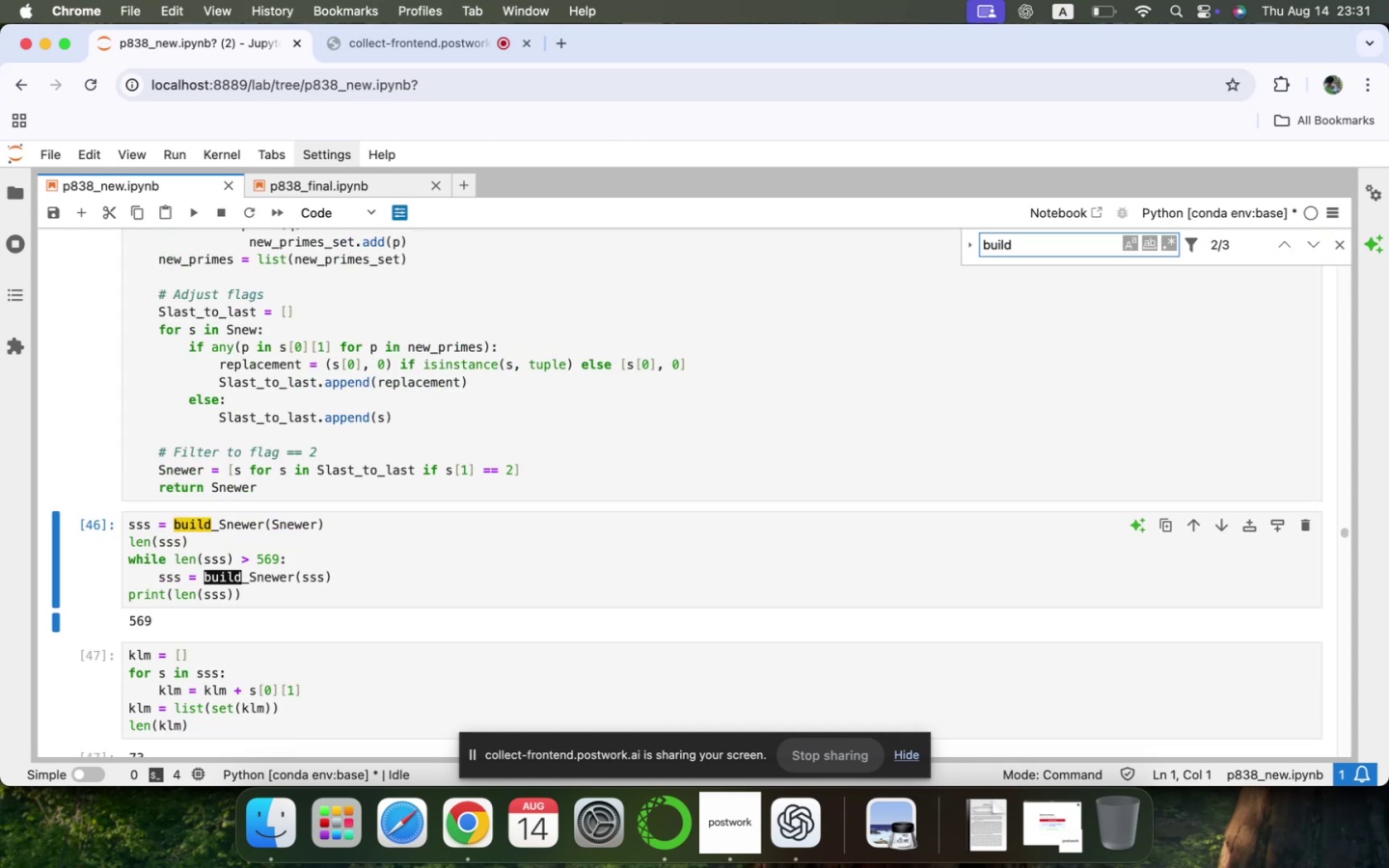 
scroll: coordinate [378, 370], scroll_direction: down, amount: 2.0
 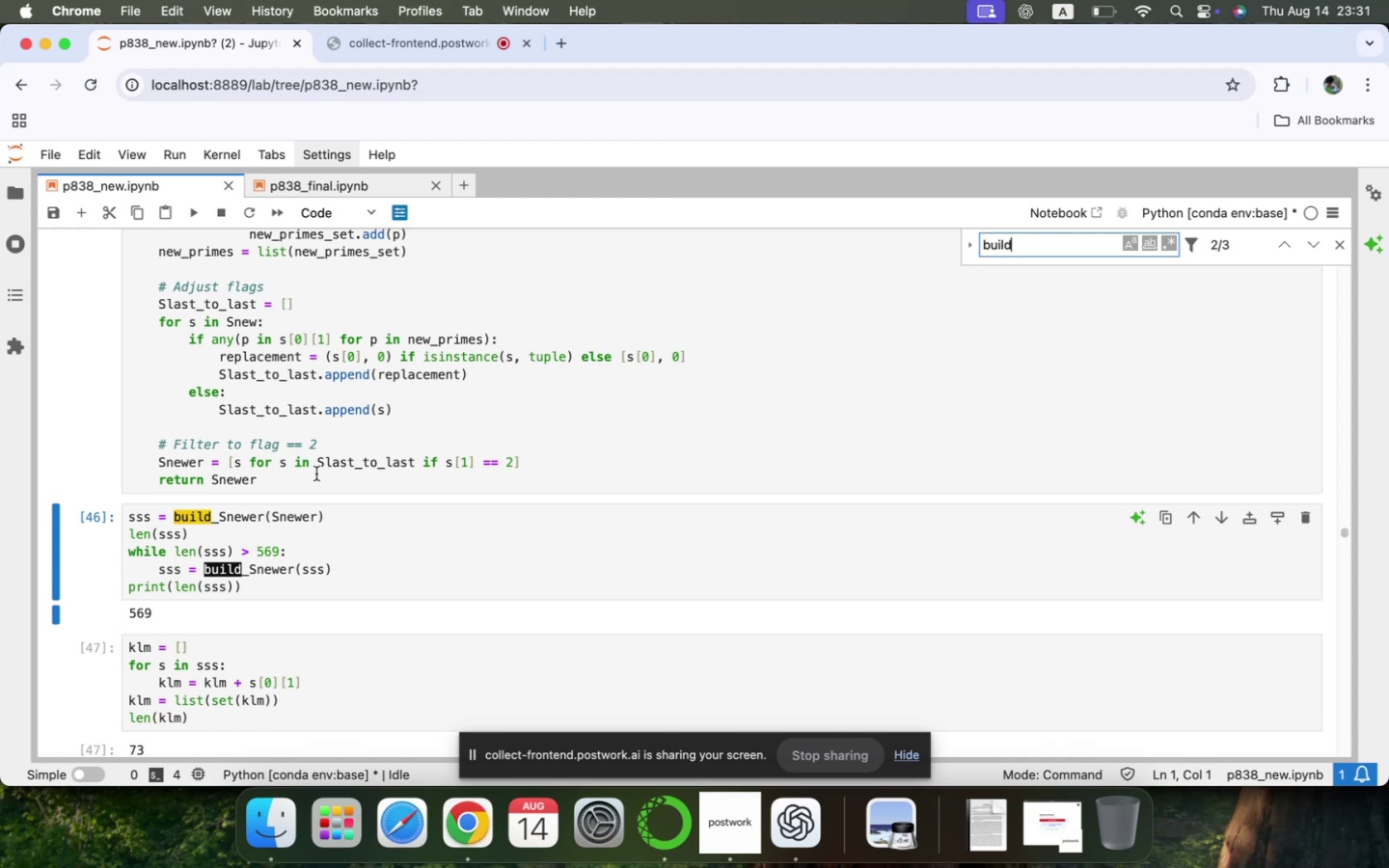 
left_click_drag(start_coordinate=[311, 476], to_coordinate=[225, 343])
 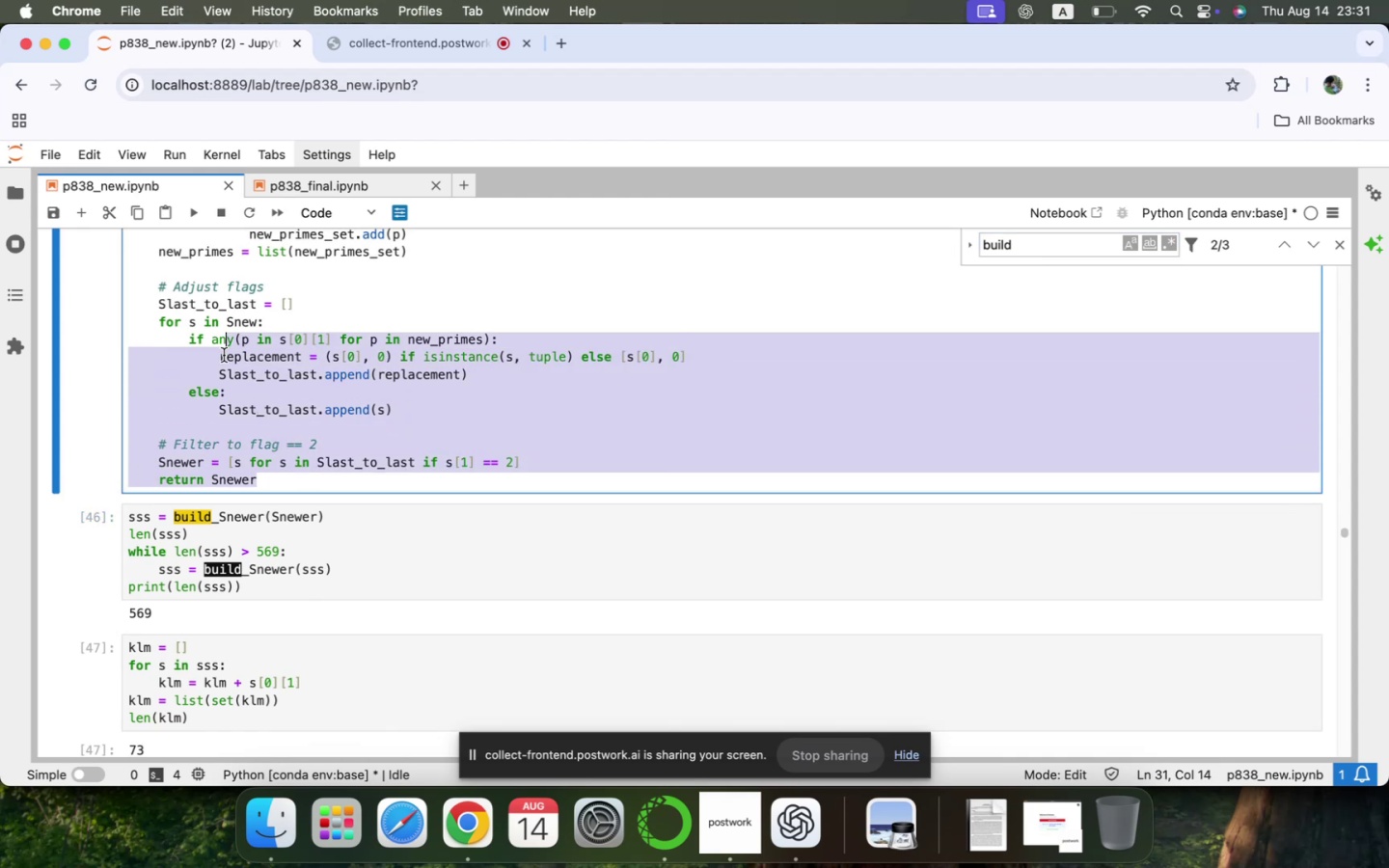 
scroll: coordinate [224, 356], scroll_direction: up, amount: 16.0
 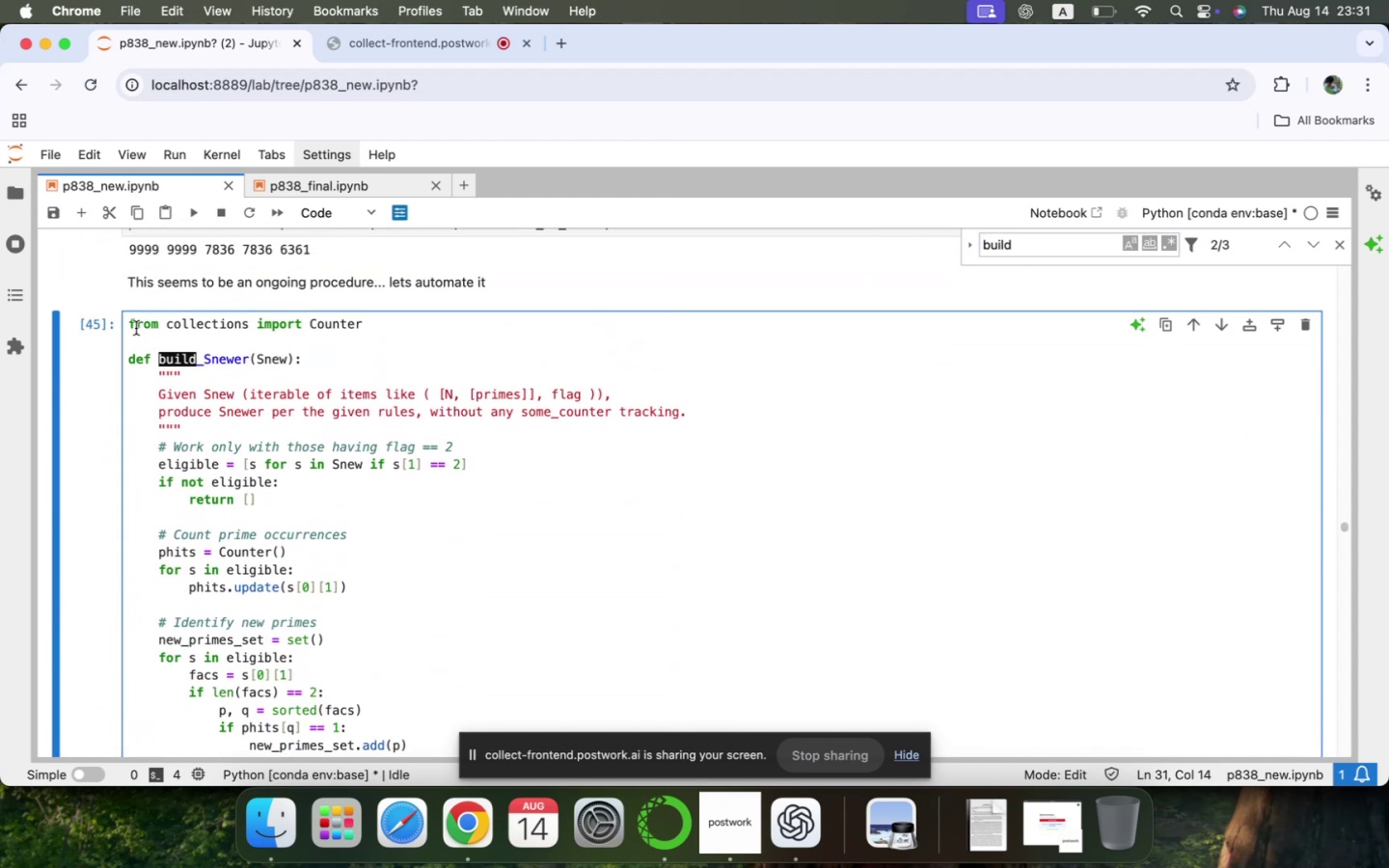 
left_click_drag(start_coordinate=[132, 324], to_coordinate=[440, 545])
 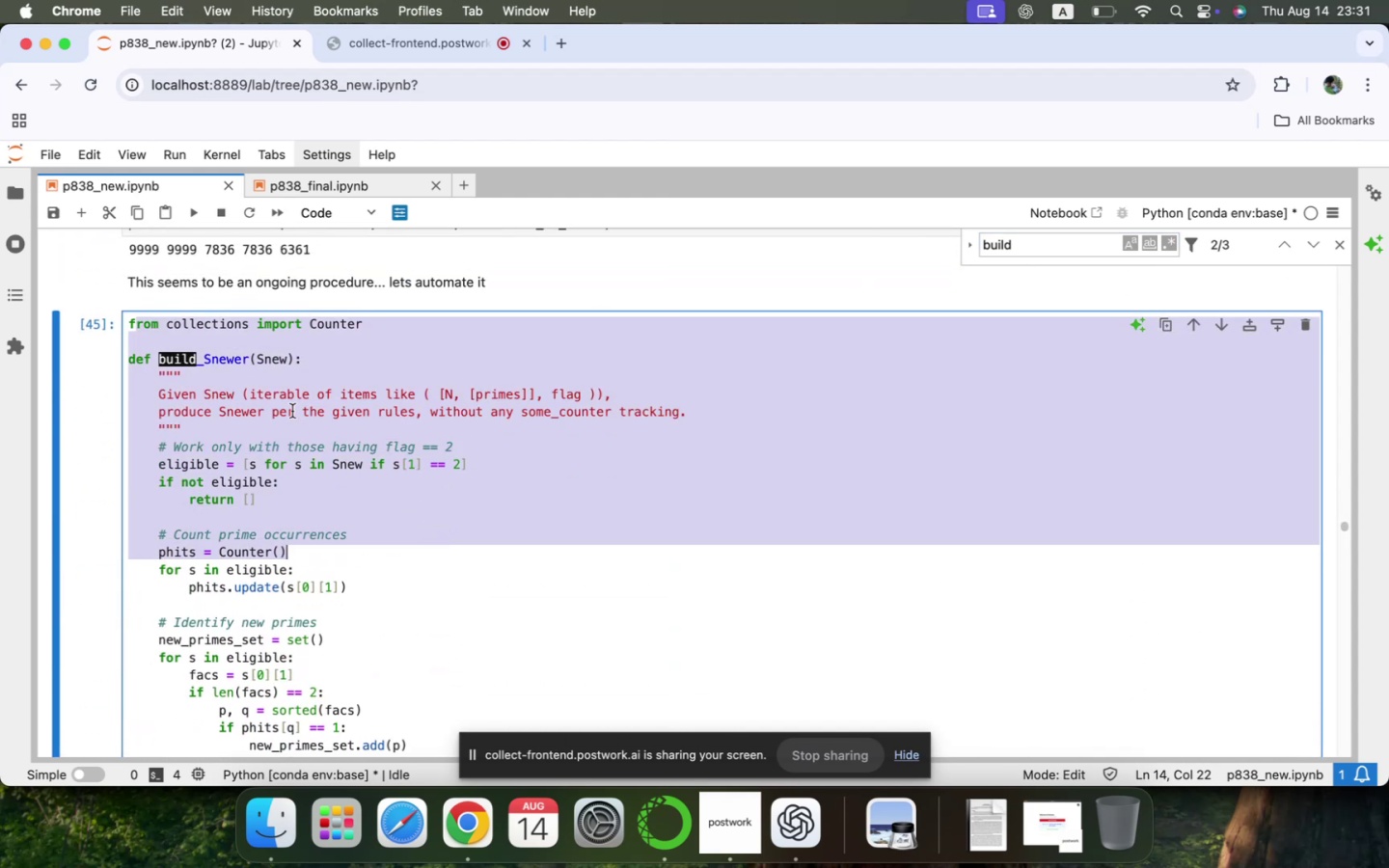 
left_click([270, 388])
 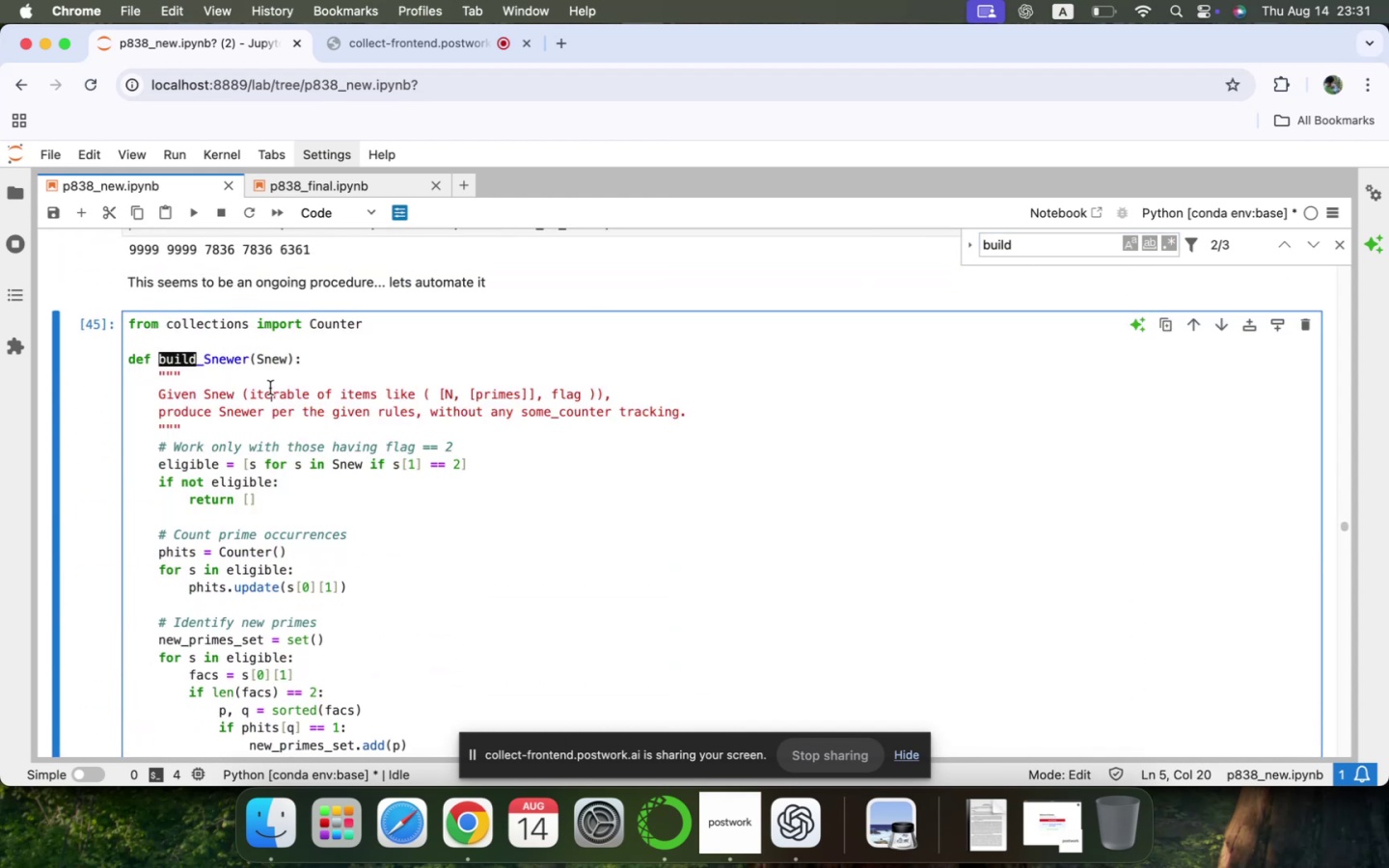 
hold_key(key=ArrowUp, duration=0.59)
 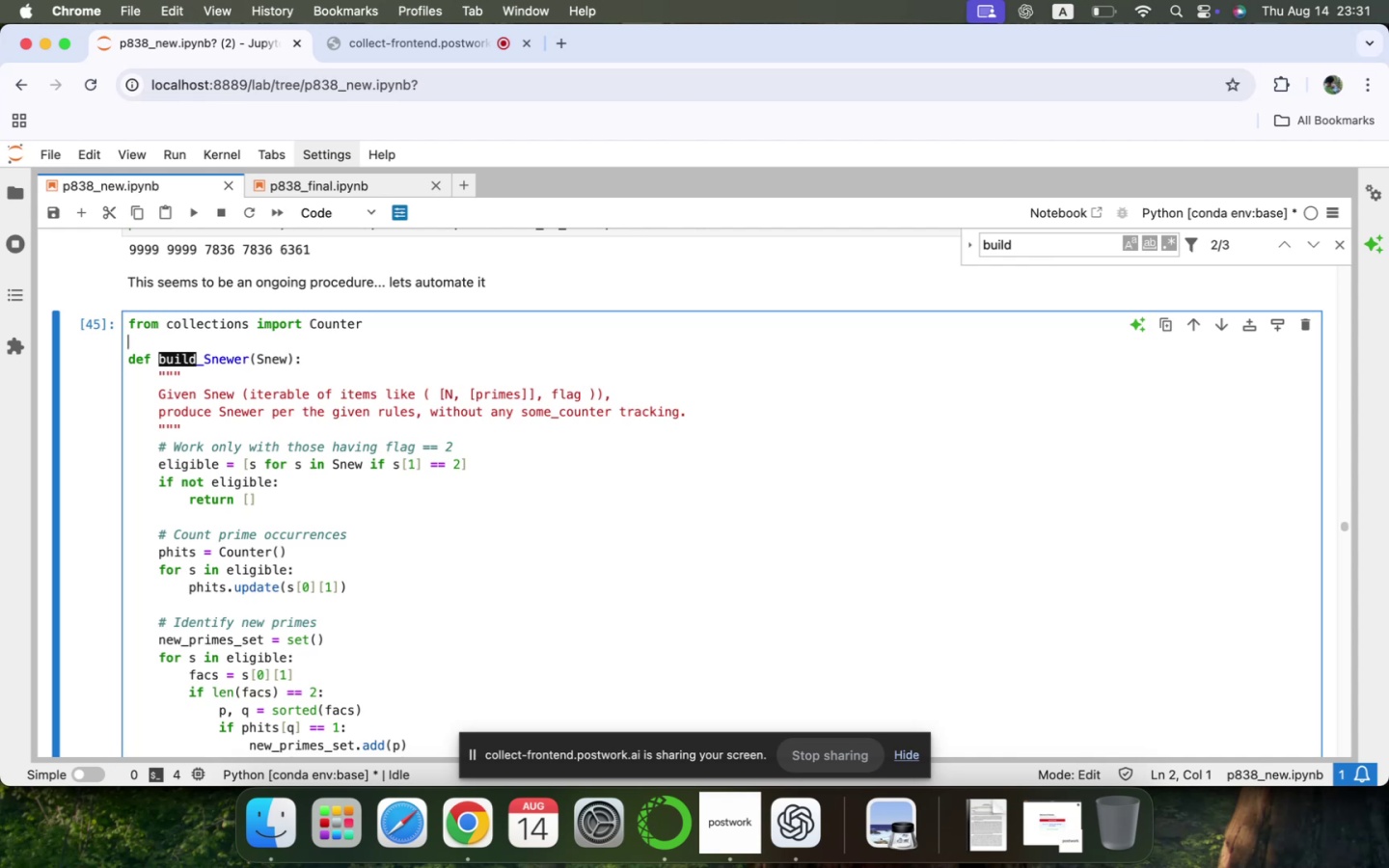 
key(ArrowUp)
 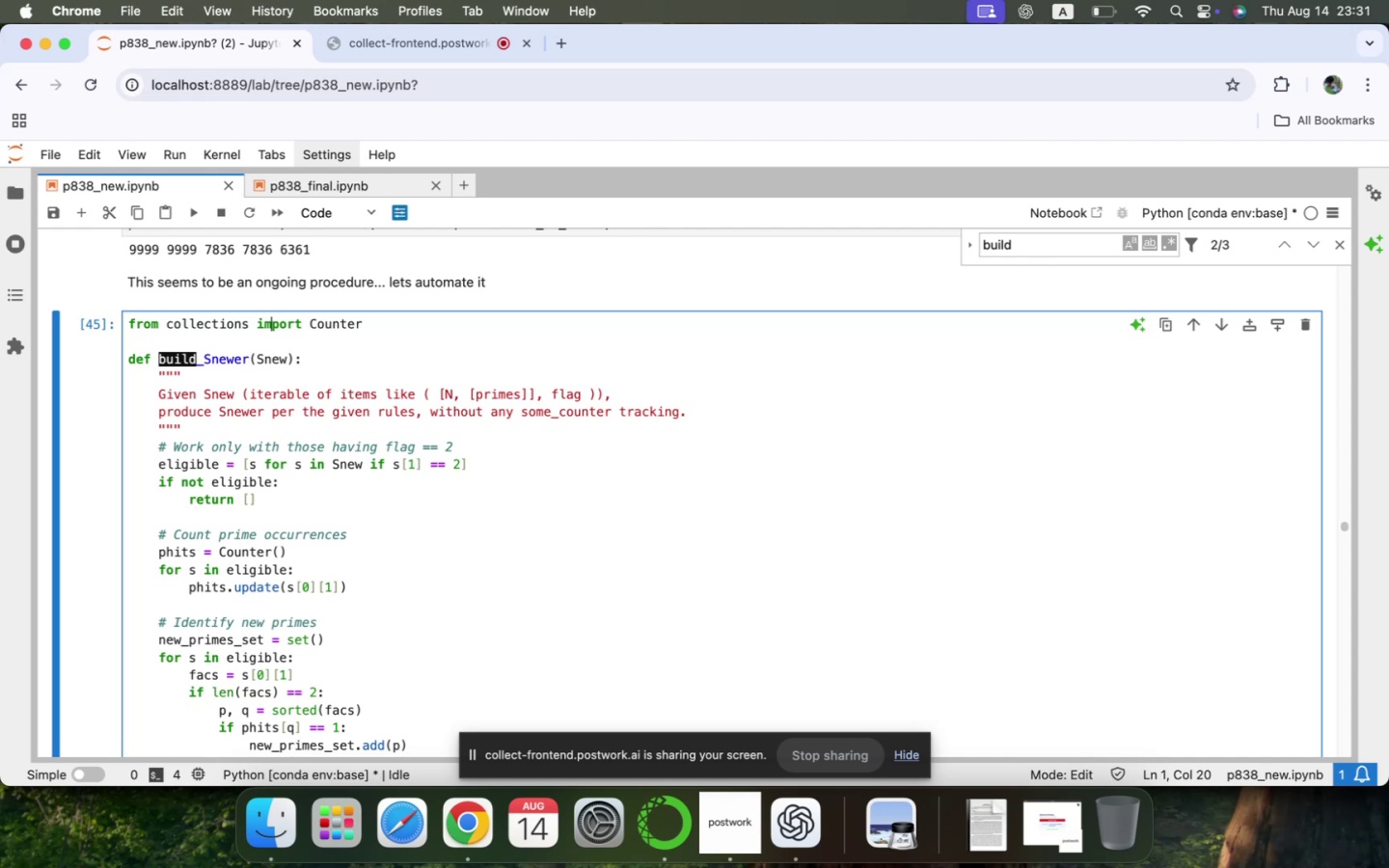 
key(ArrowUp)
 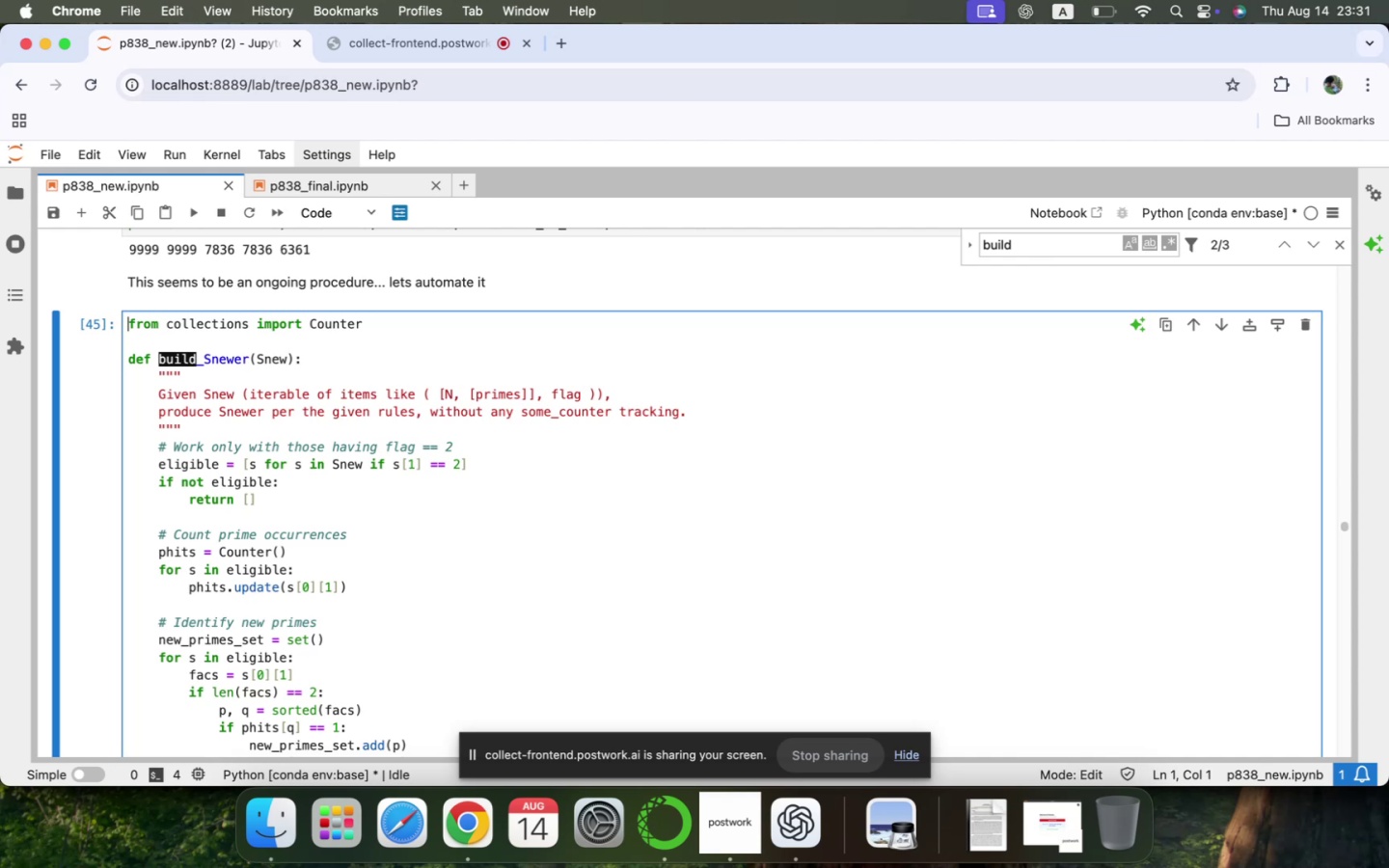 
hold_key(key=ArrowDown, duration=1.51)
 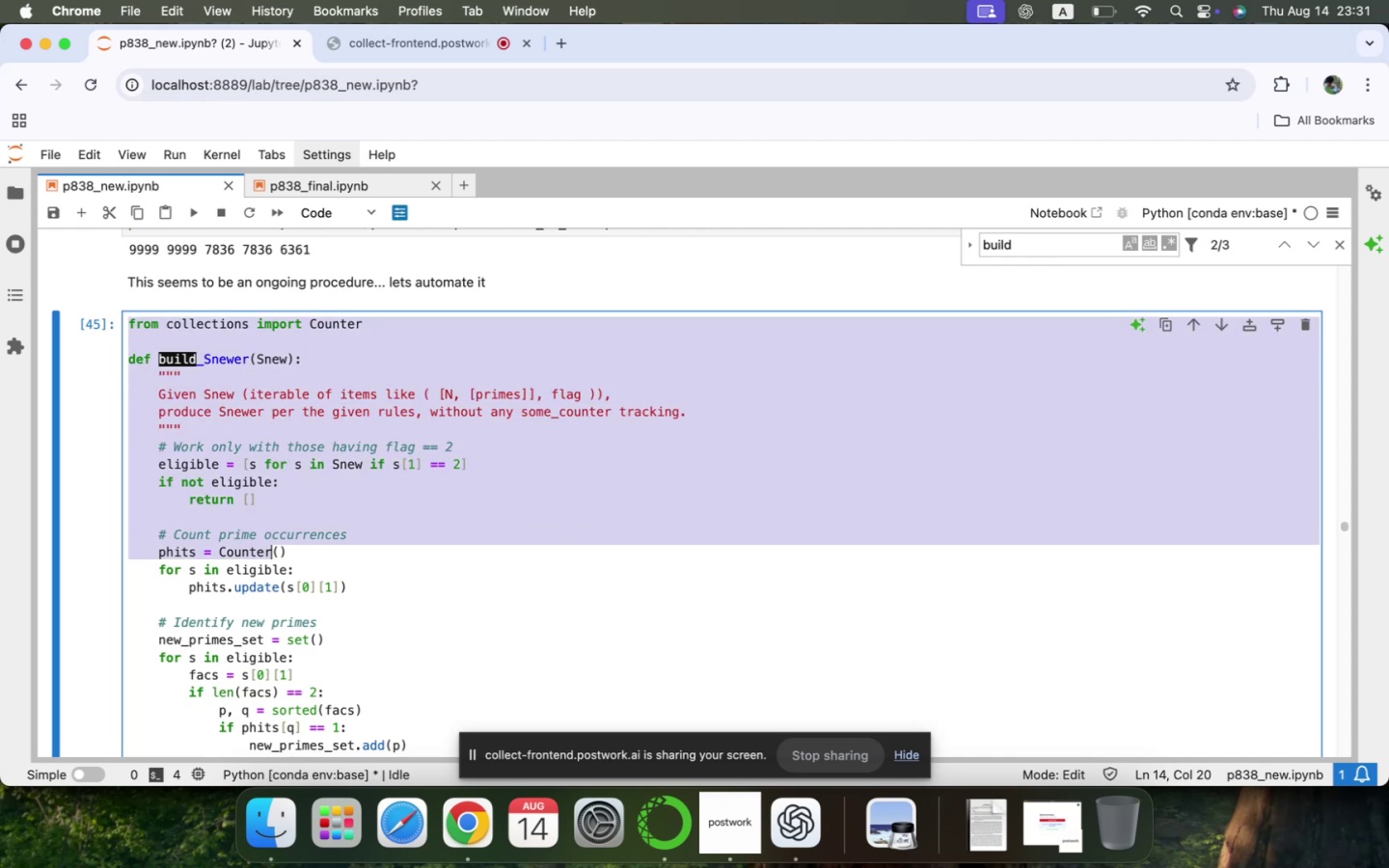 
key(Shift+ArrowDown)
 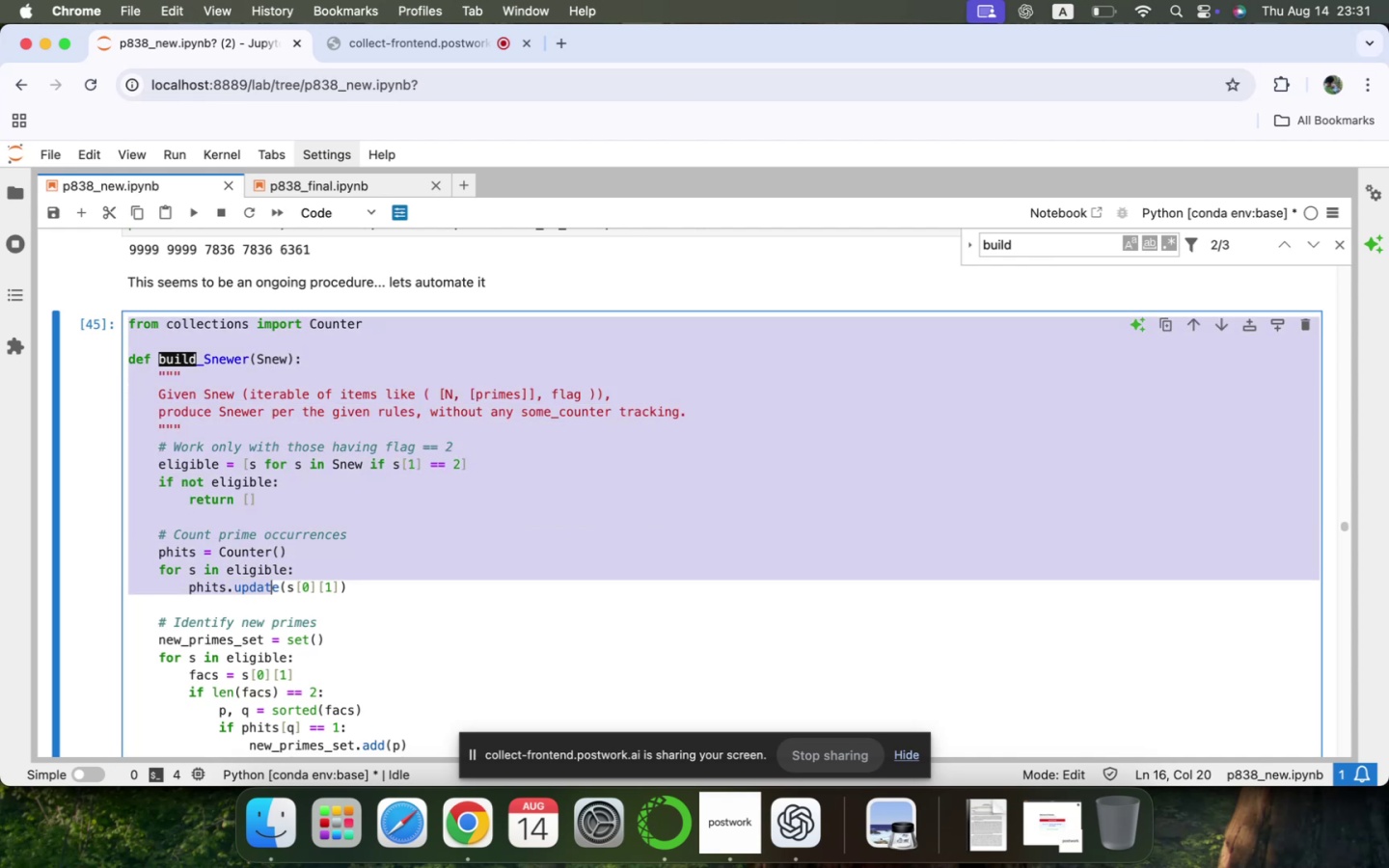 
scroll: coordinate [270, 388], scroll_direction: down, amount: 50.0
 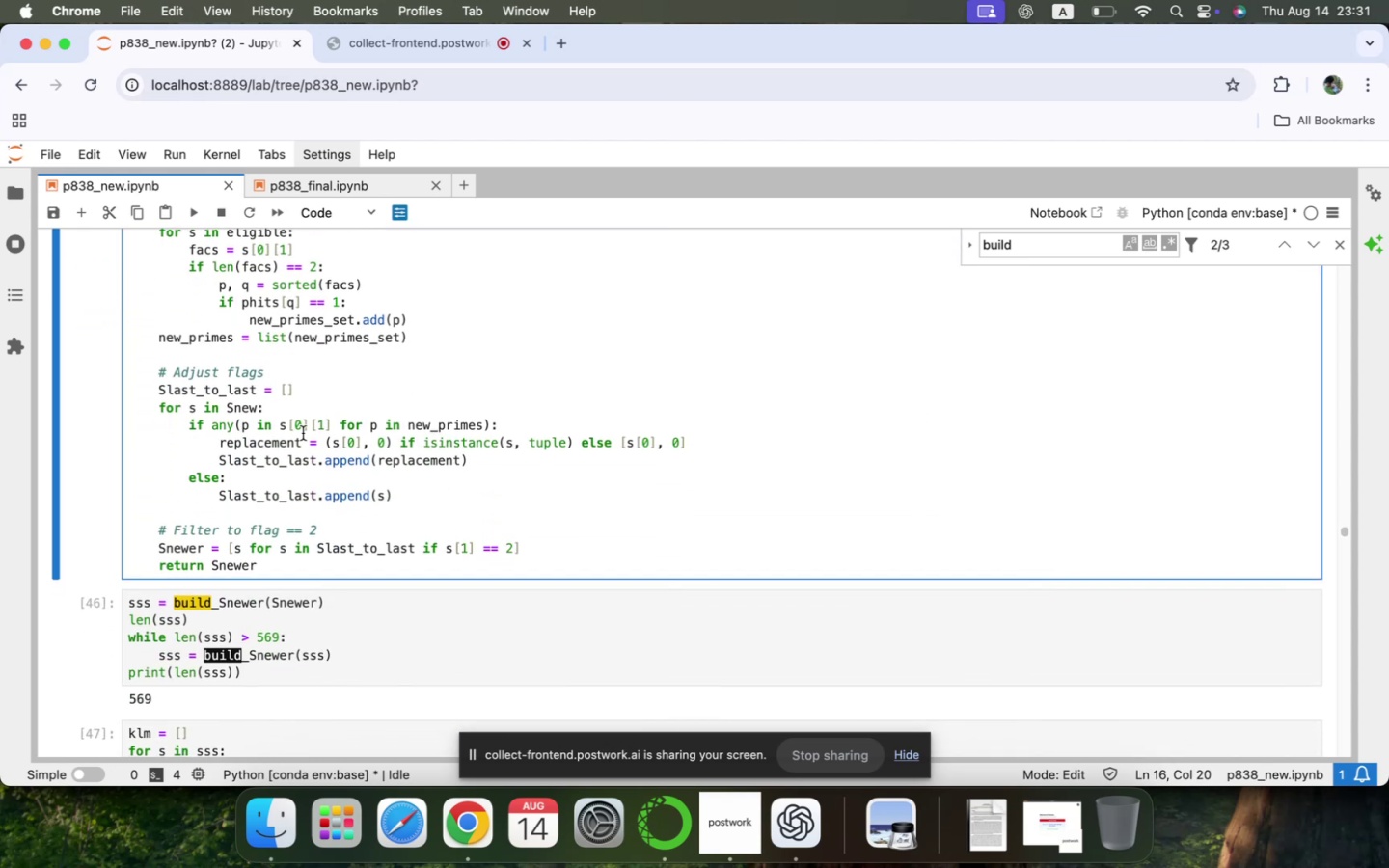 
hold_key(key=ShiftLeft, duration=0.75)
left_click([267, 574])
 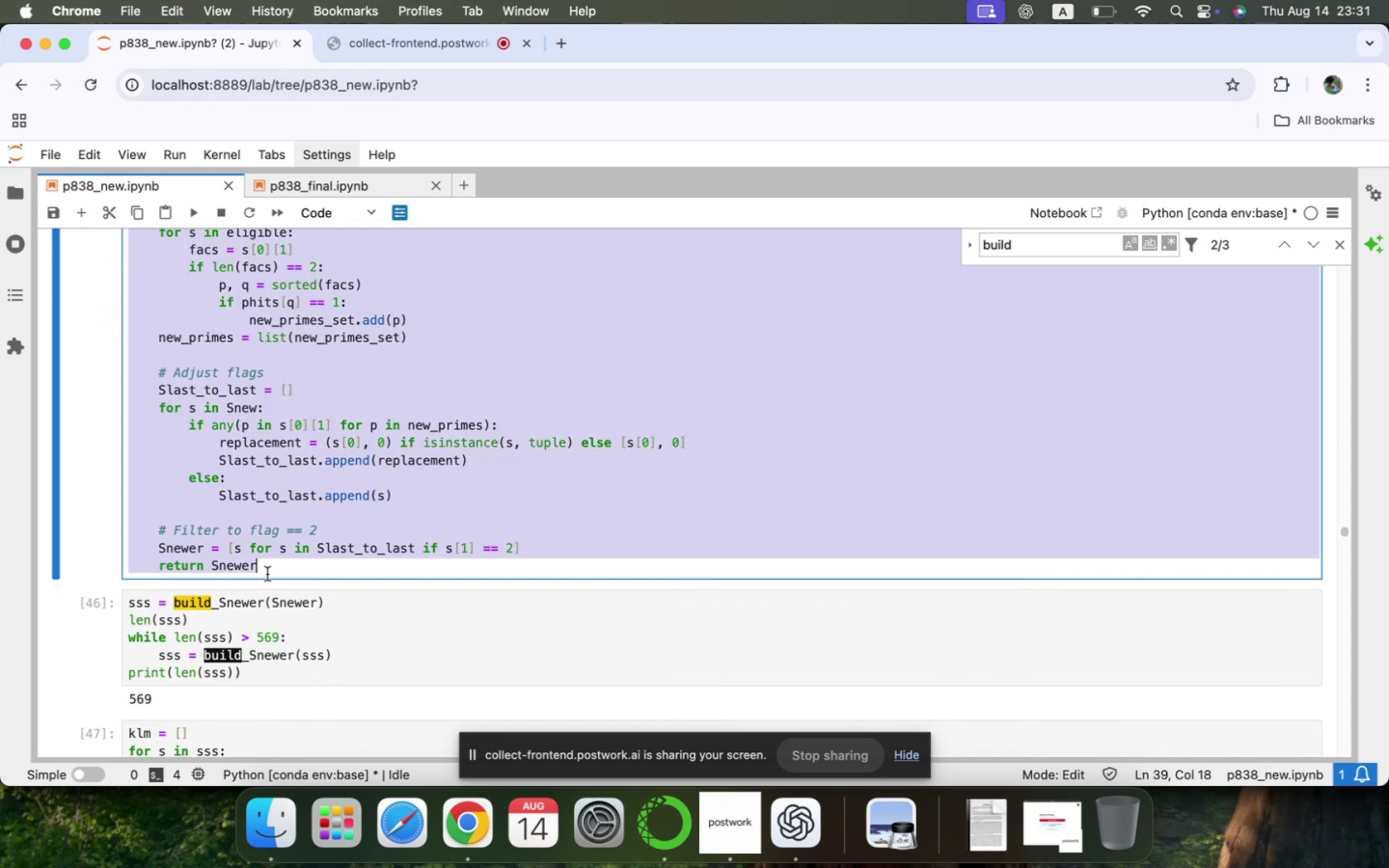 
key(Meta+CommandLeft)
 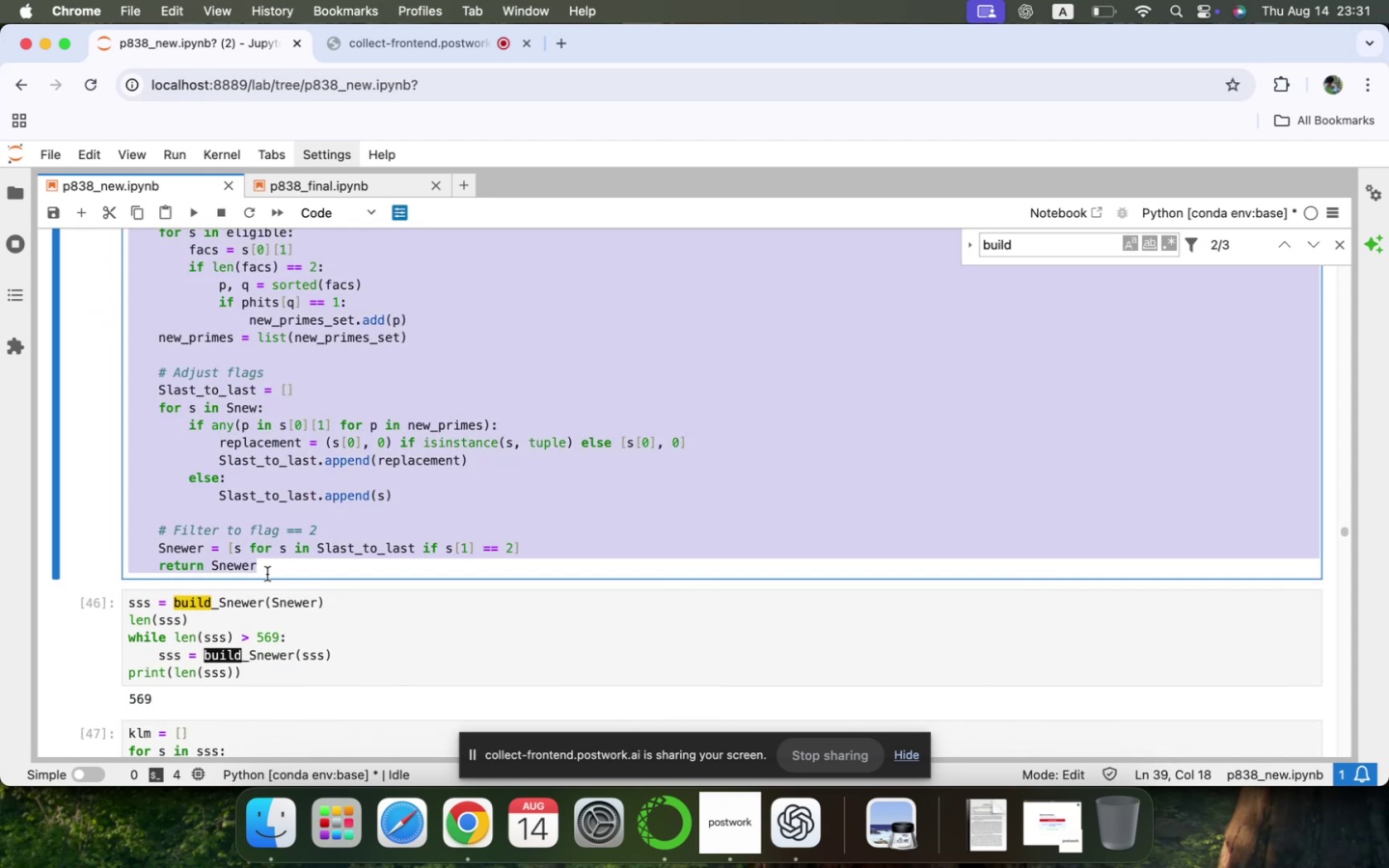 
key(Meta+C)
 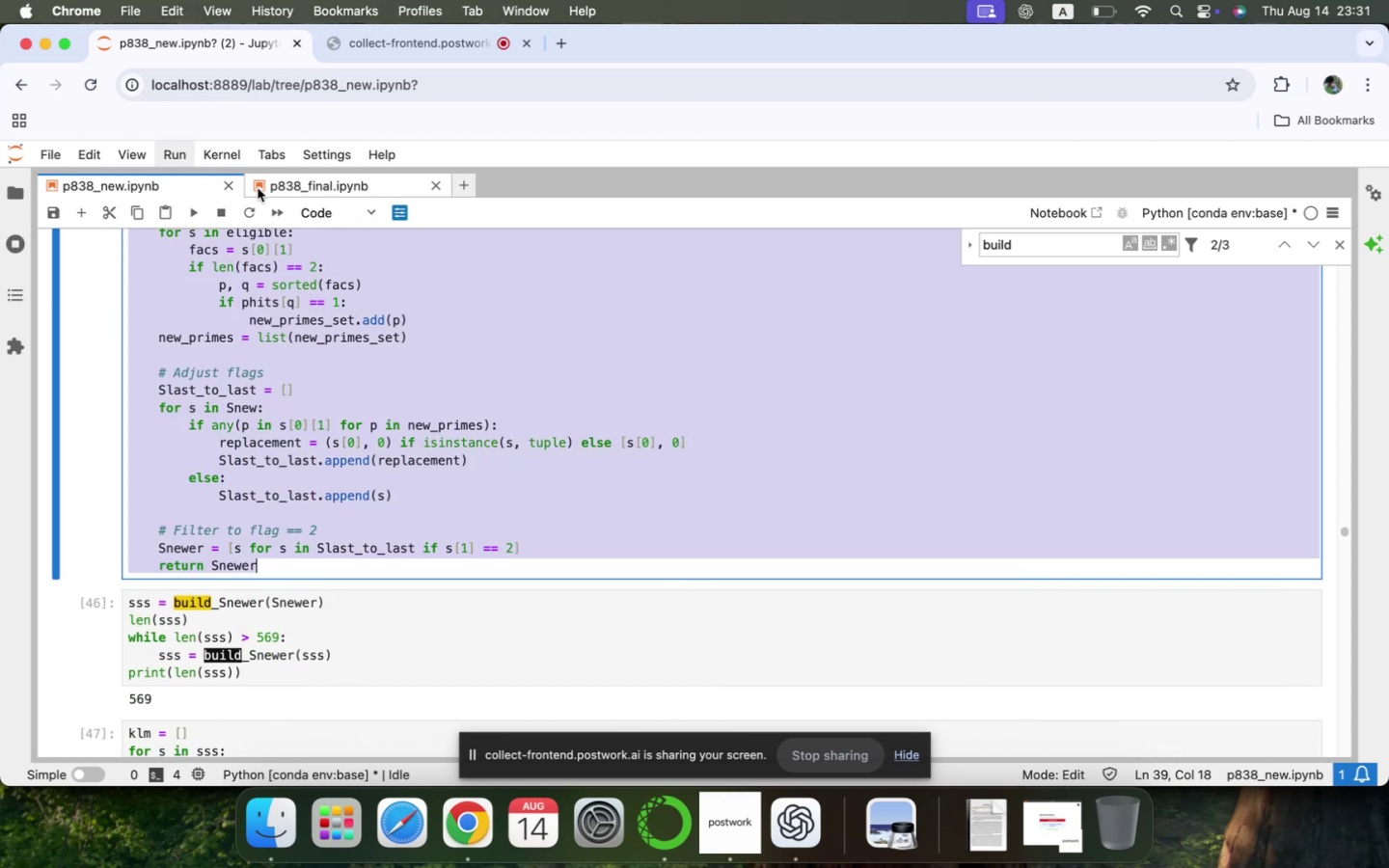 
left_click([283, 186])
 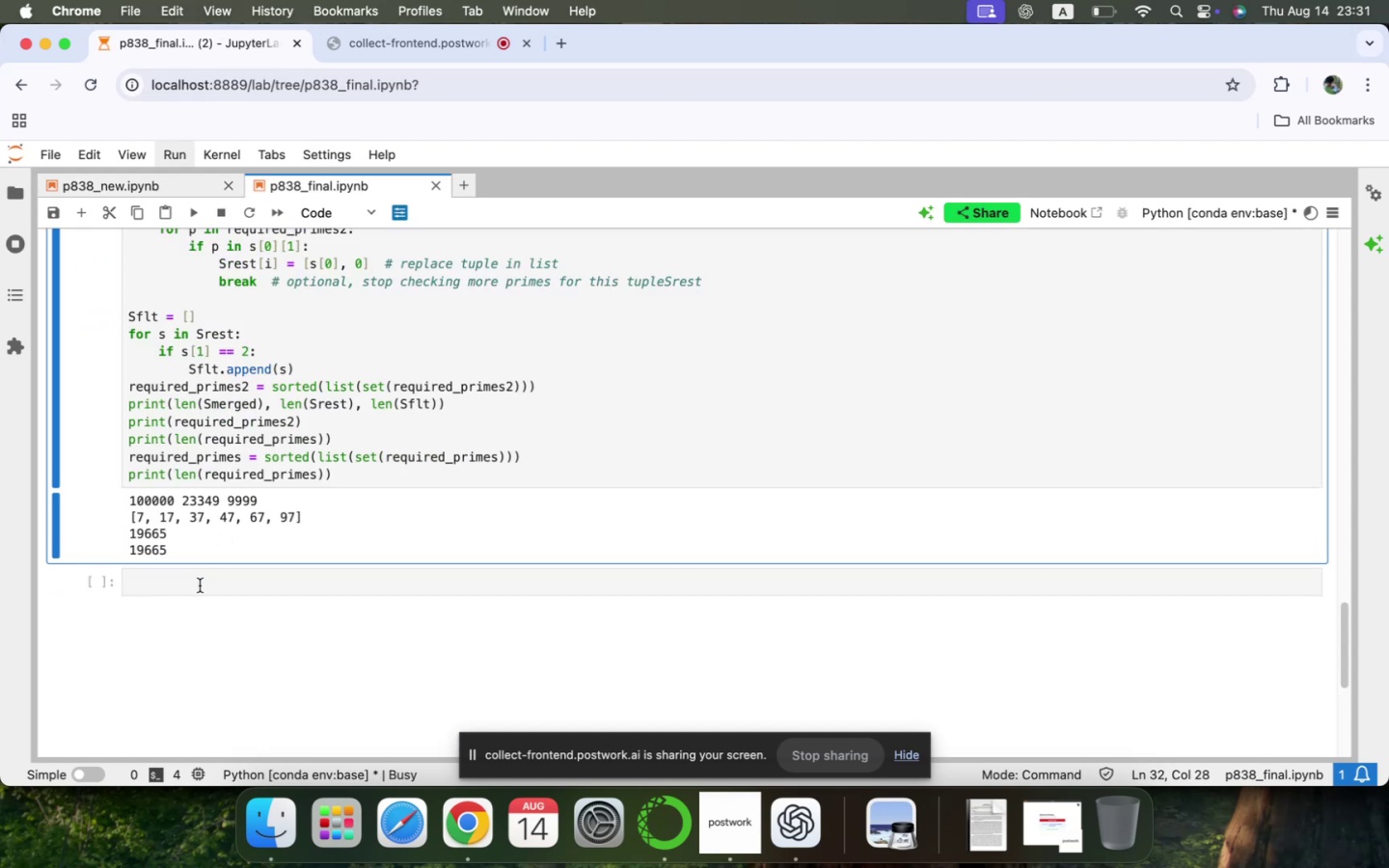 
key(Meta+V)
 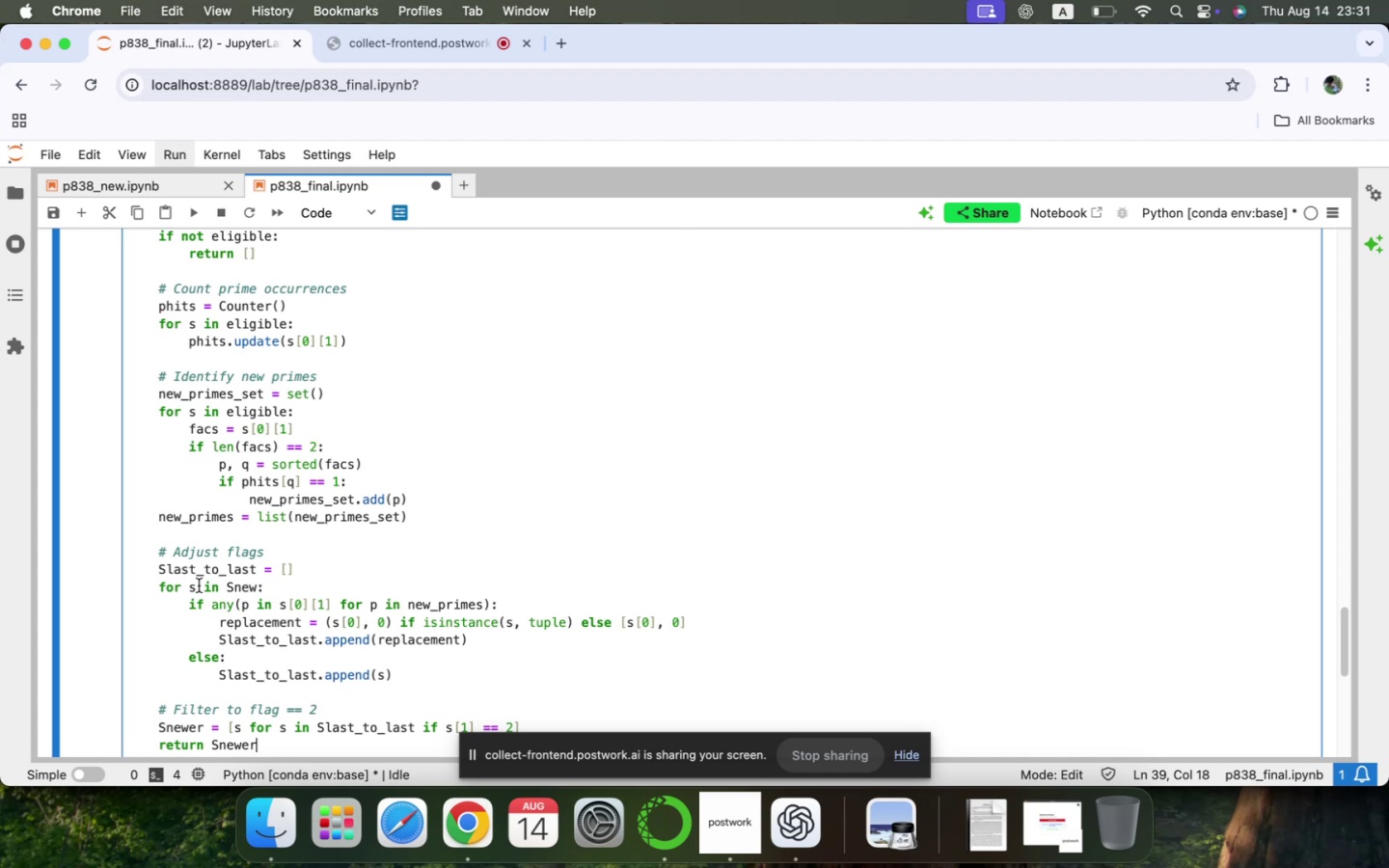 
scroll: coordinate [325, 480], scroll_direction: down, amount: 19.0
 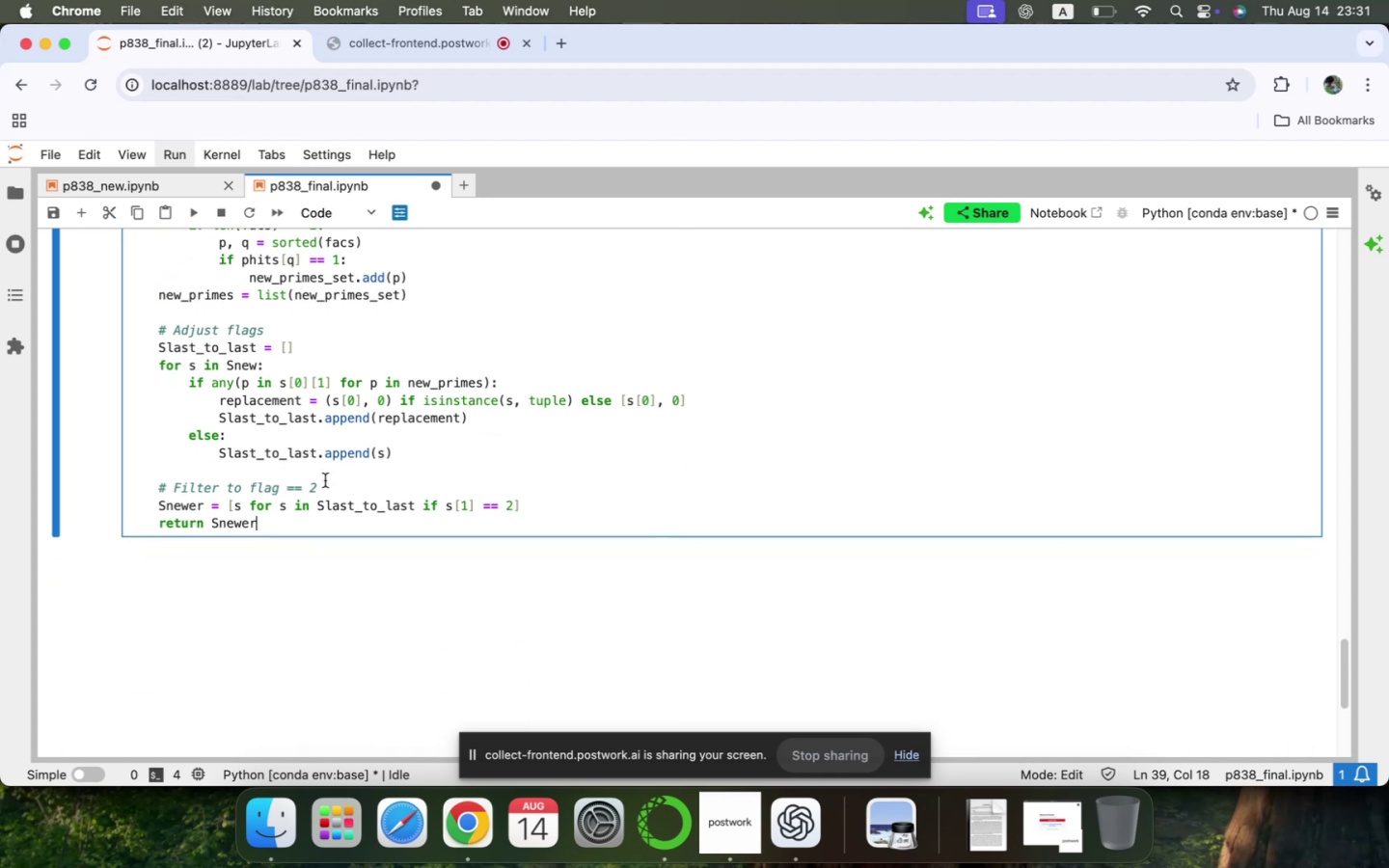 
scroll: coordinate [325, 480], scroll_direction: up, amount: 64.0
 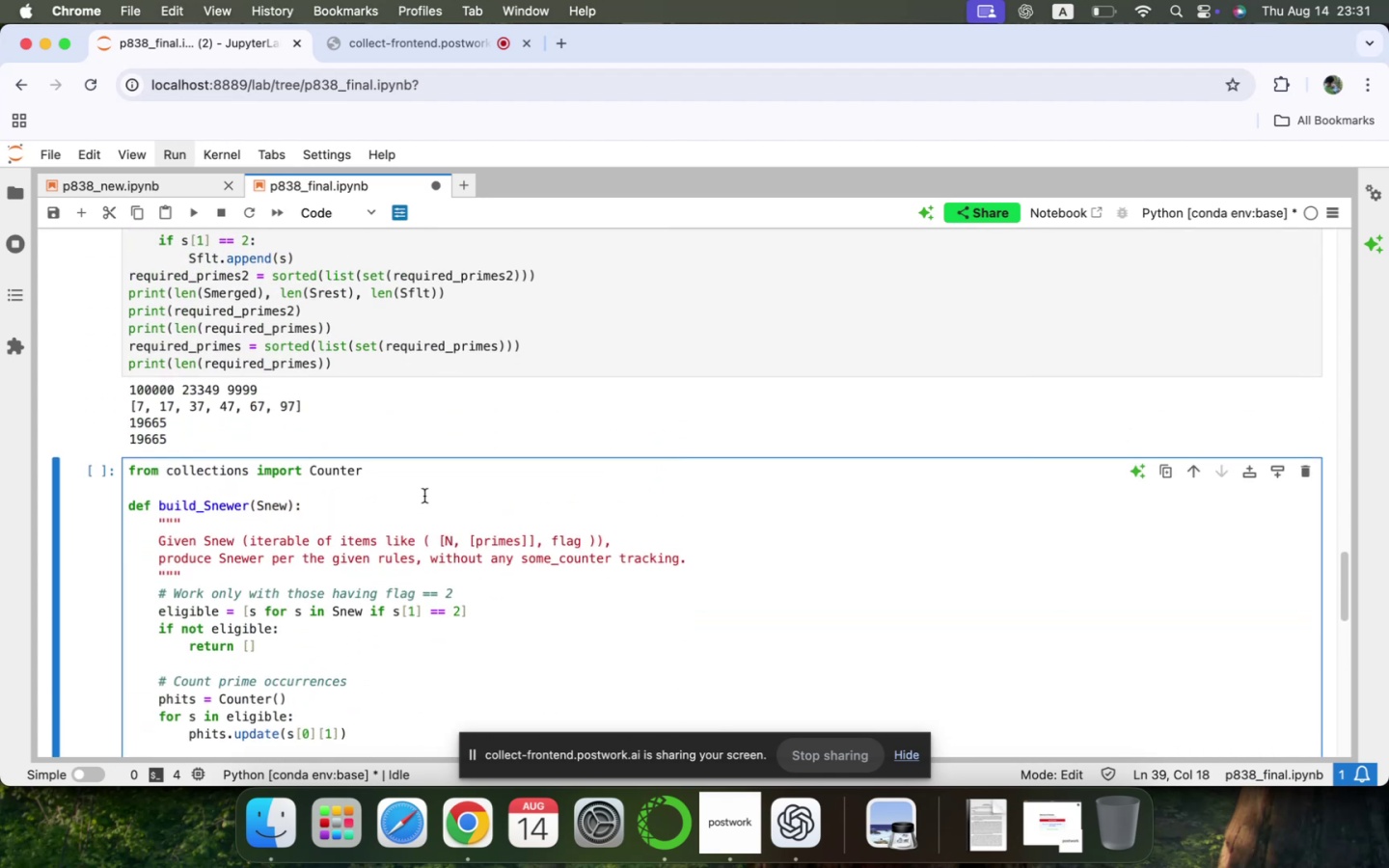 
left_click([424, 496])
 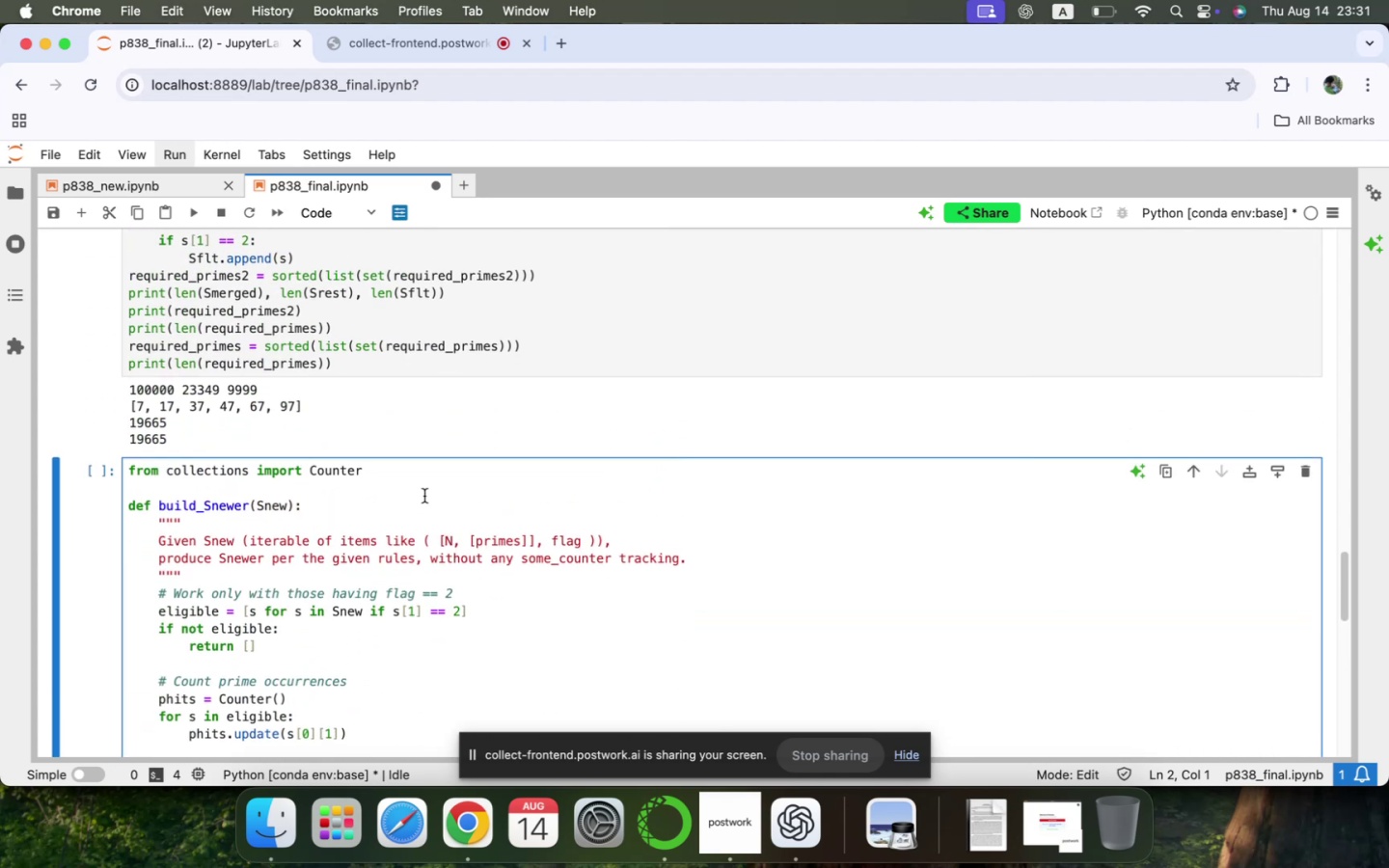 
key(Shift+ShiftLeft)
 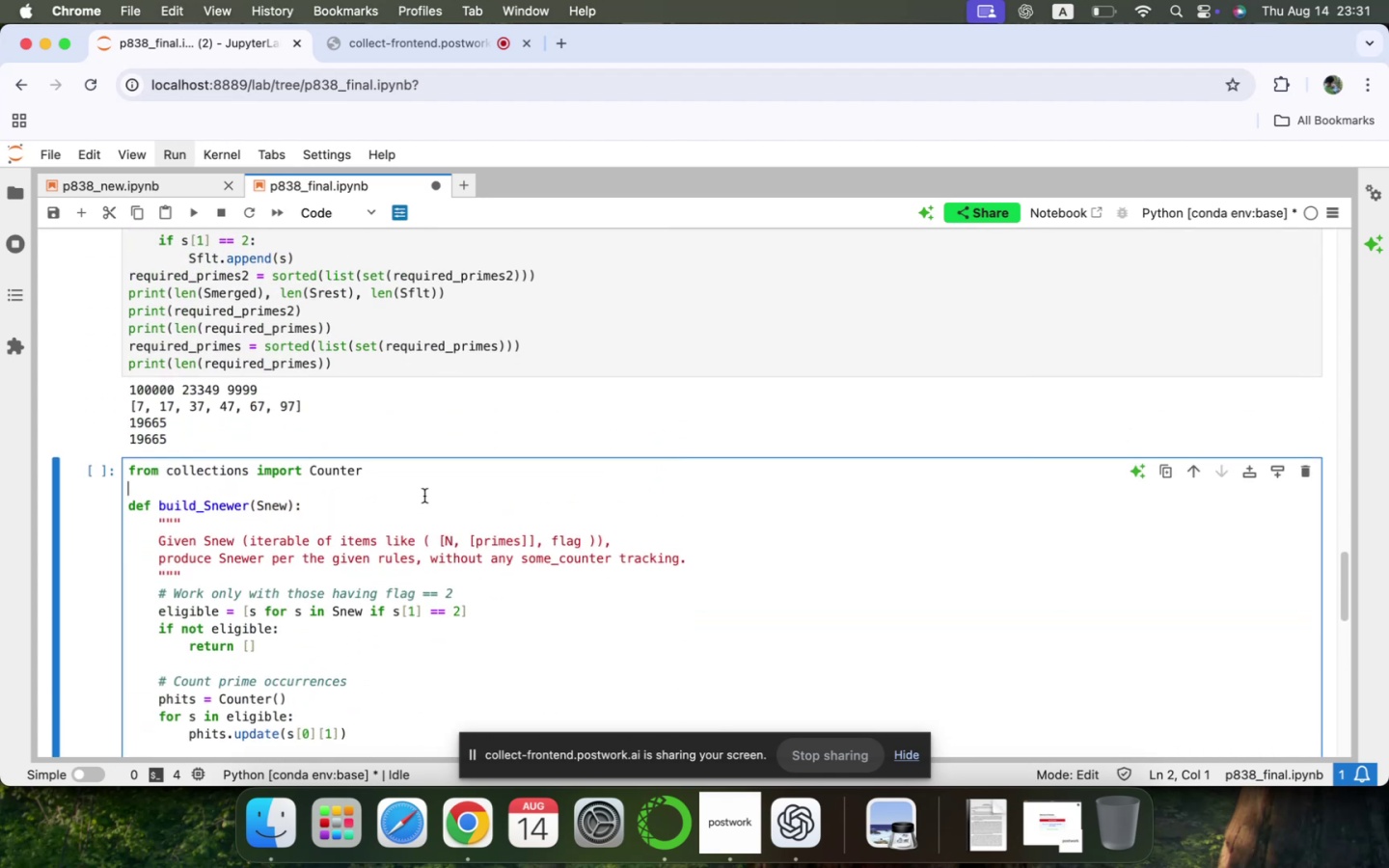 
key(Shift+4)
 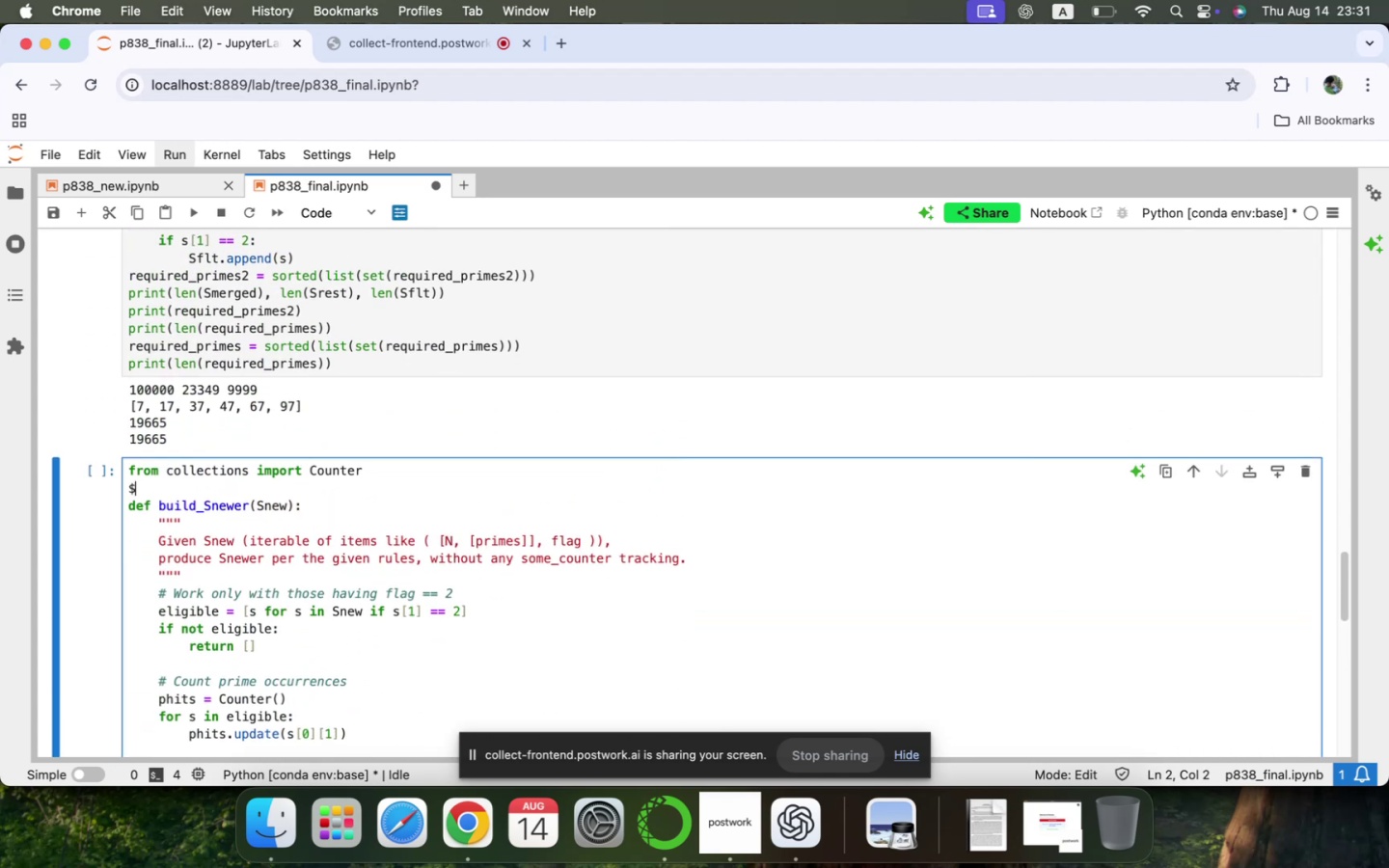 
key(Backspace)
 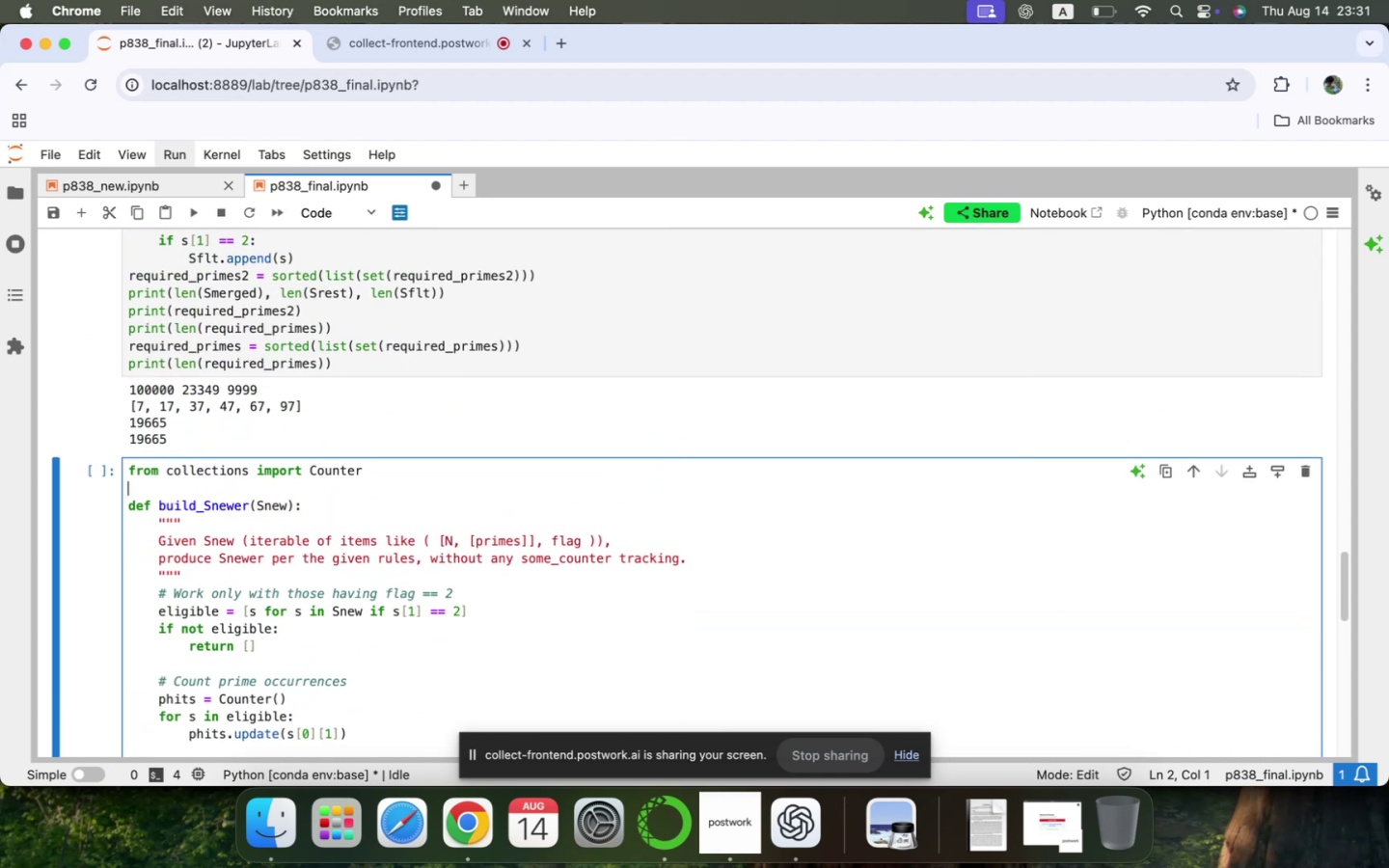 
hold_key(key=ShiftLeft, duration=0.46)
 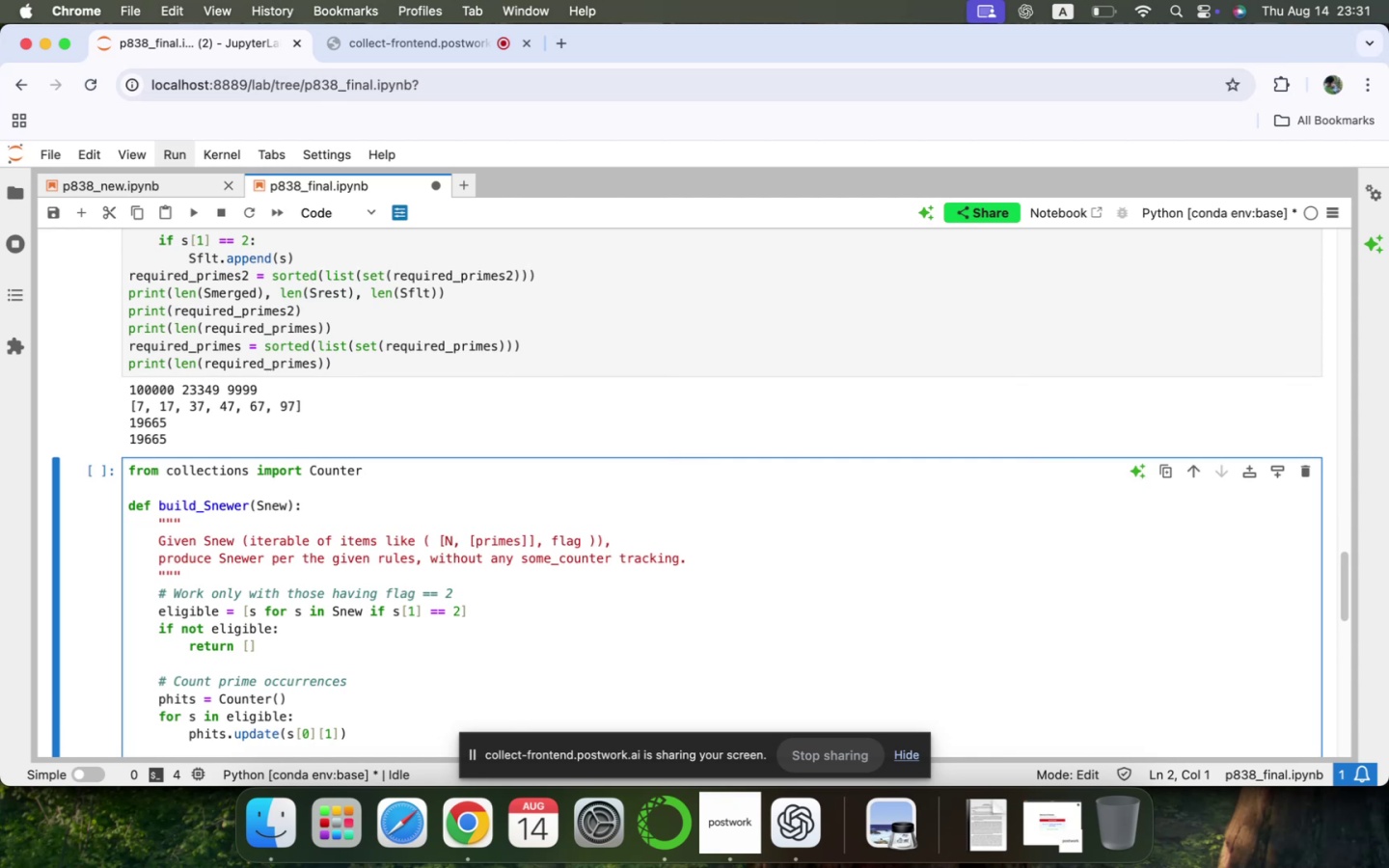 
key(ArrowUp)
 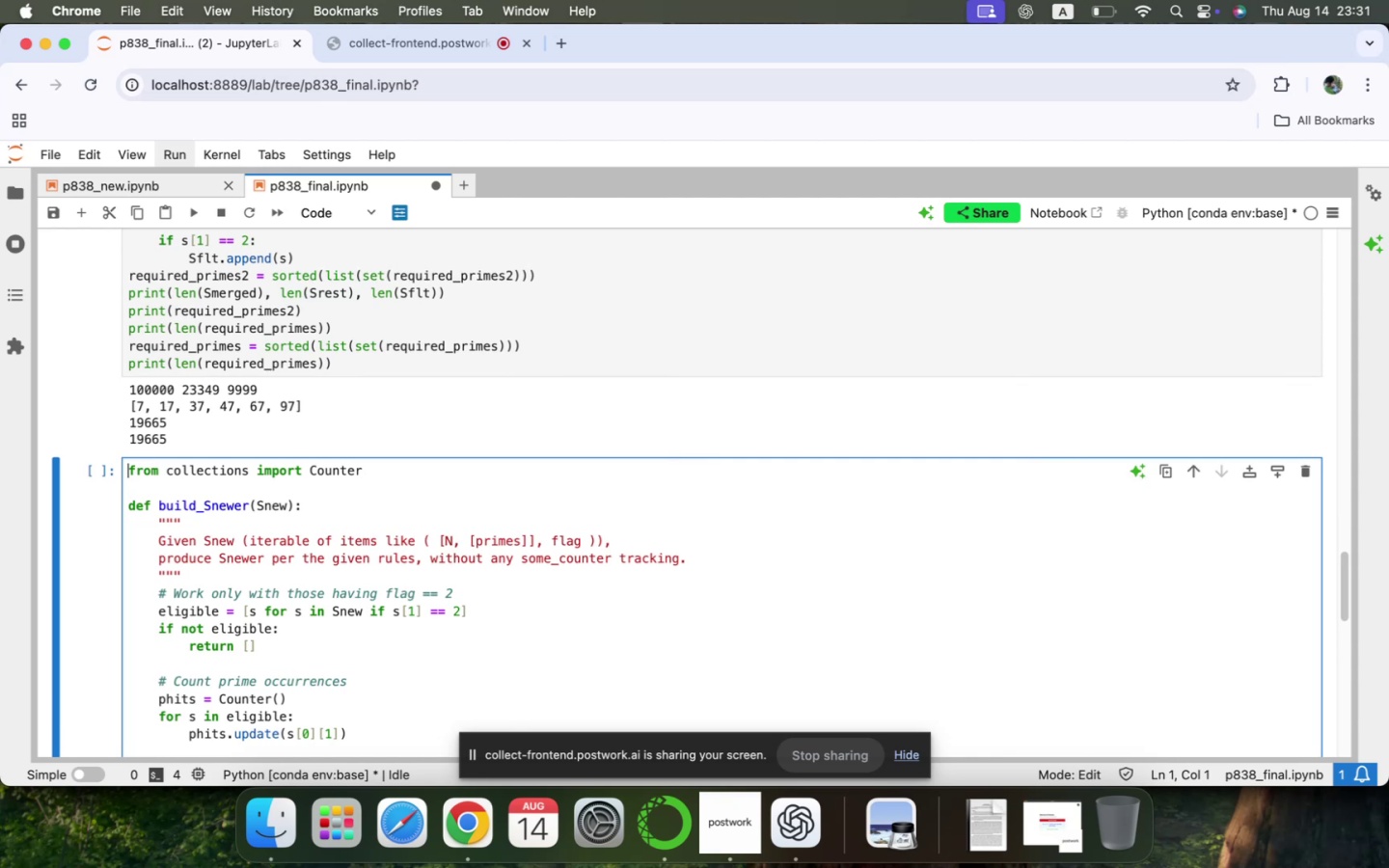 
key(Enter)
 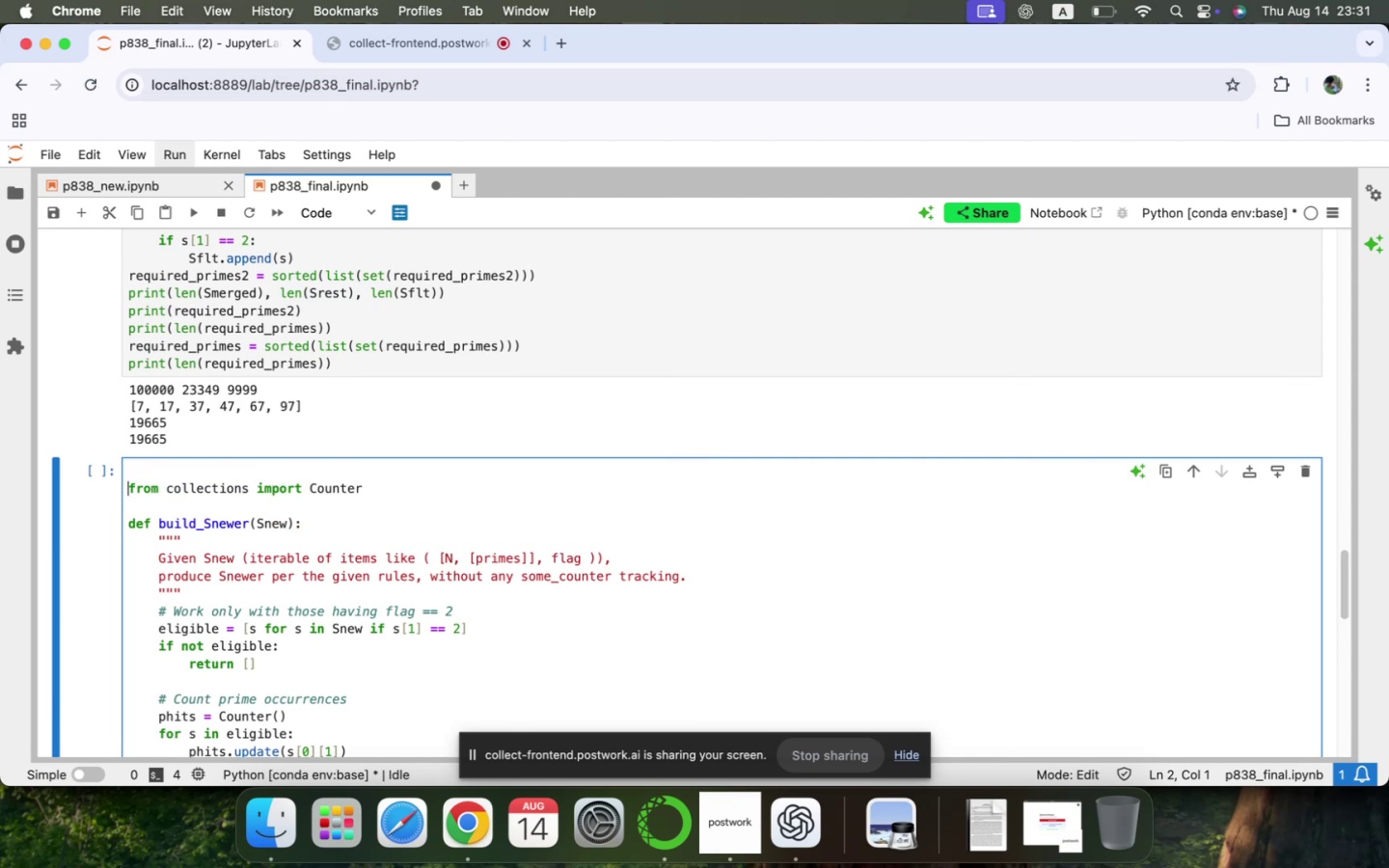 
key(ArrowUp)
 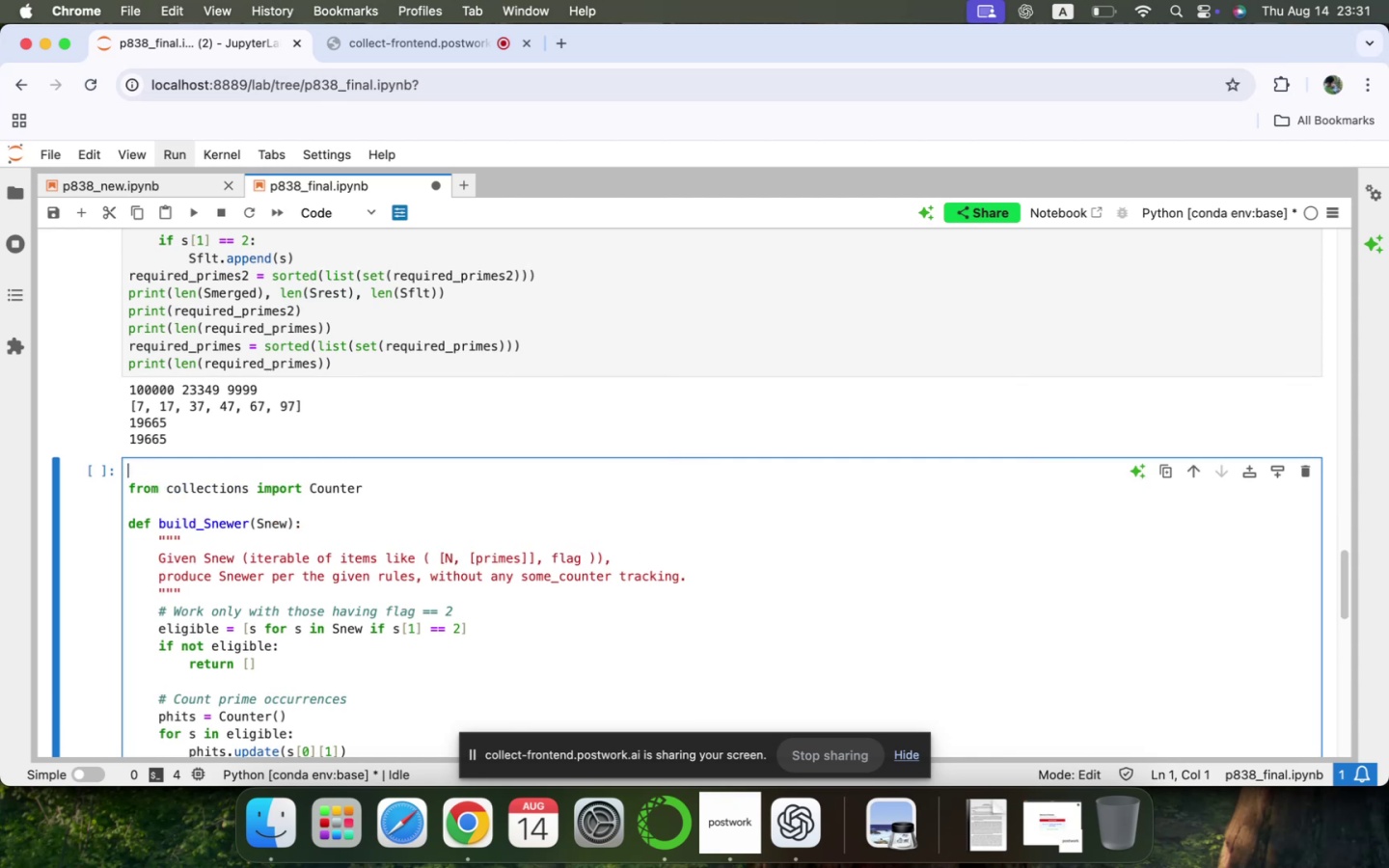 
type(#the idea is )
key(Backspace)
type(, keep cleaning the bii)
key(Backspace)
type(gger, alone primes...)
 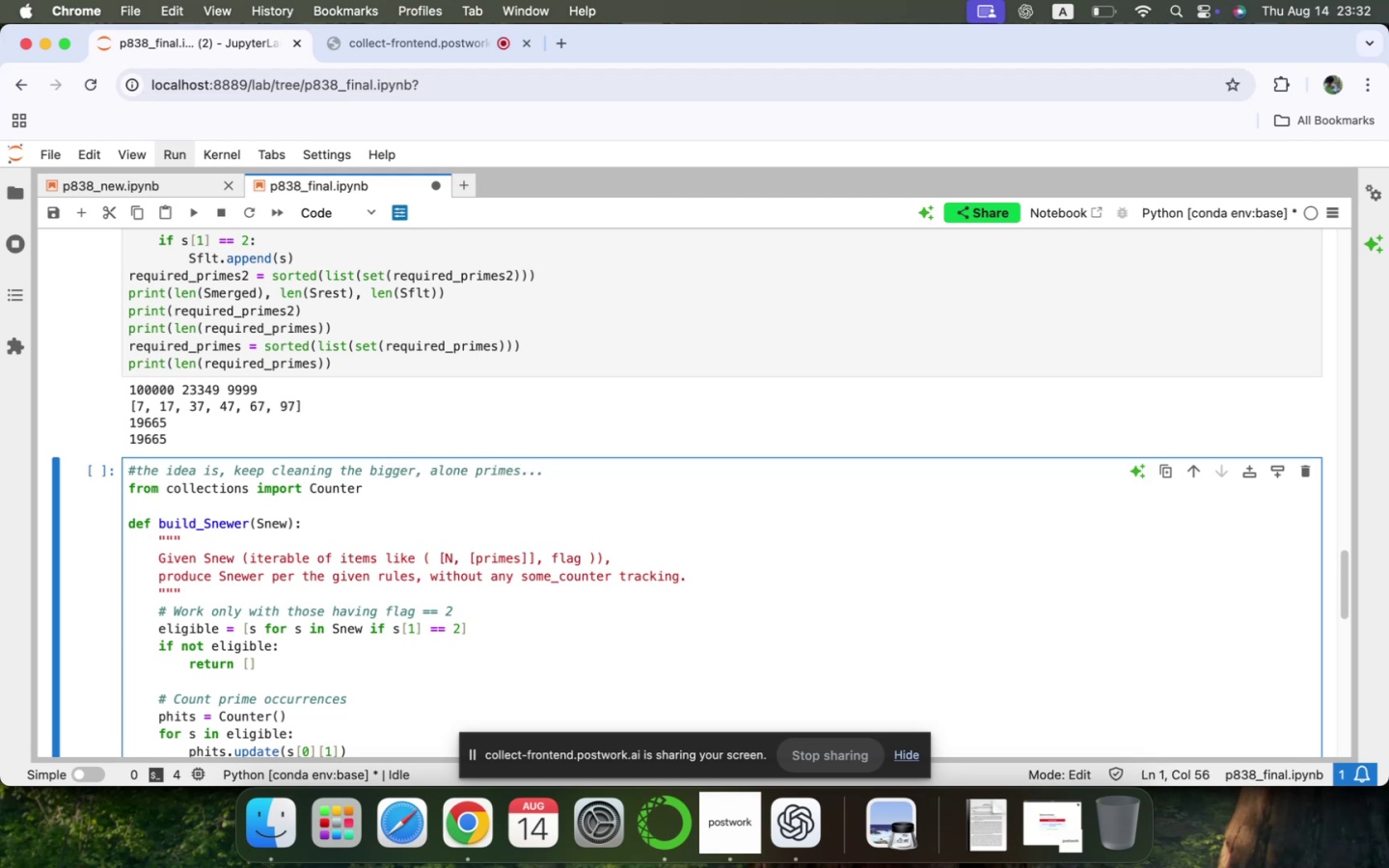 
key(ArrowRight)
 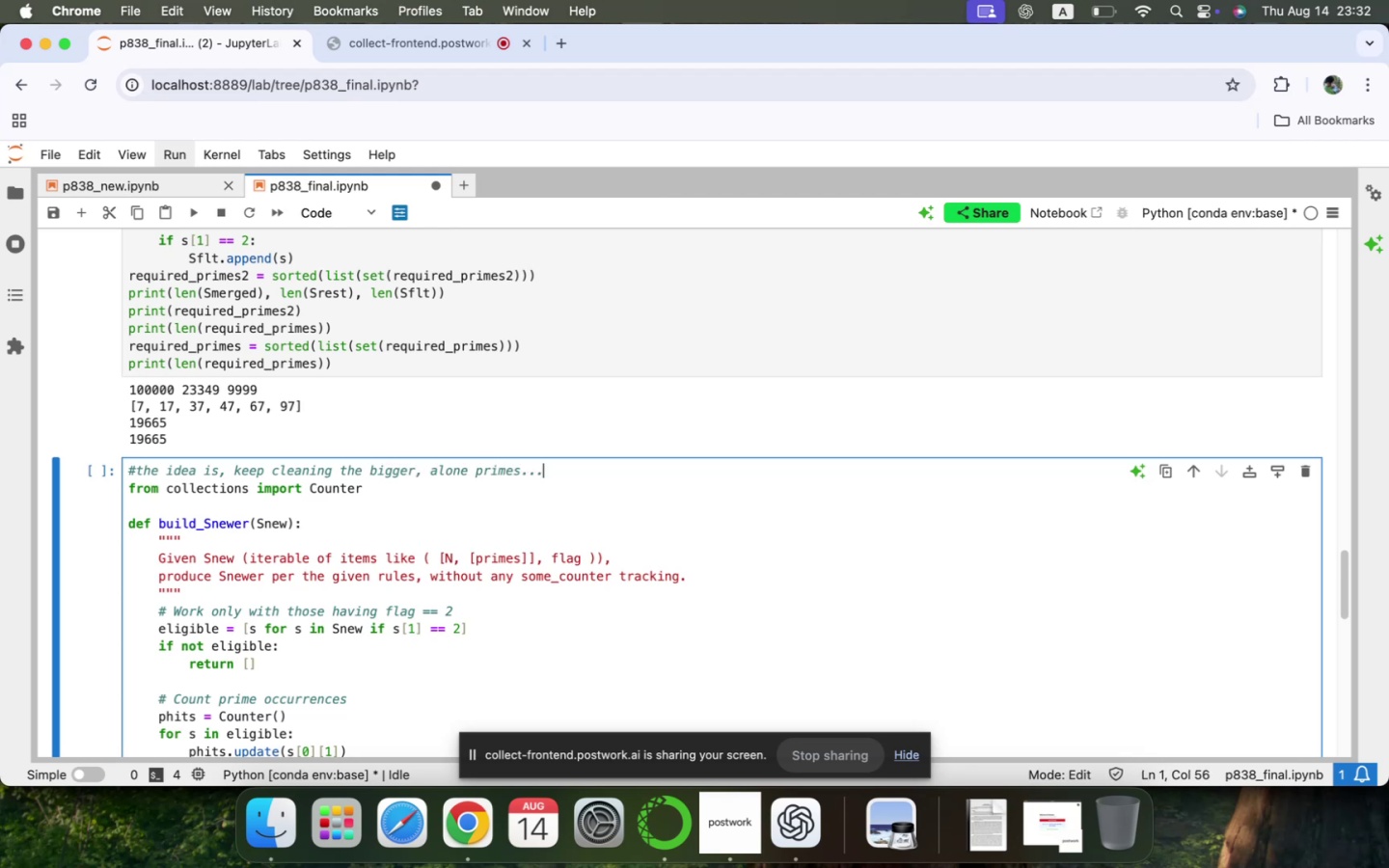 
key(ArrowUp)
 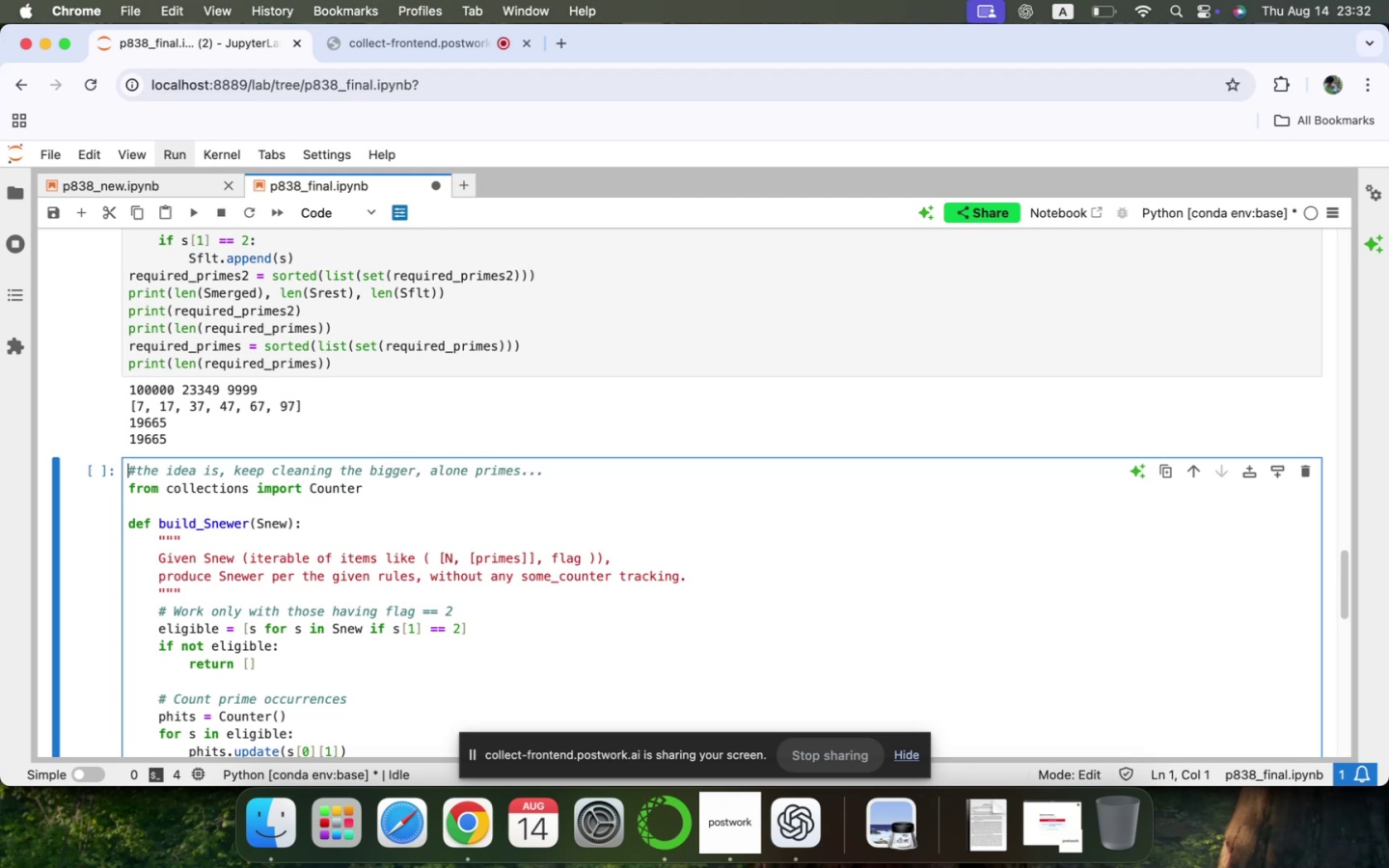 
key(ArrowDown)
 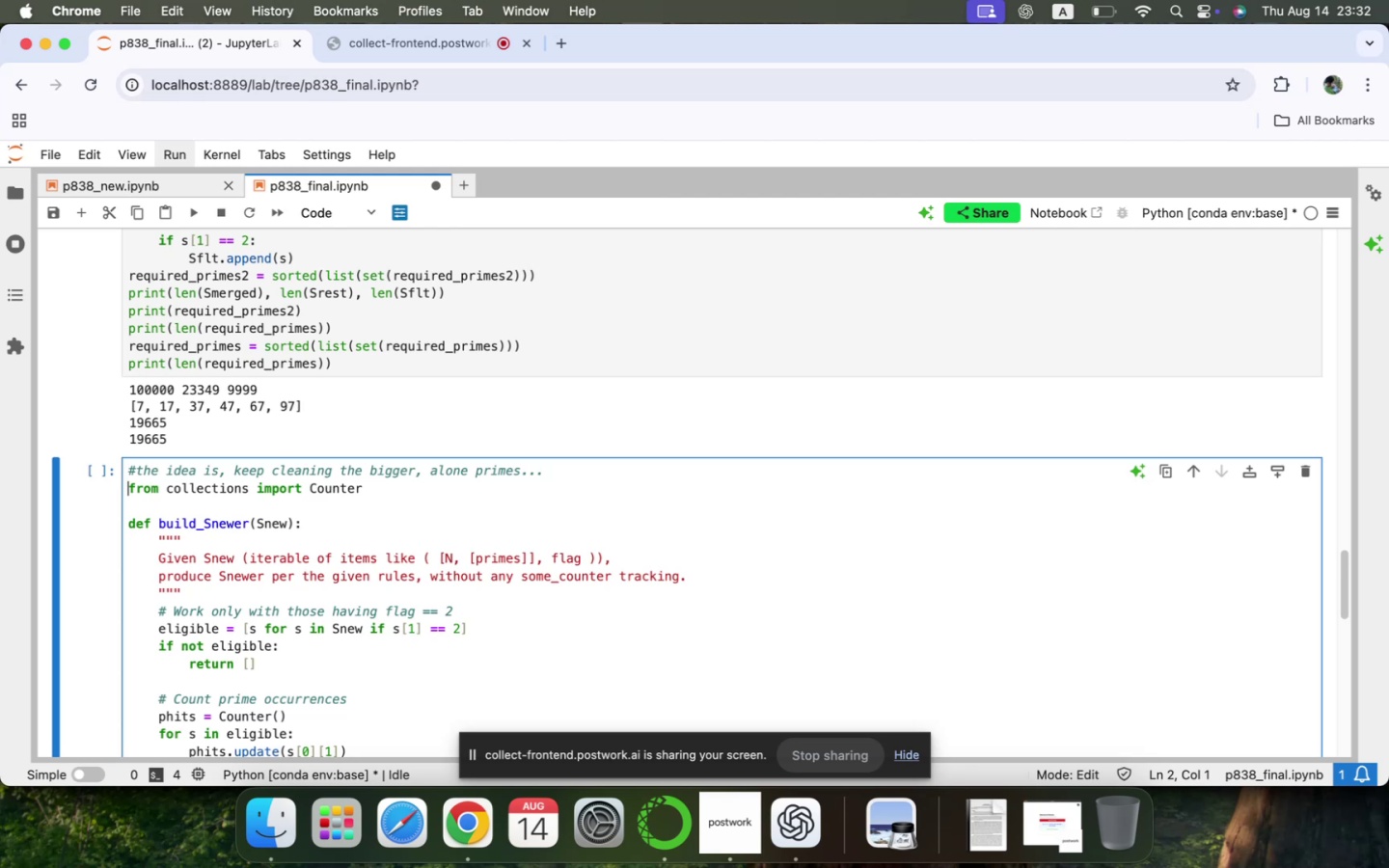 
key(Enter)
 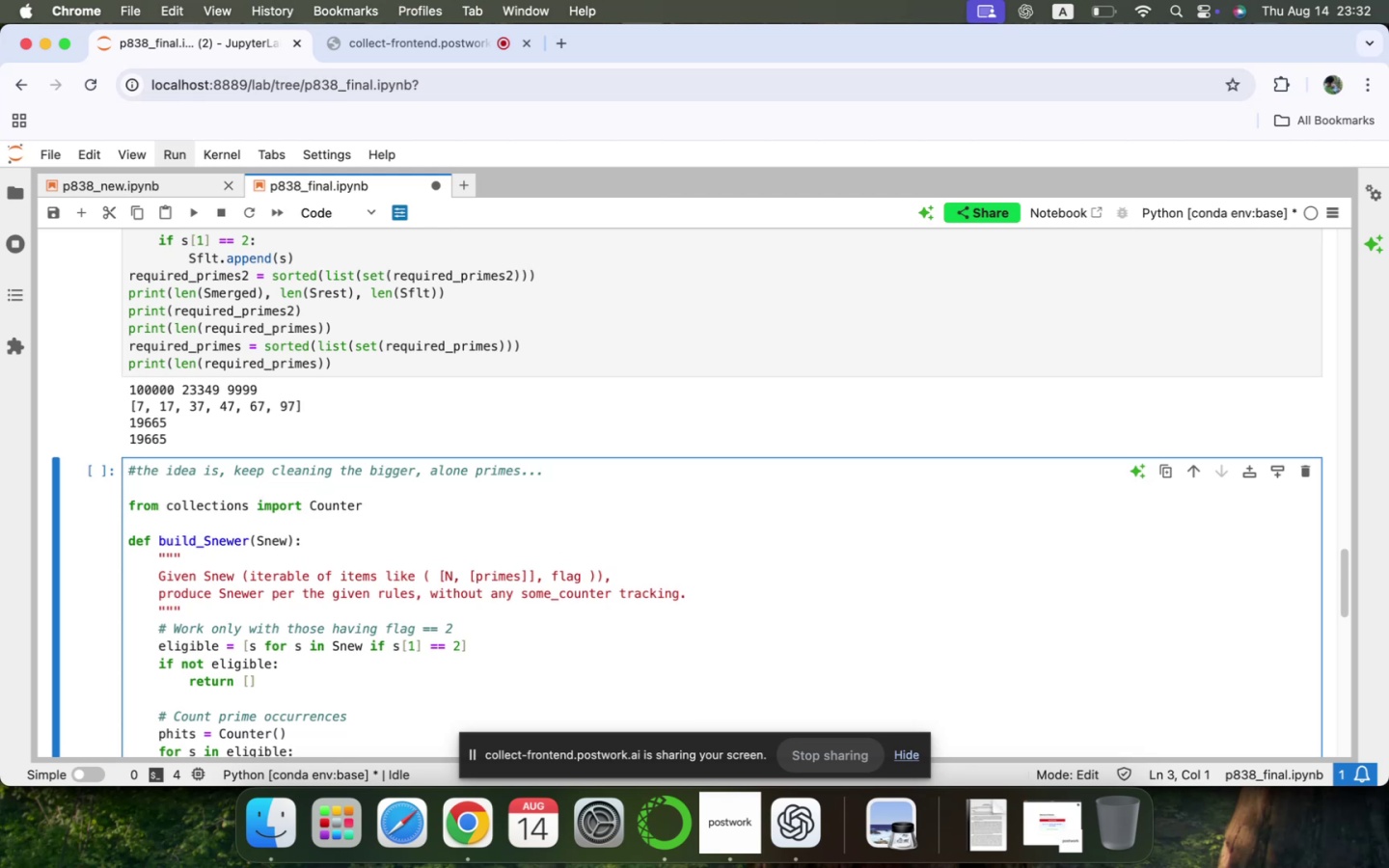 
scroll: coordinate [382, 568], scroll_direction: down, amount: 43.0
 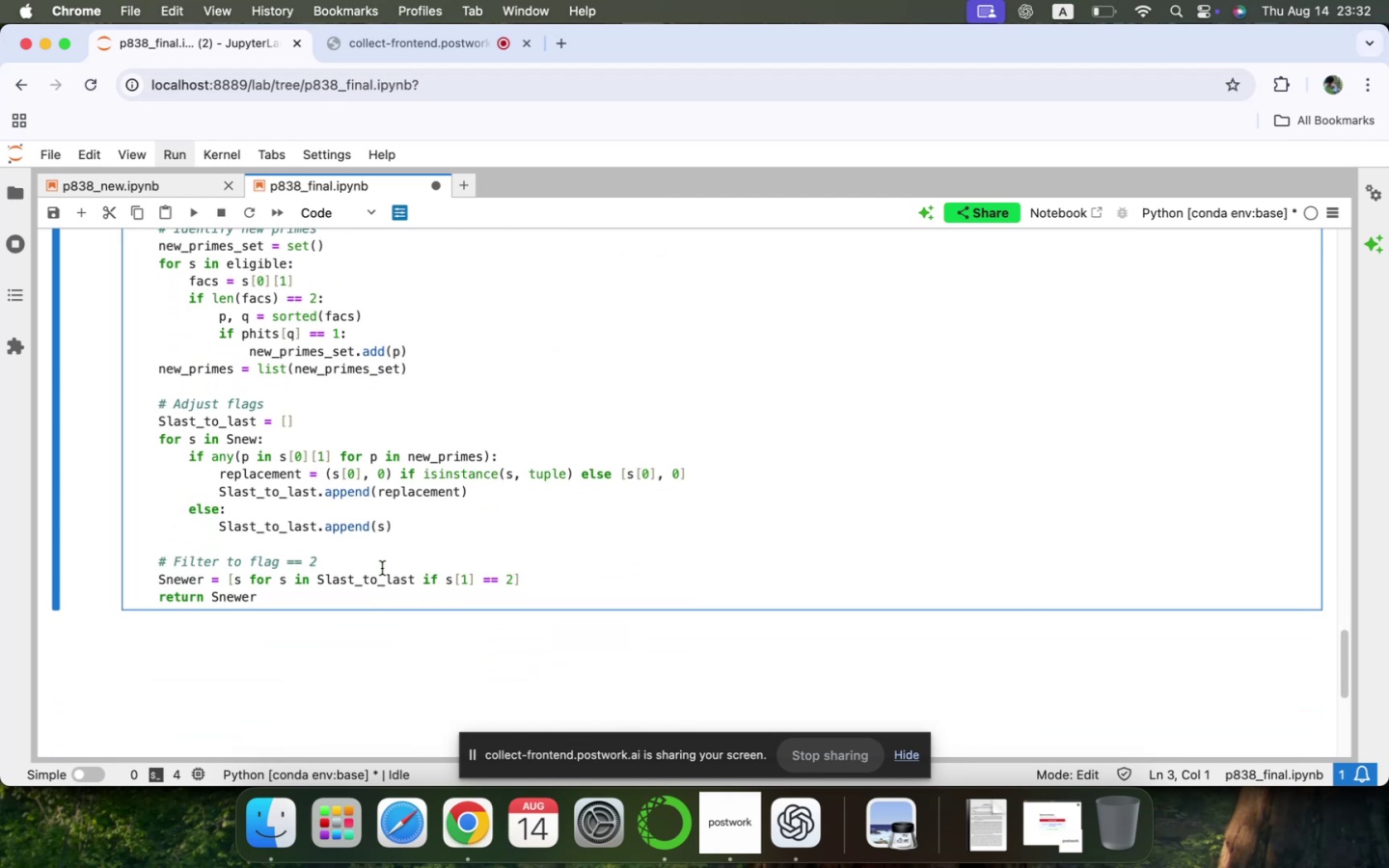 
scroll: coordinate [382, 568], scroll_direction: up, amount: 2.0
 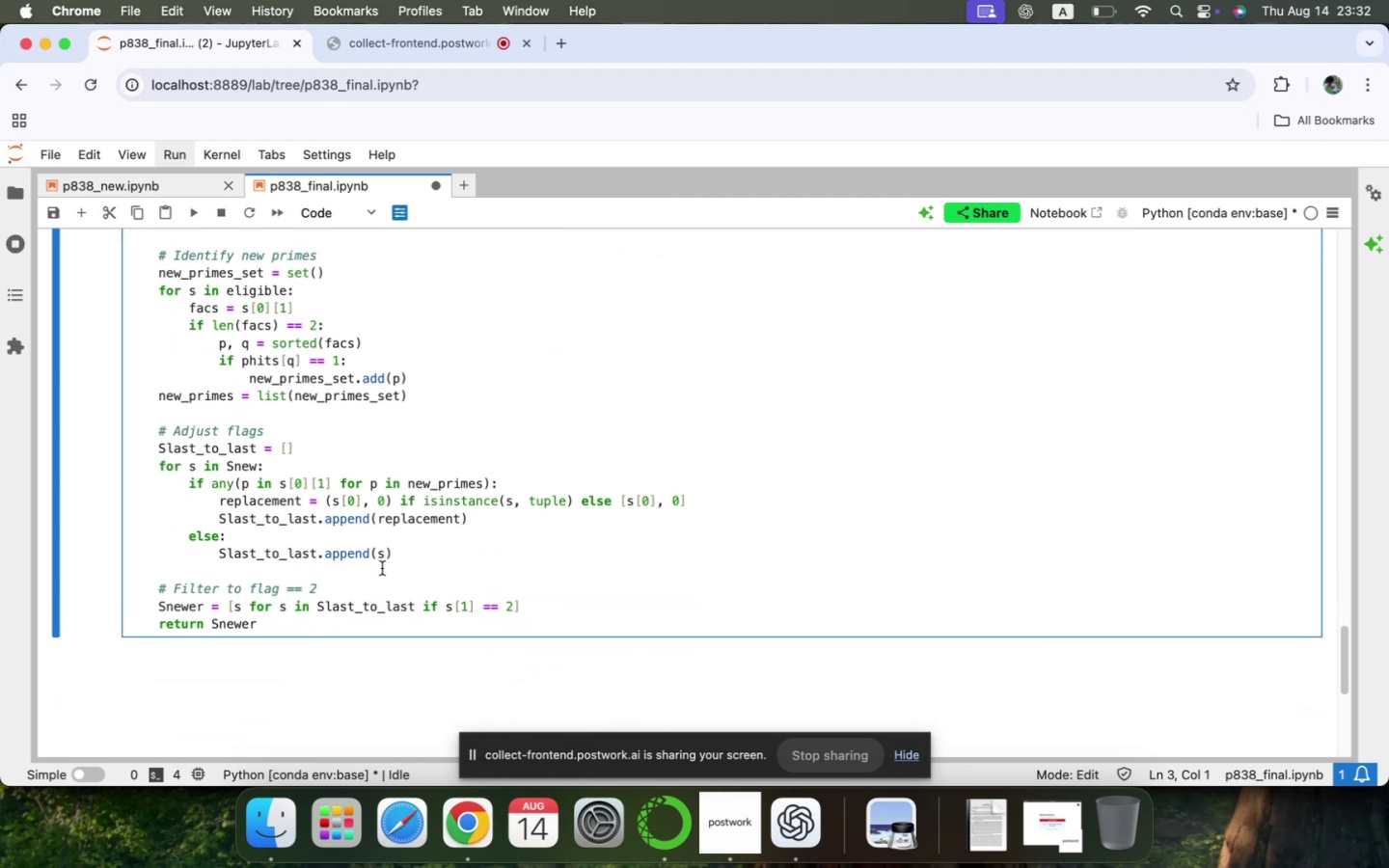 
left_click([299, 636])
 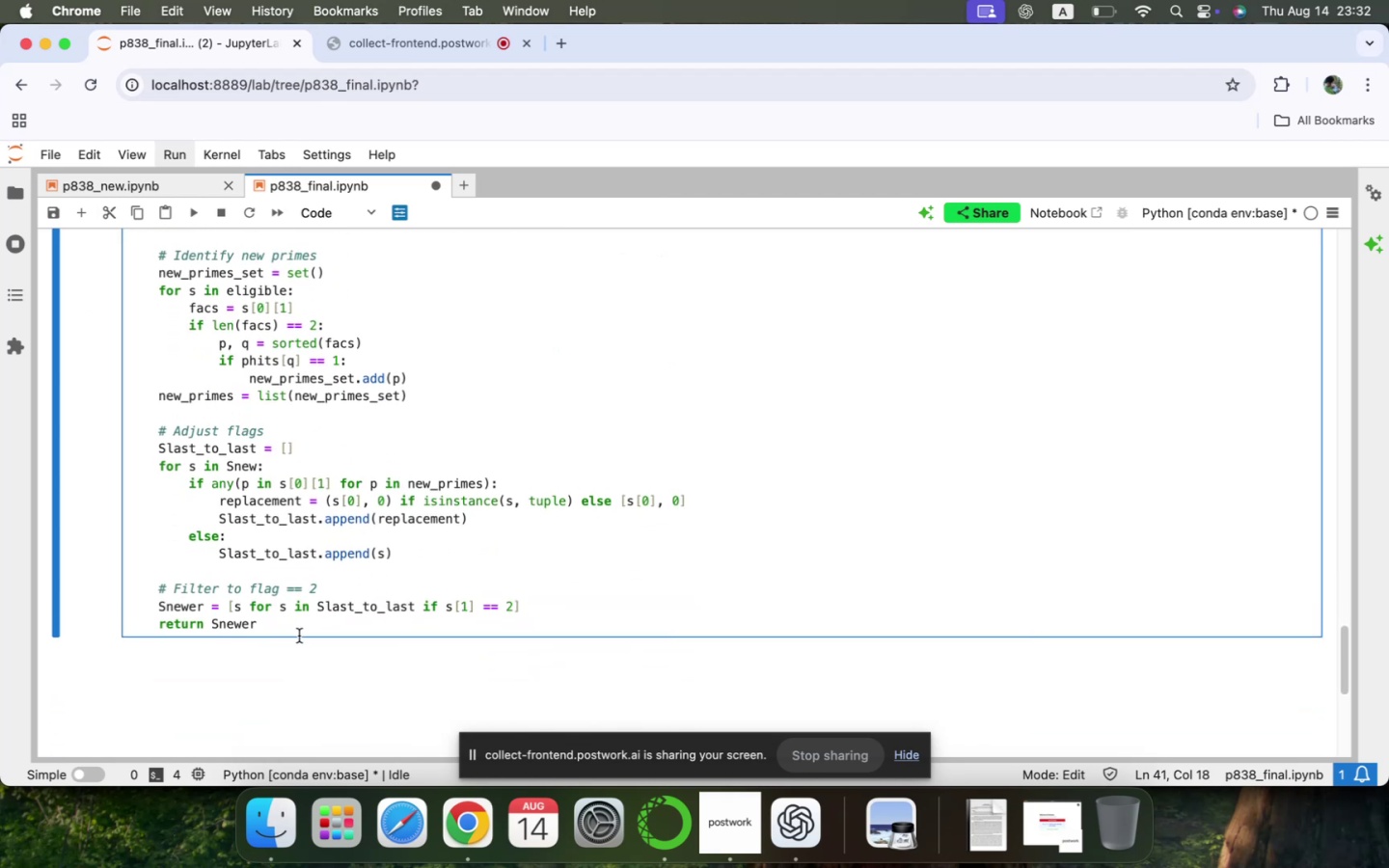 
key(Shift+ShiftLeft)
 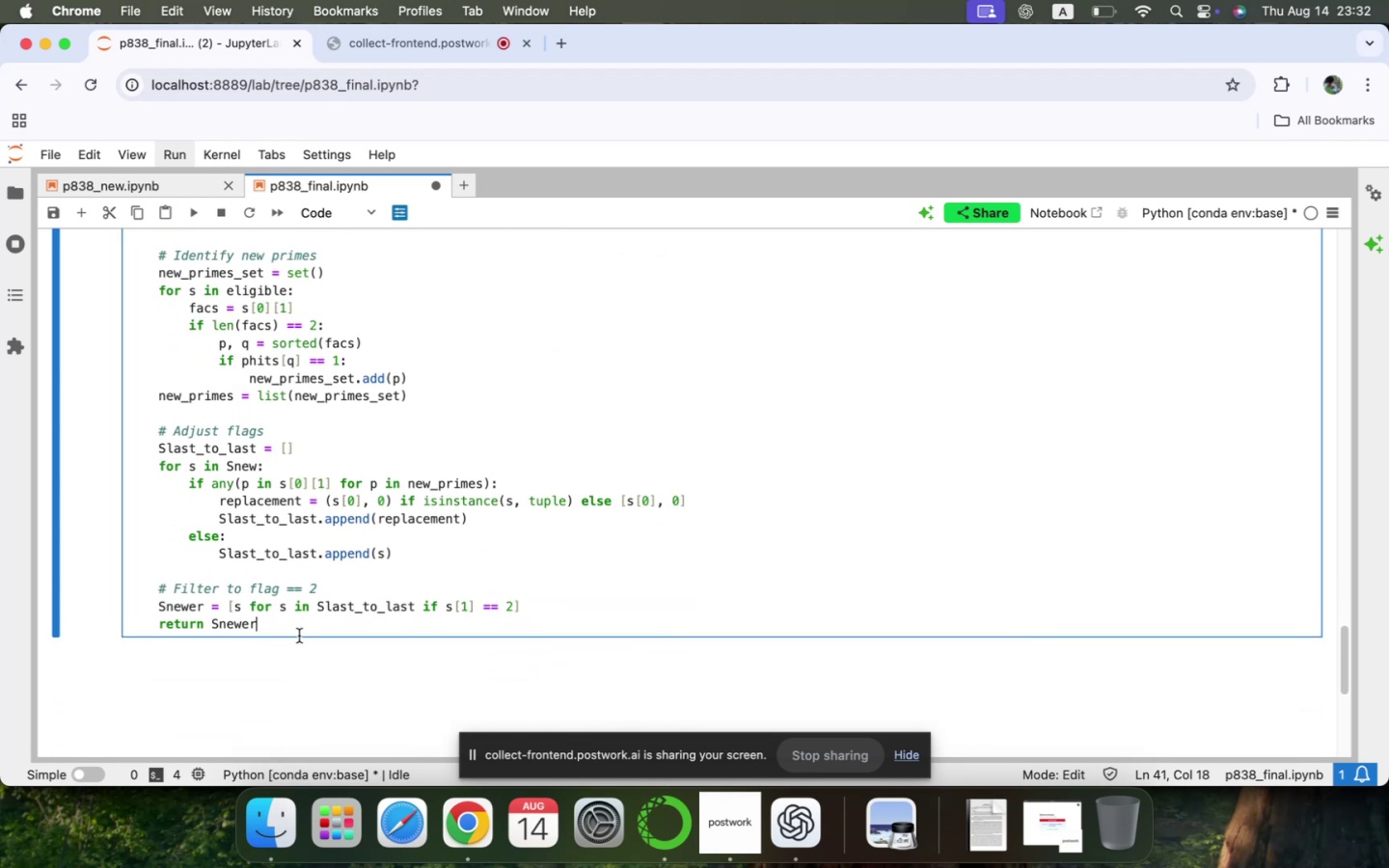 
key(Shift+Enter)
 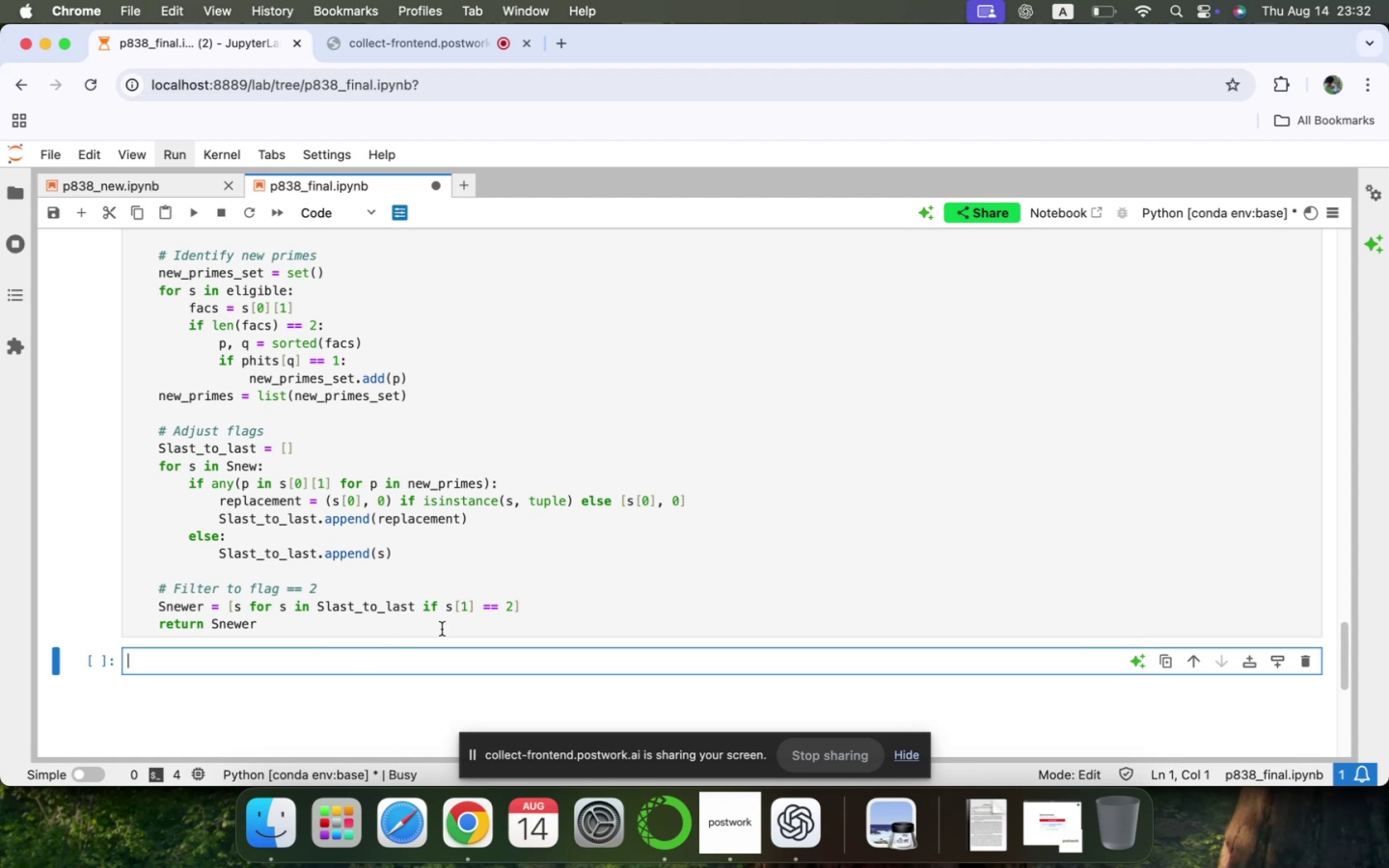 
scroll: coordinate [525, 555], scroll_direction: down, amount: 11.0
 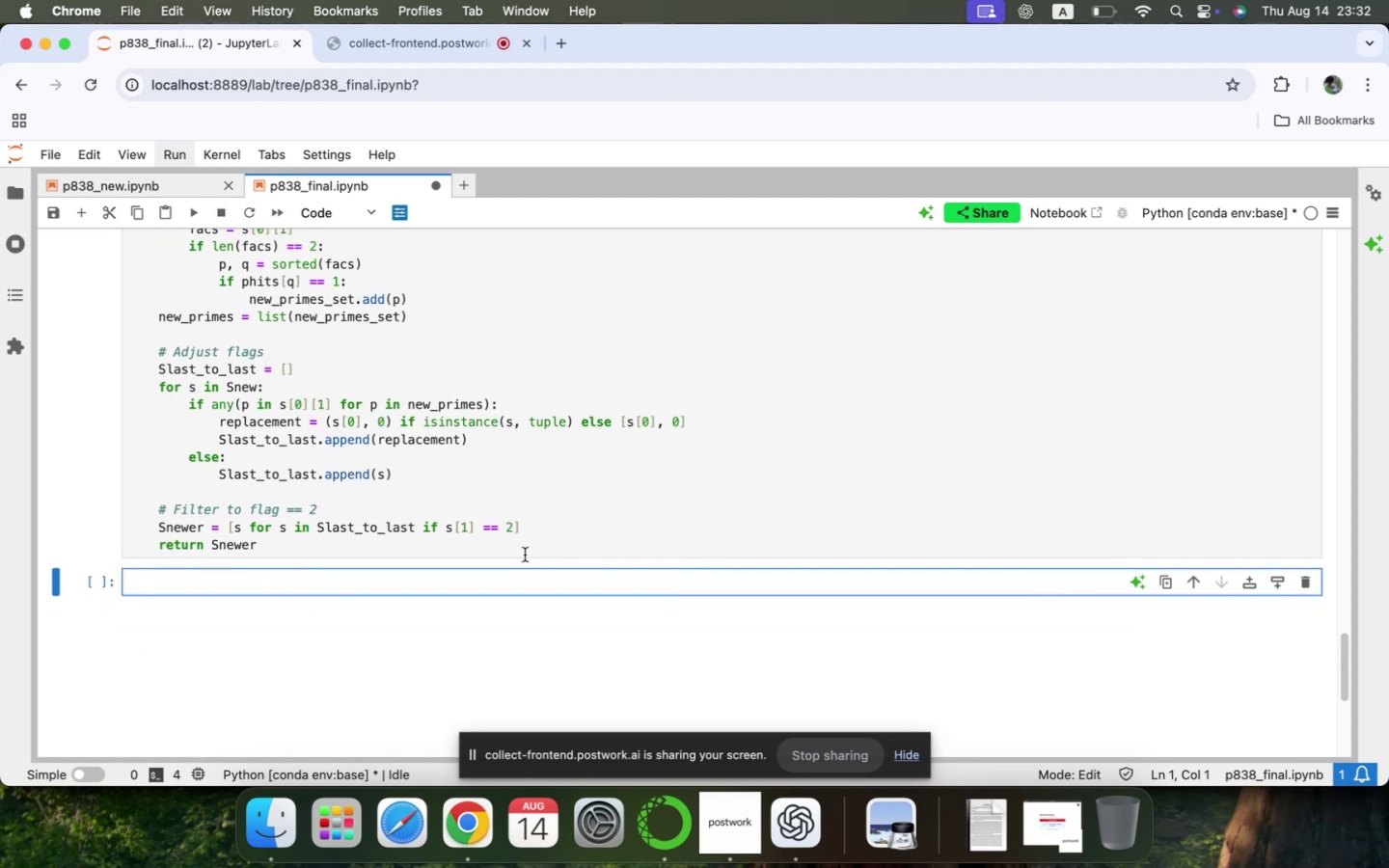 
type(sss = build)
key(Tab)
key(Tab)
type((Sflt))
 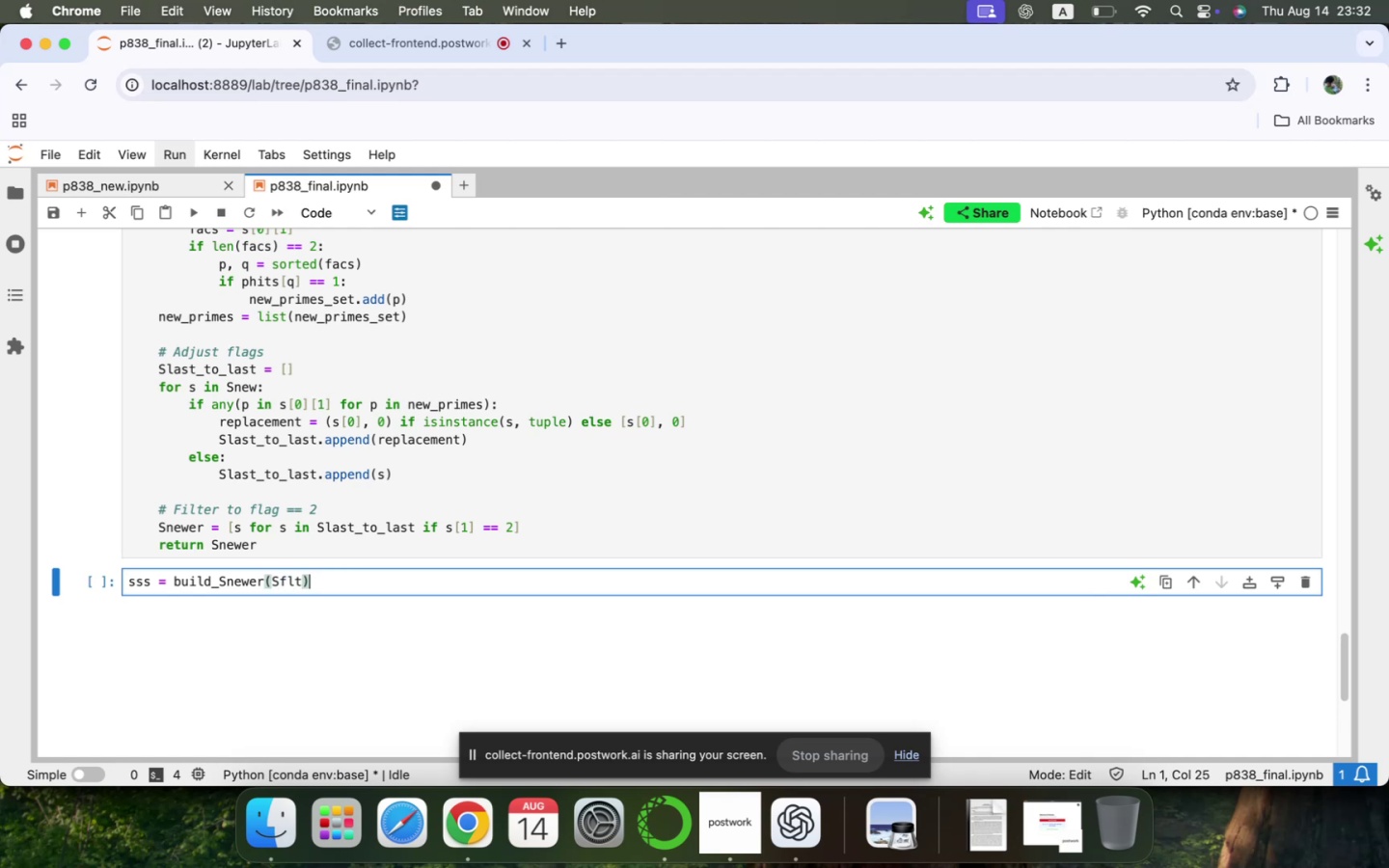 
key(Enter)
 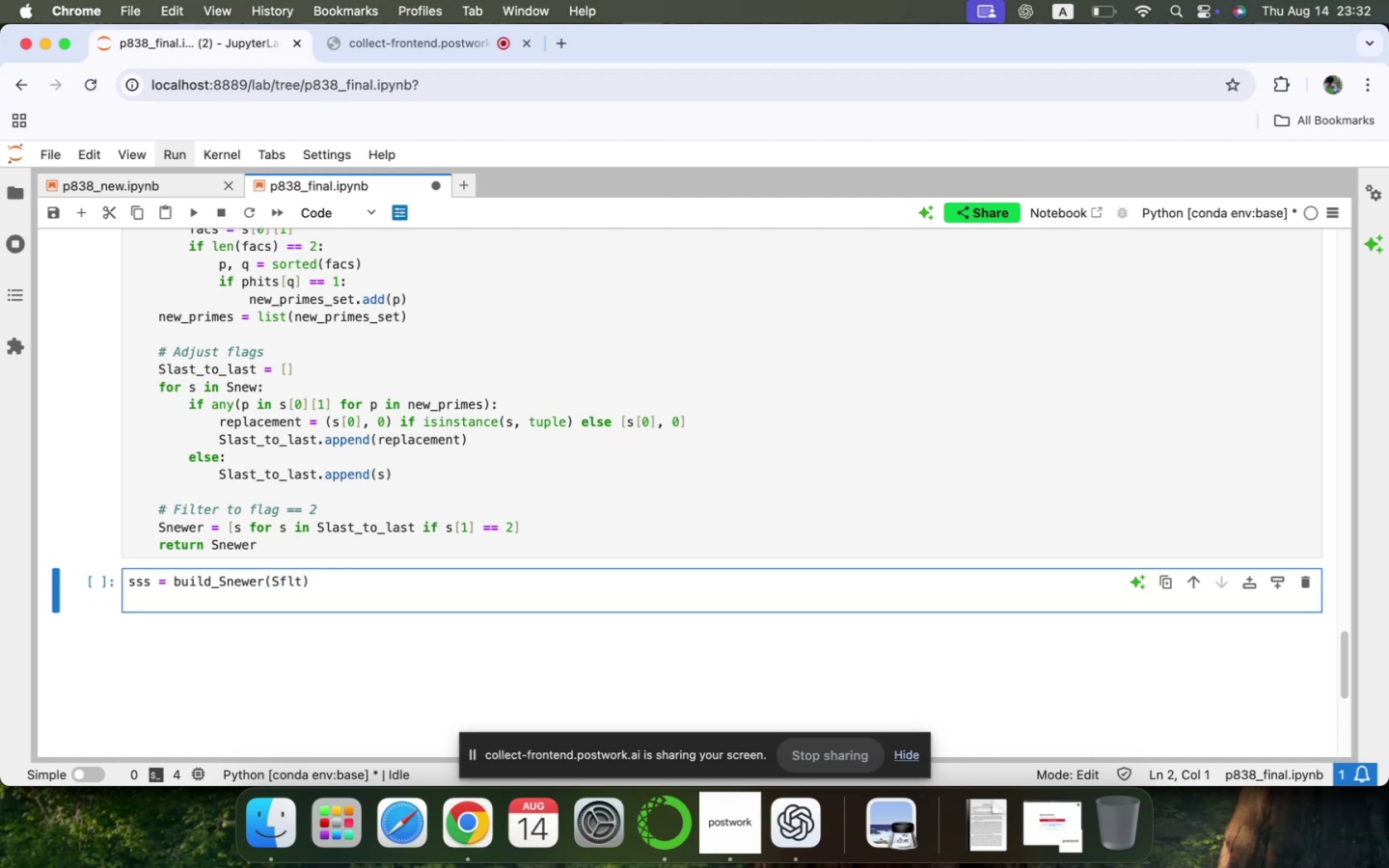 
type(awq = leb)
key(Backspace)
type(n(Sflt)
 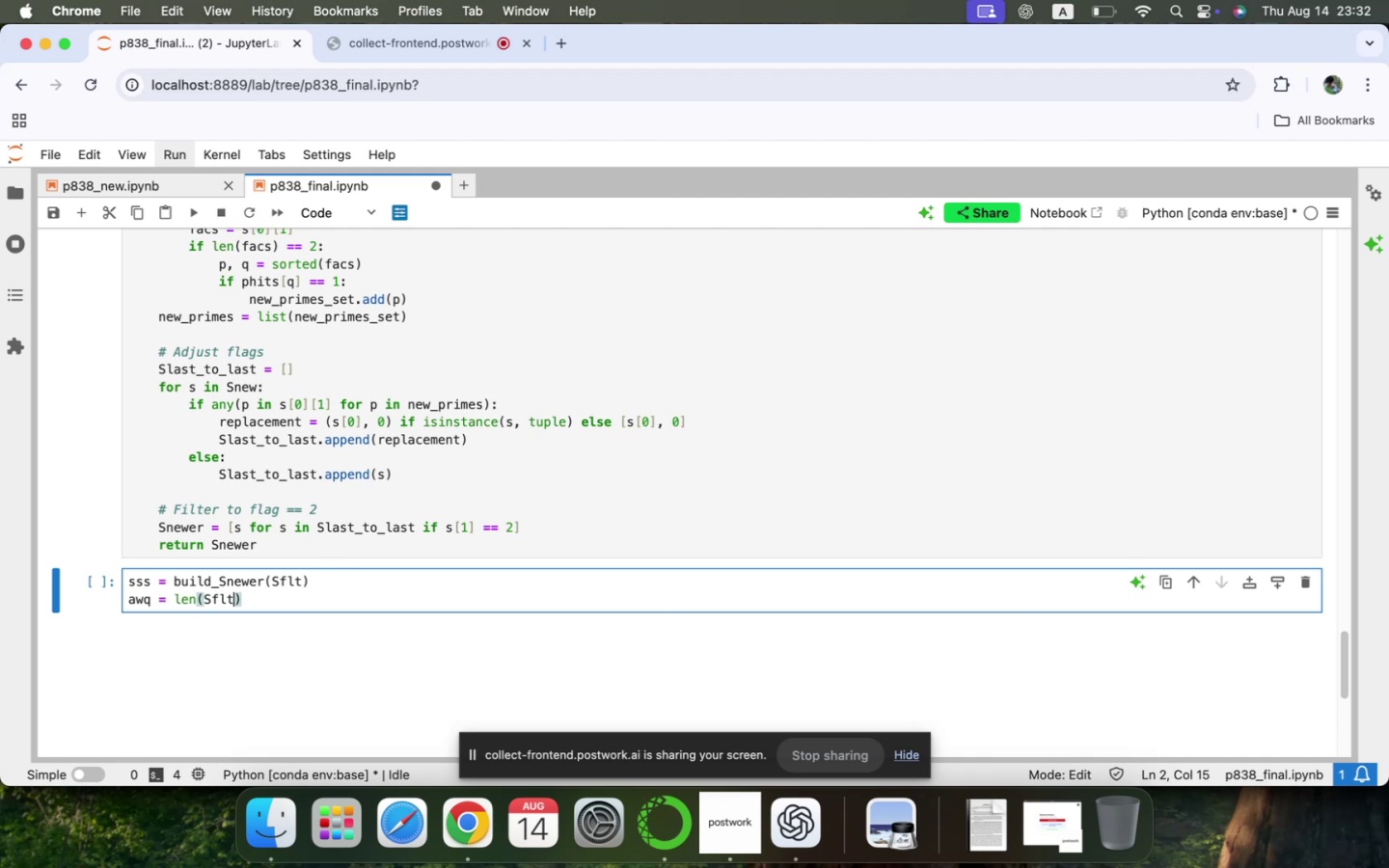 
key(ArrowDown)
 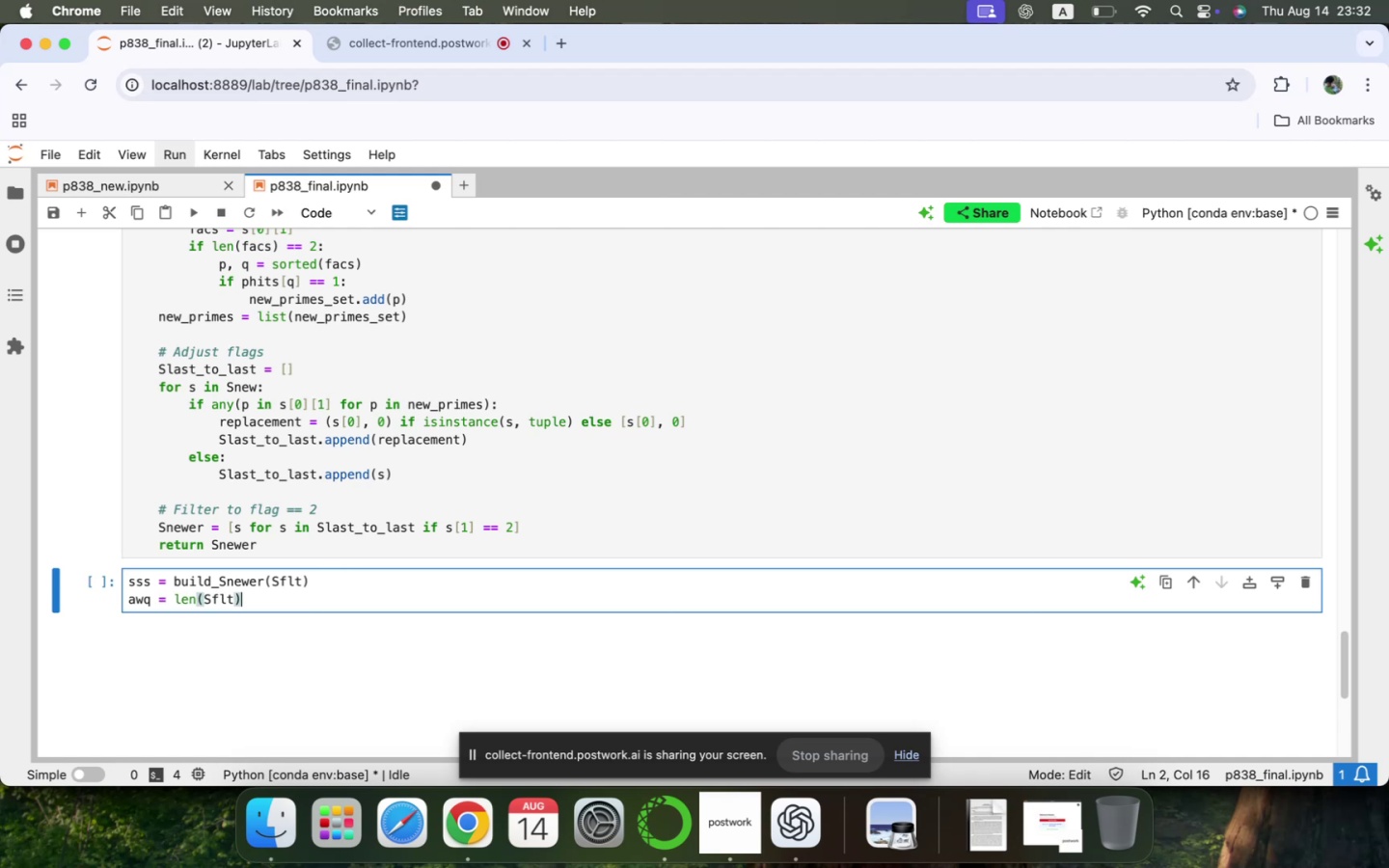 
key(Enter)
 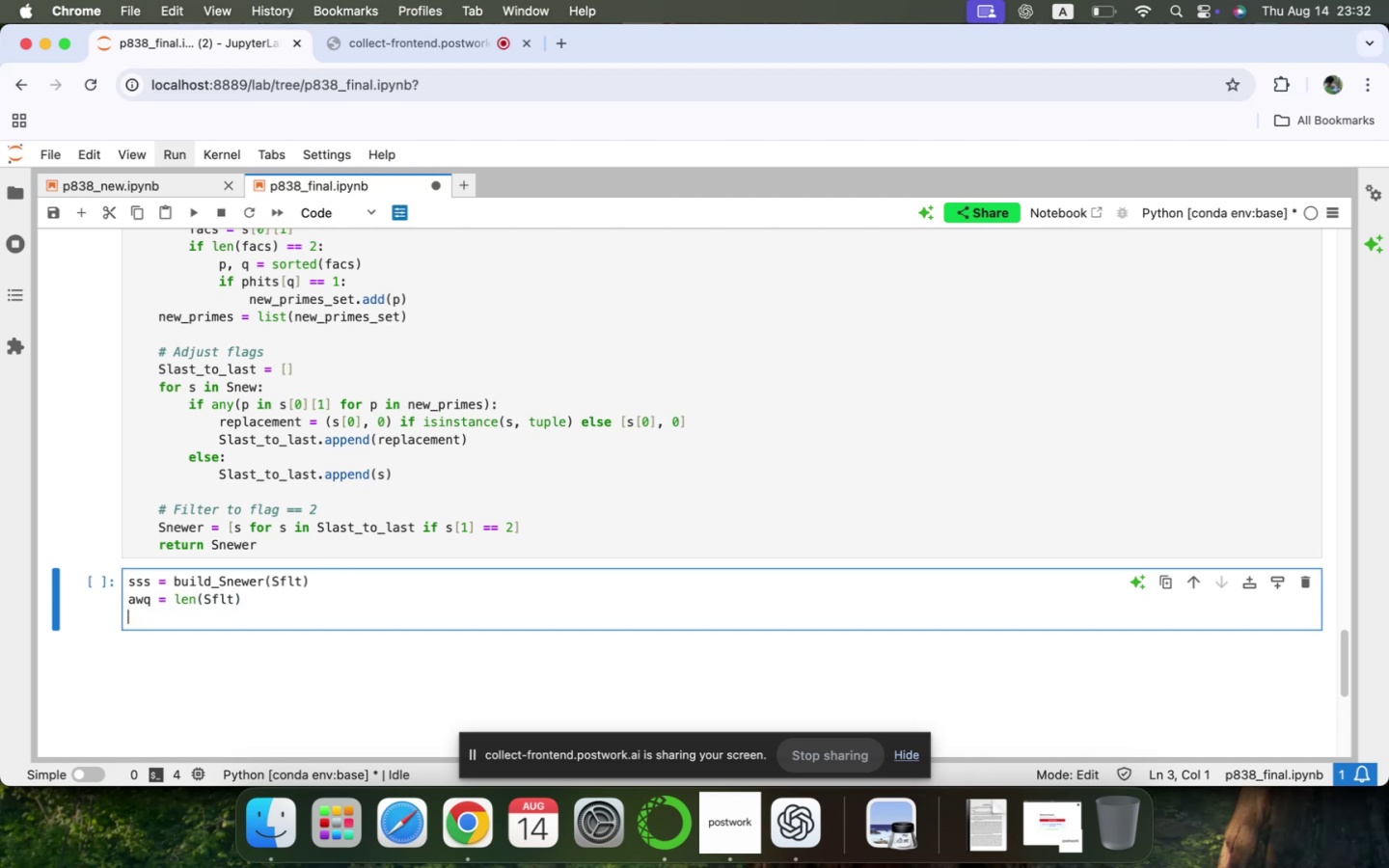 
type(bww)
key(Backspace)
type(q = len(sss)
 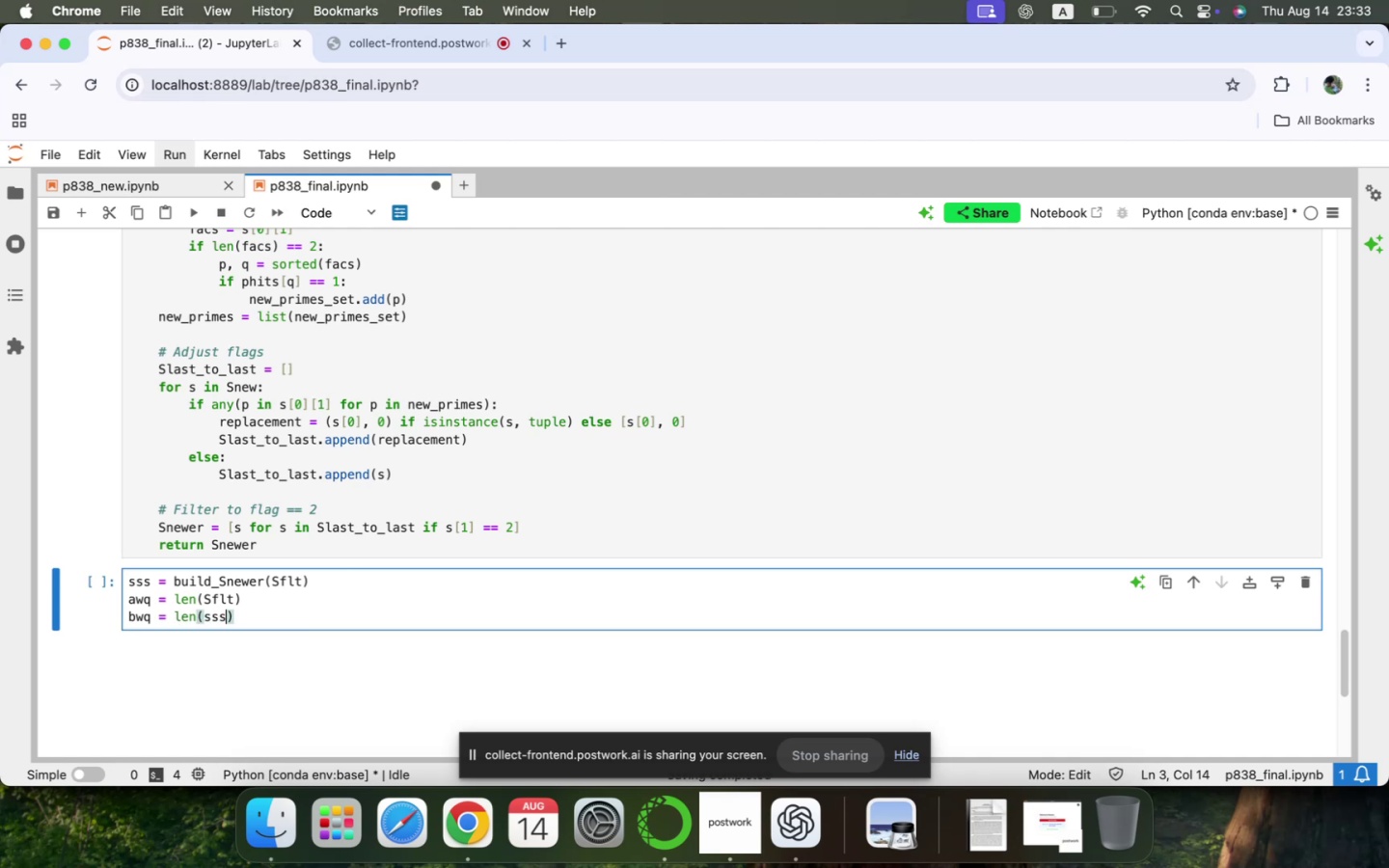 
key(ArrowDown)
 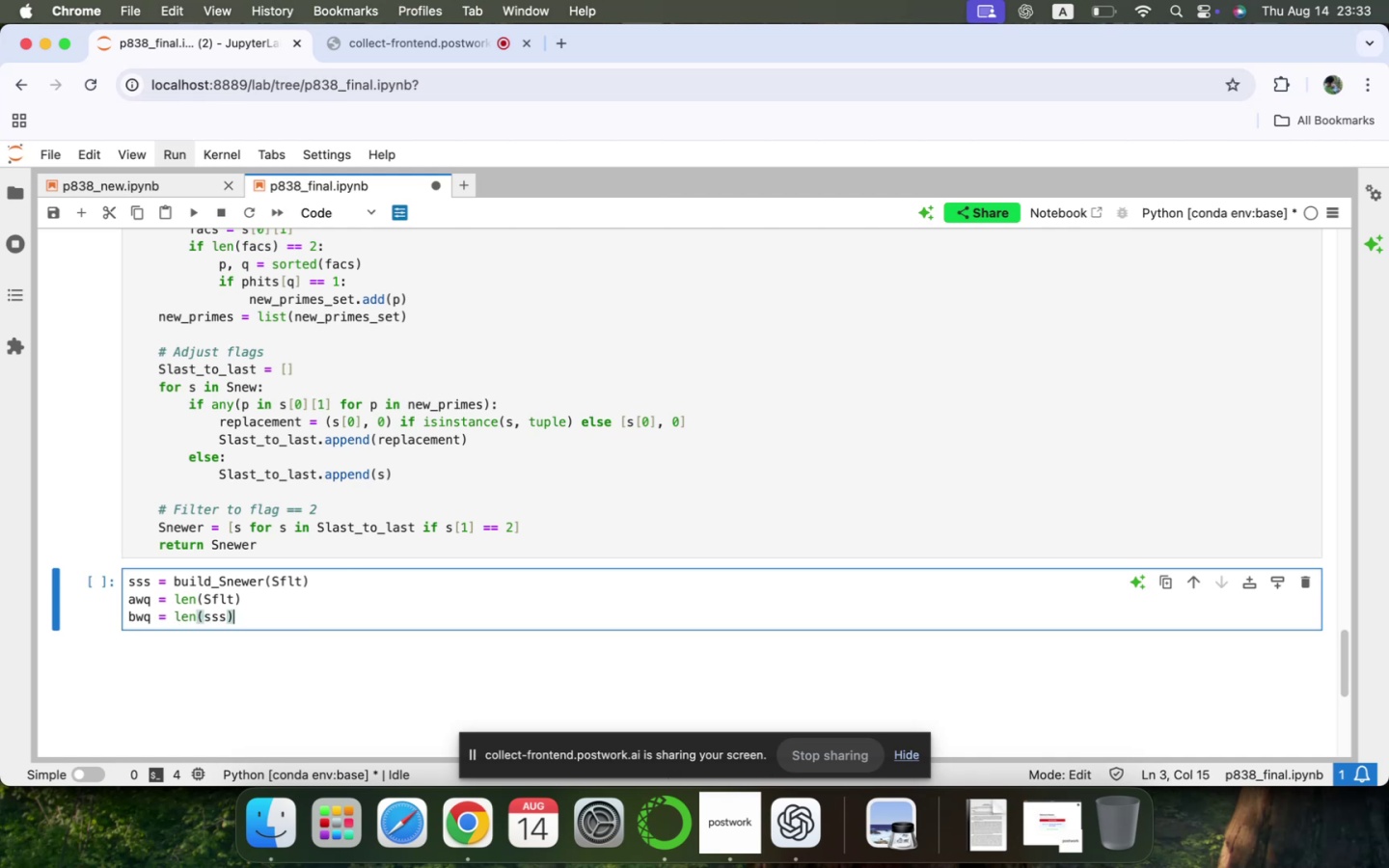 
key(Enter)
 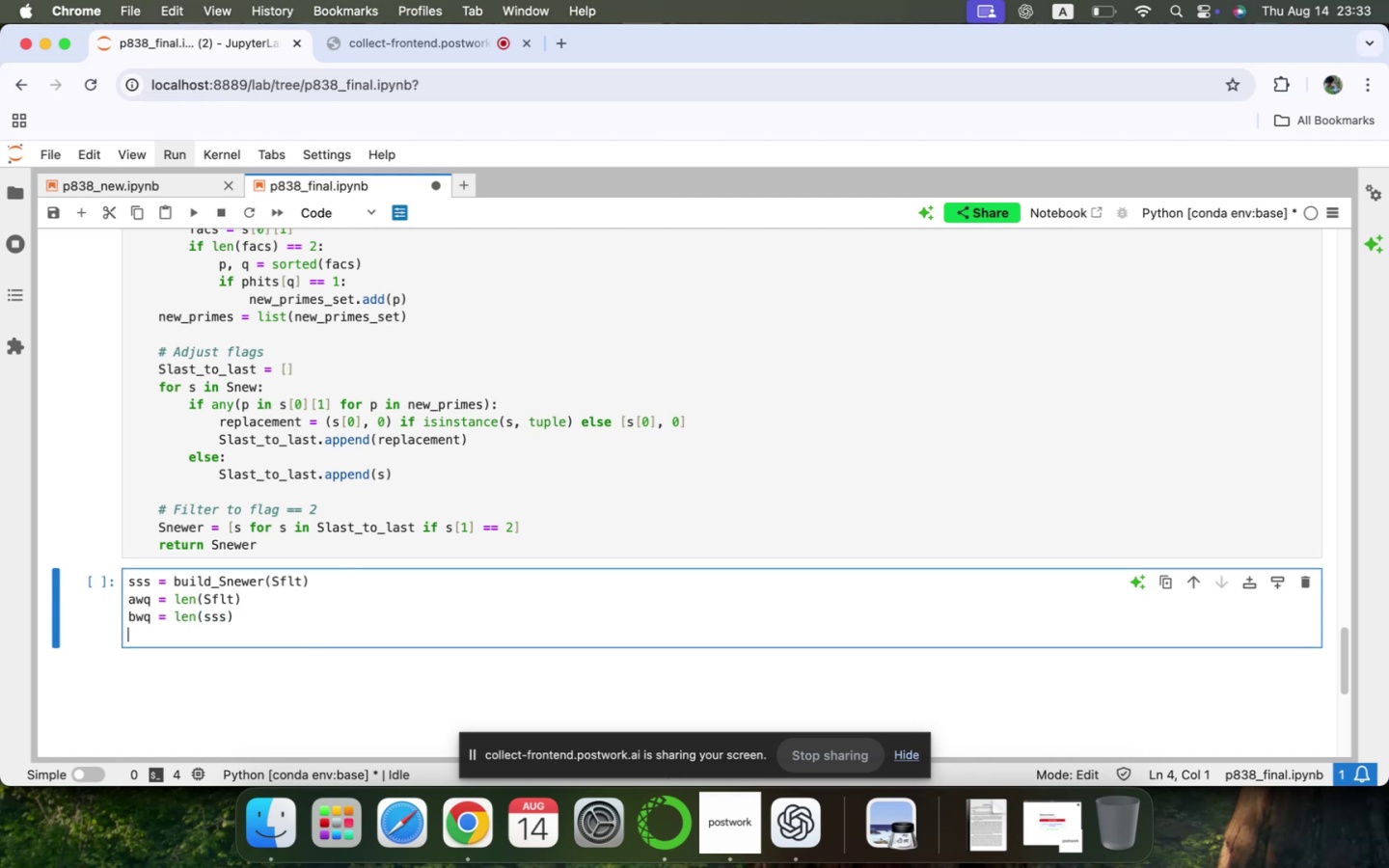 
scroll: coordinate [525, 555], scroll_direction: down, amount: 12.0
 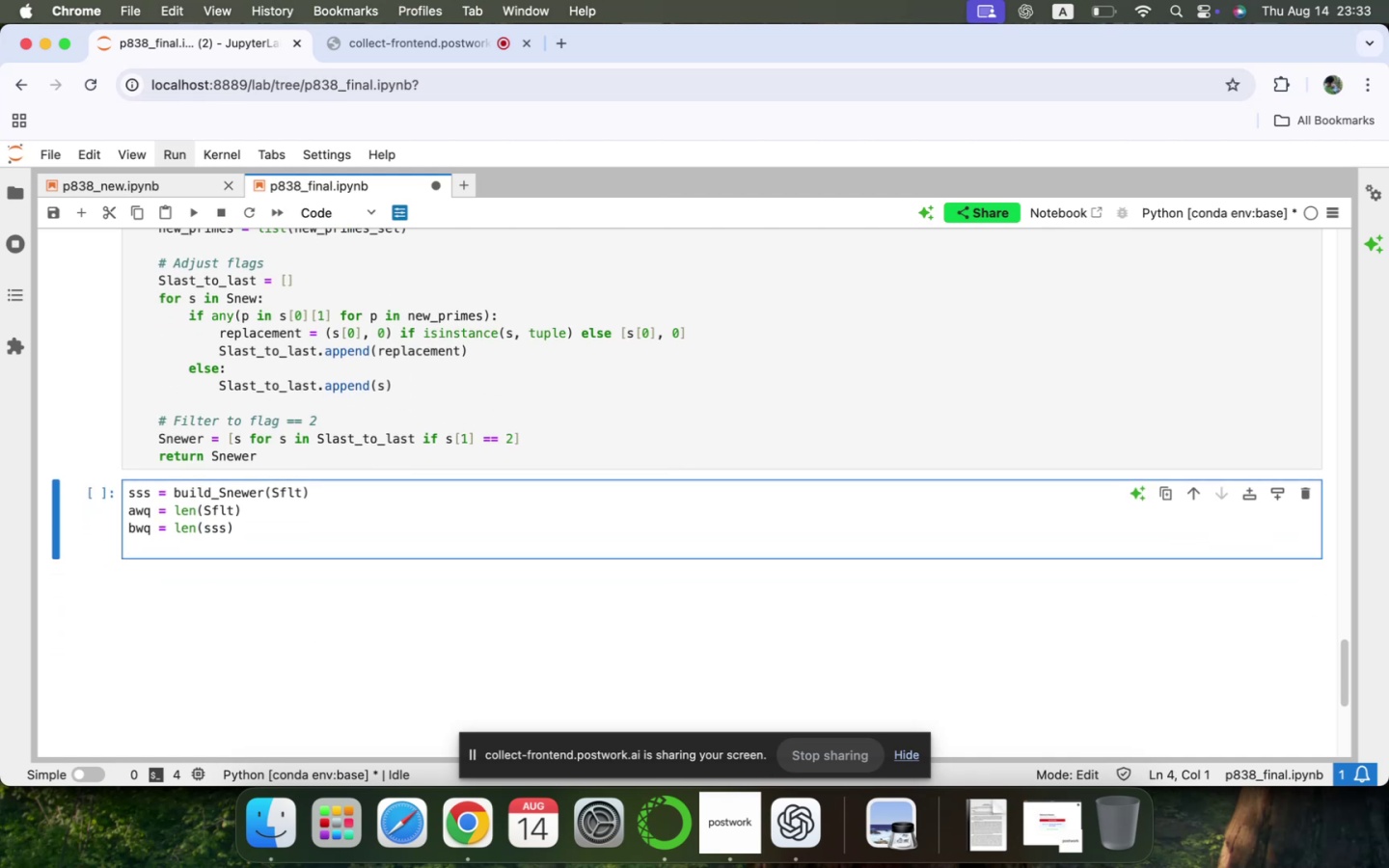 
type(while awq = )
 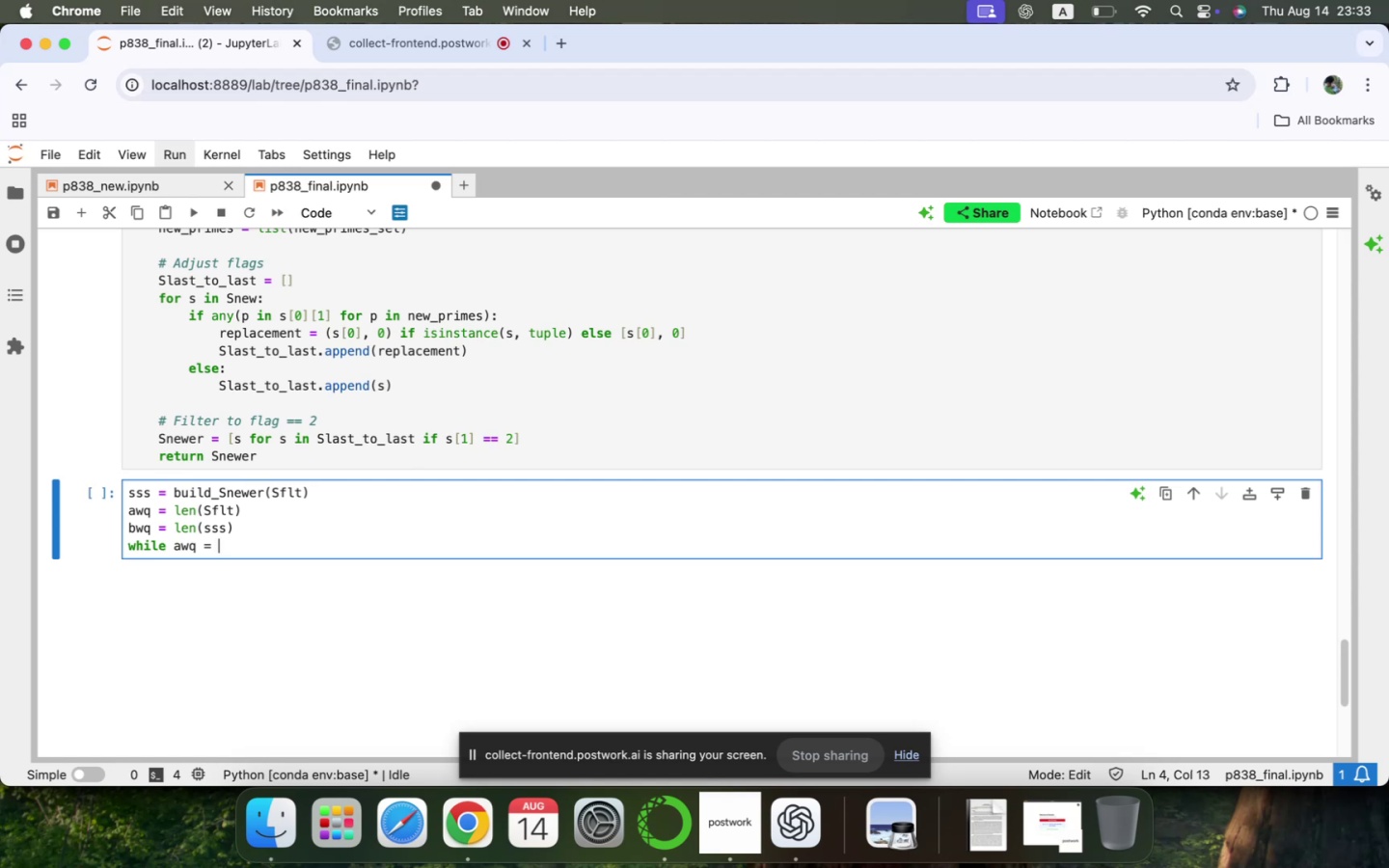 
wait(26.93)
 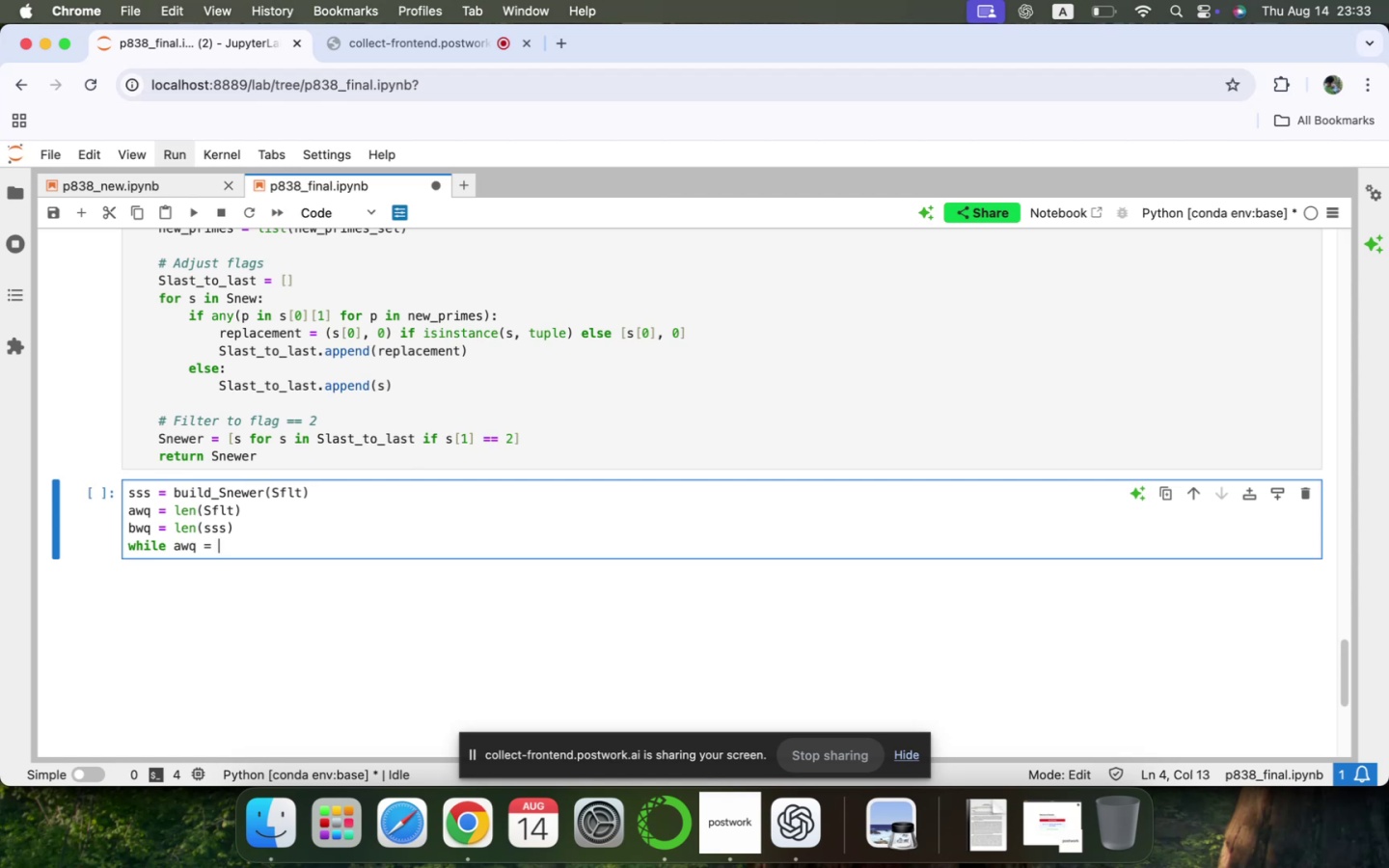 
key(Backspace)
key(Backspace)
type(> bwq:)
 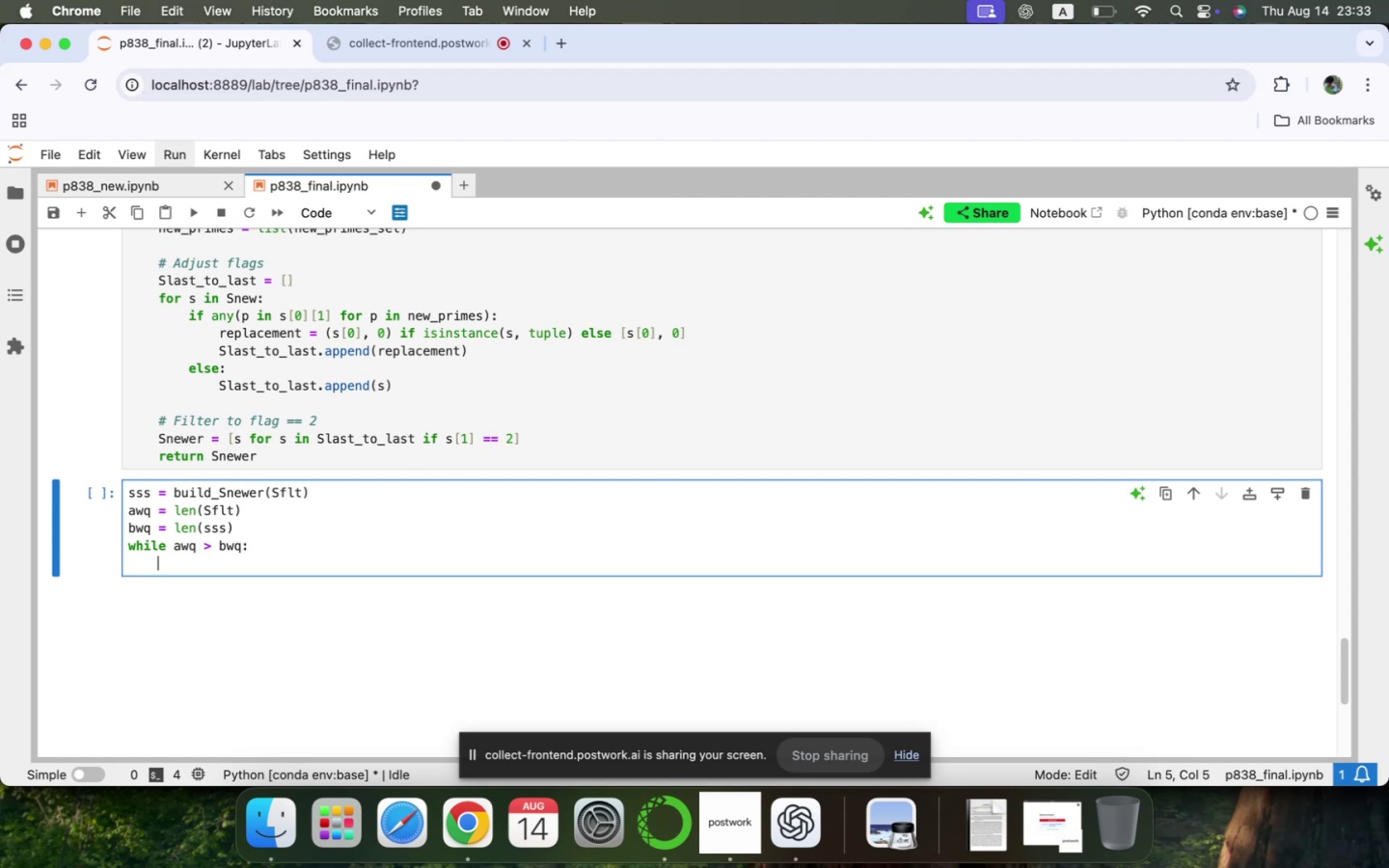 
 